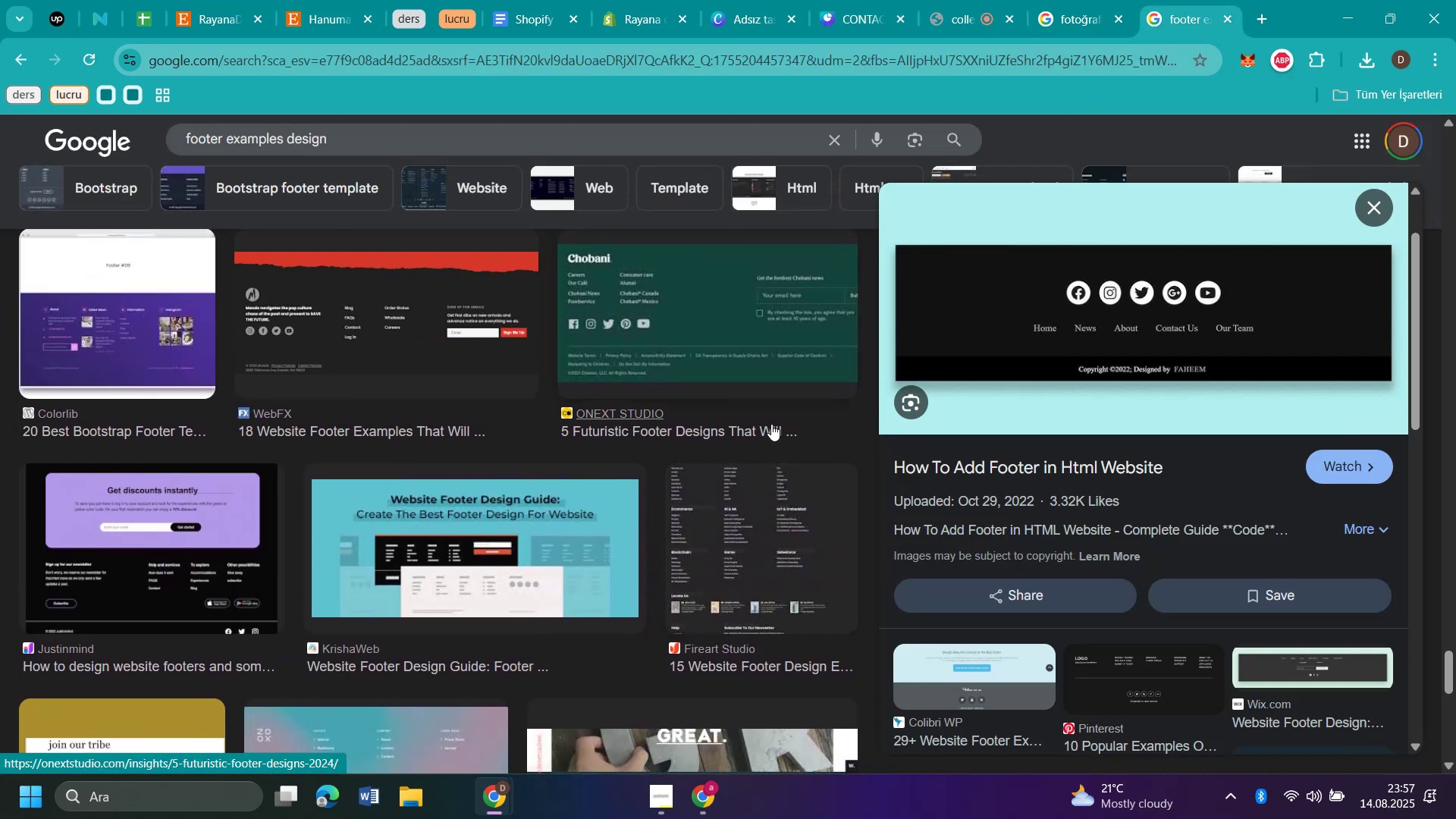 
left_click([843, 20])
 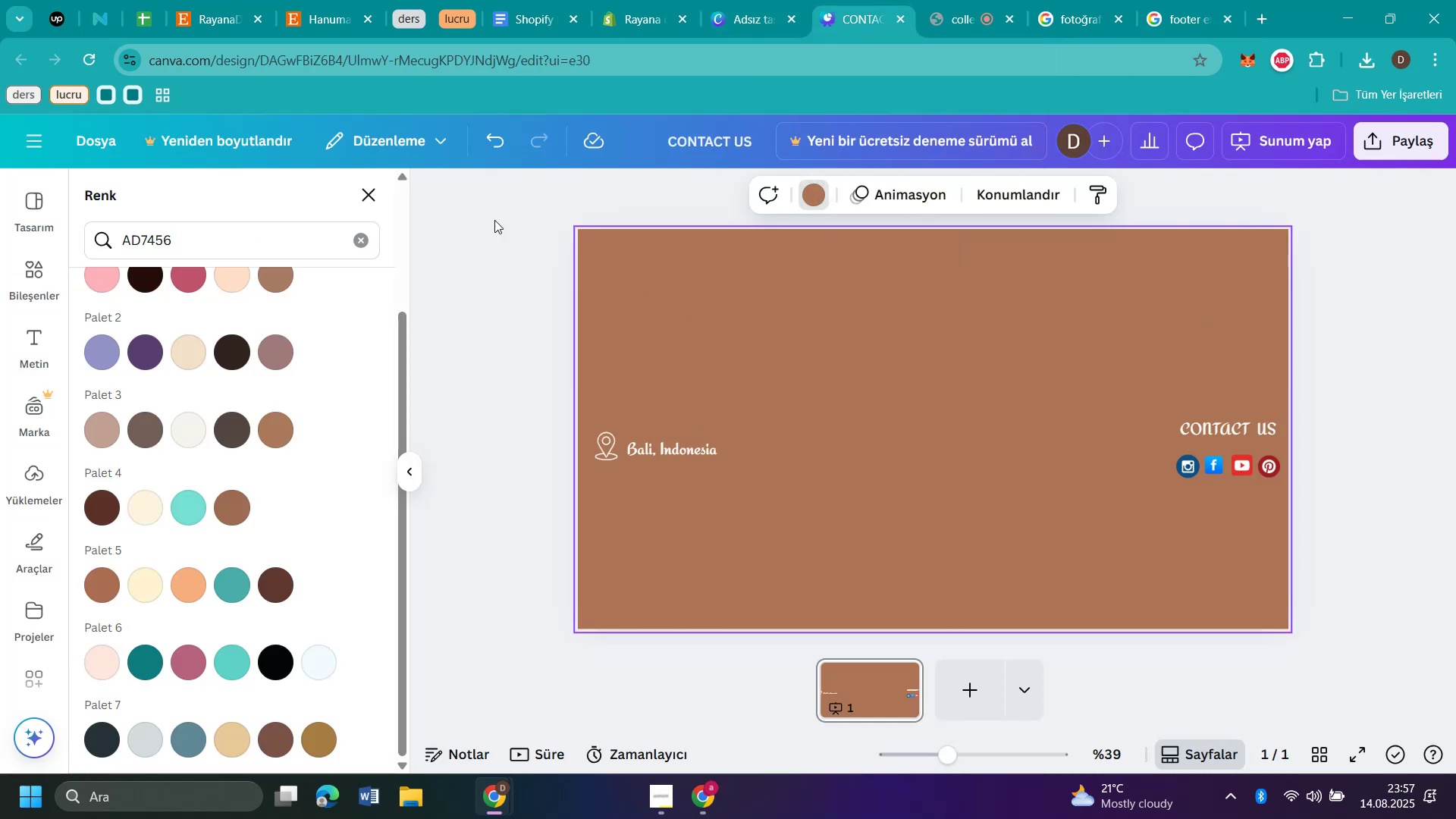 
wait(5.37)
 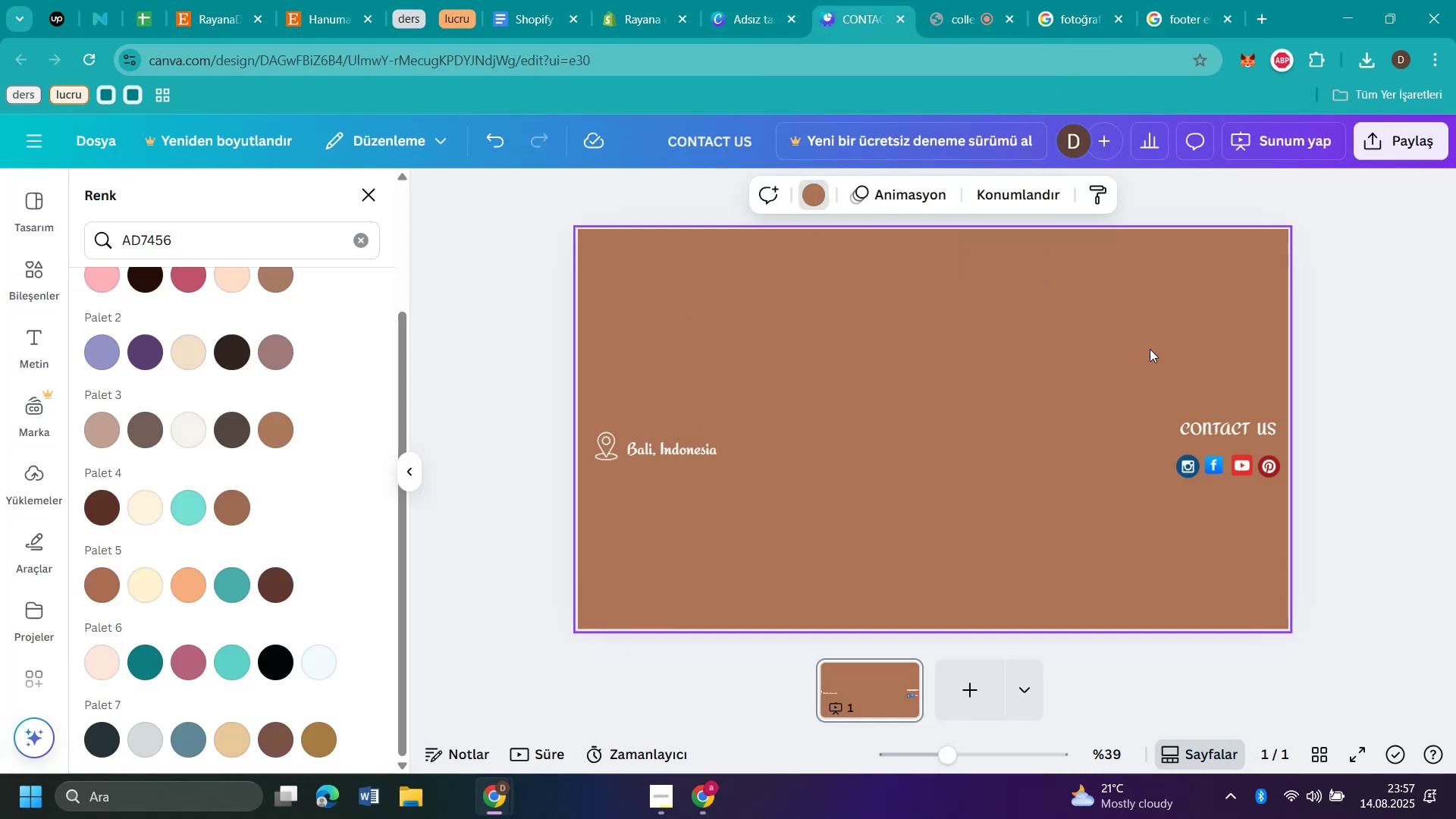 
left_click([27, 340])
 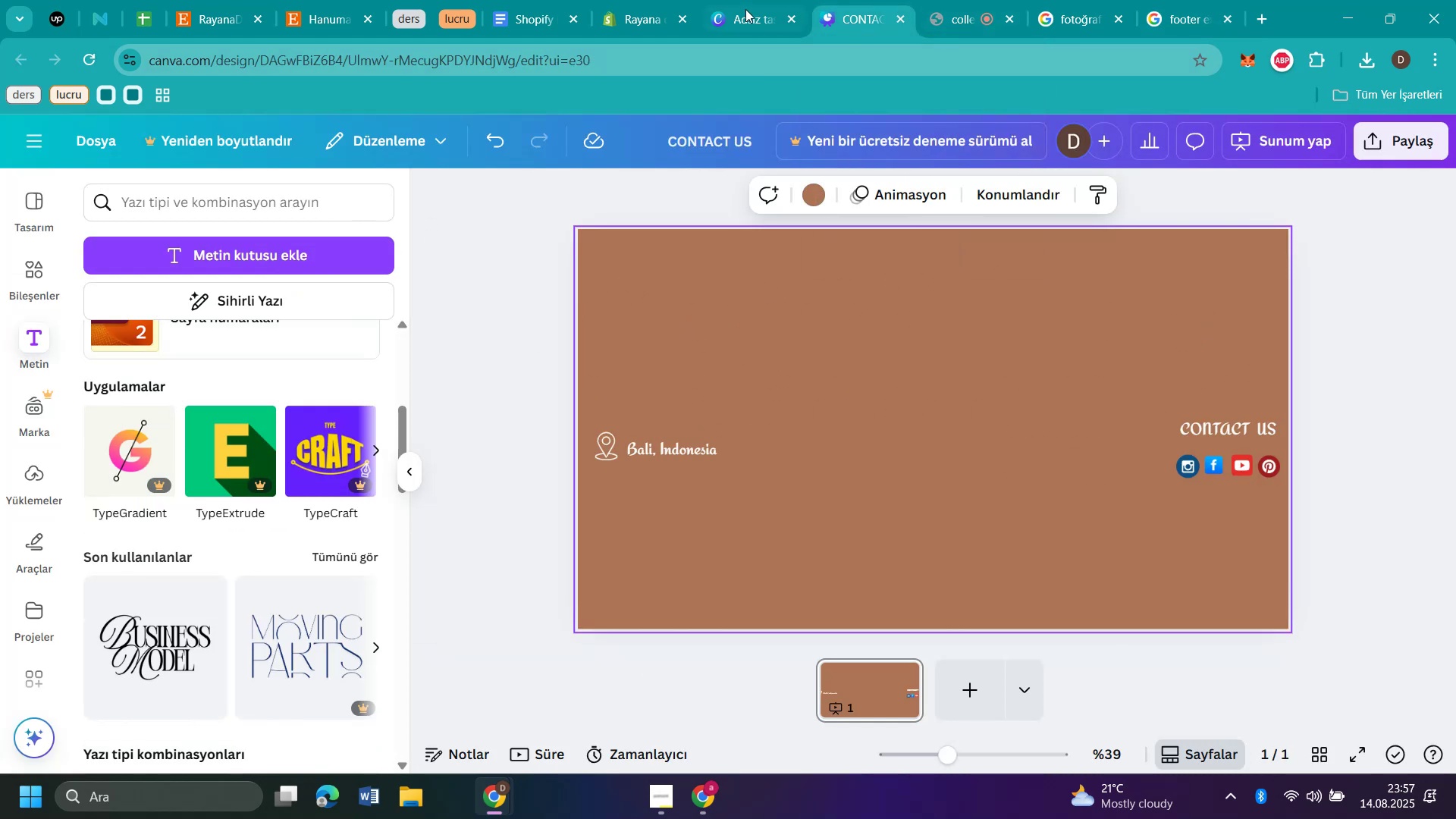 
left_click([622, 18])
 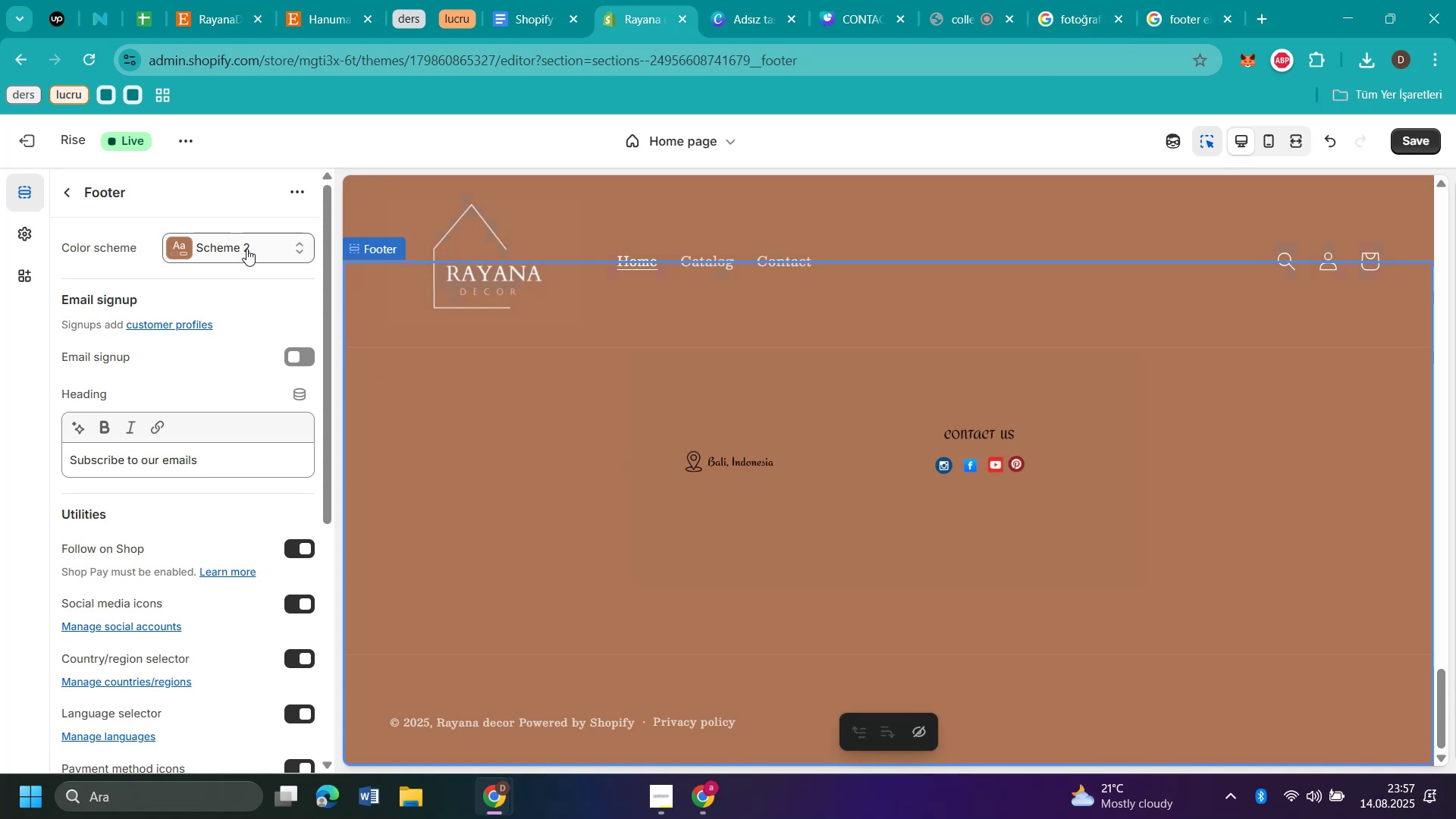 
wait(14.05)
 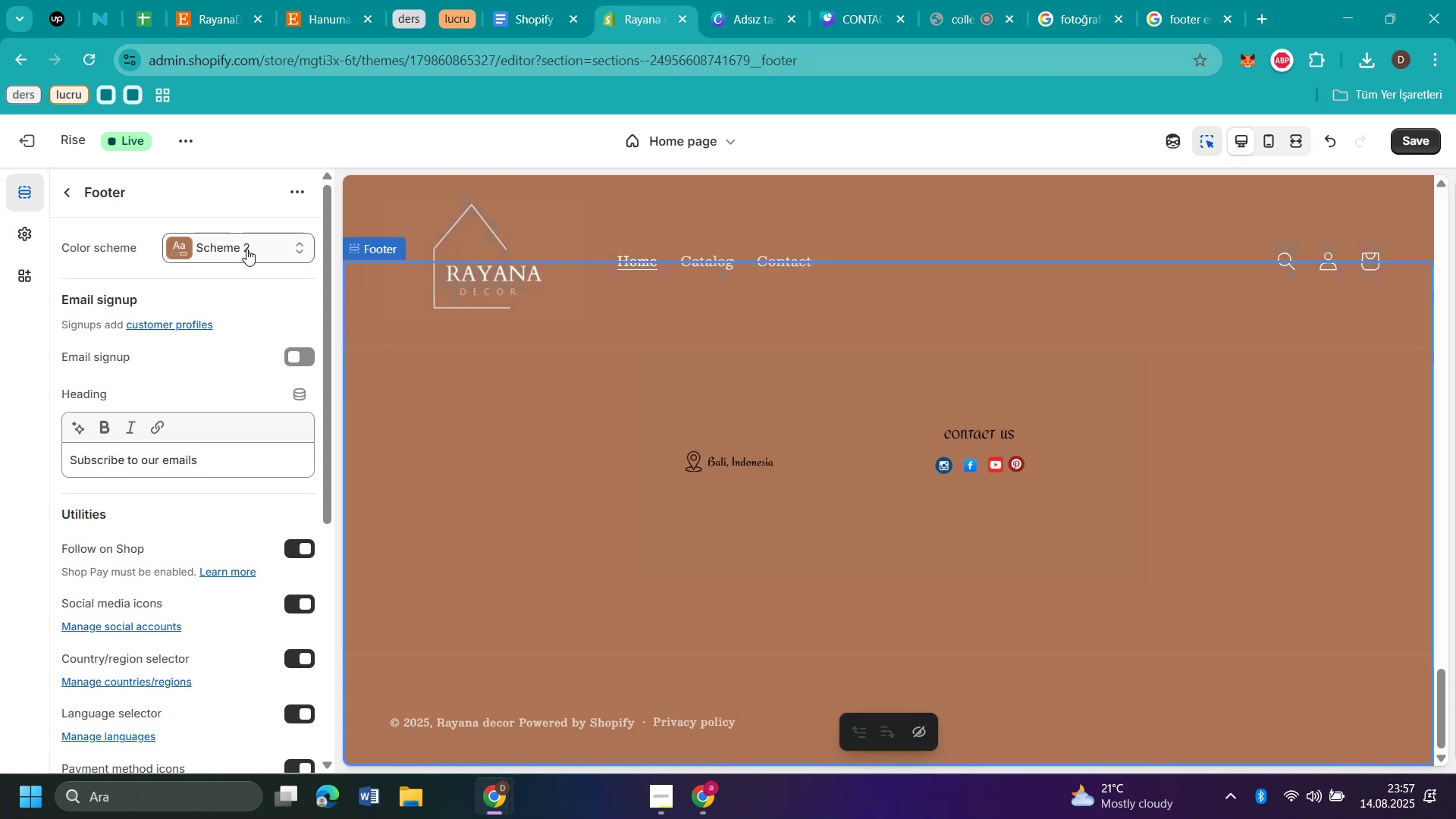 
mouse_move([1134, 22])
 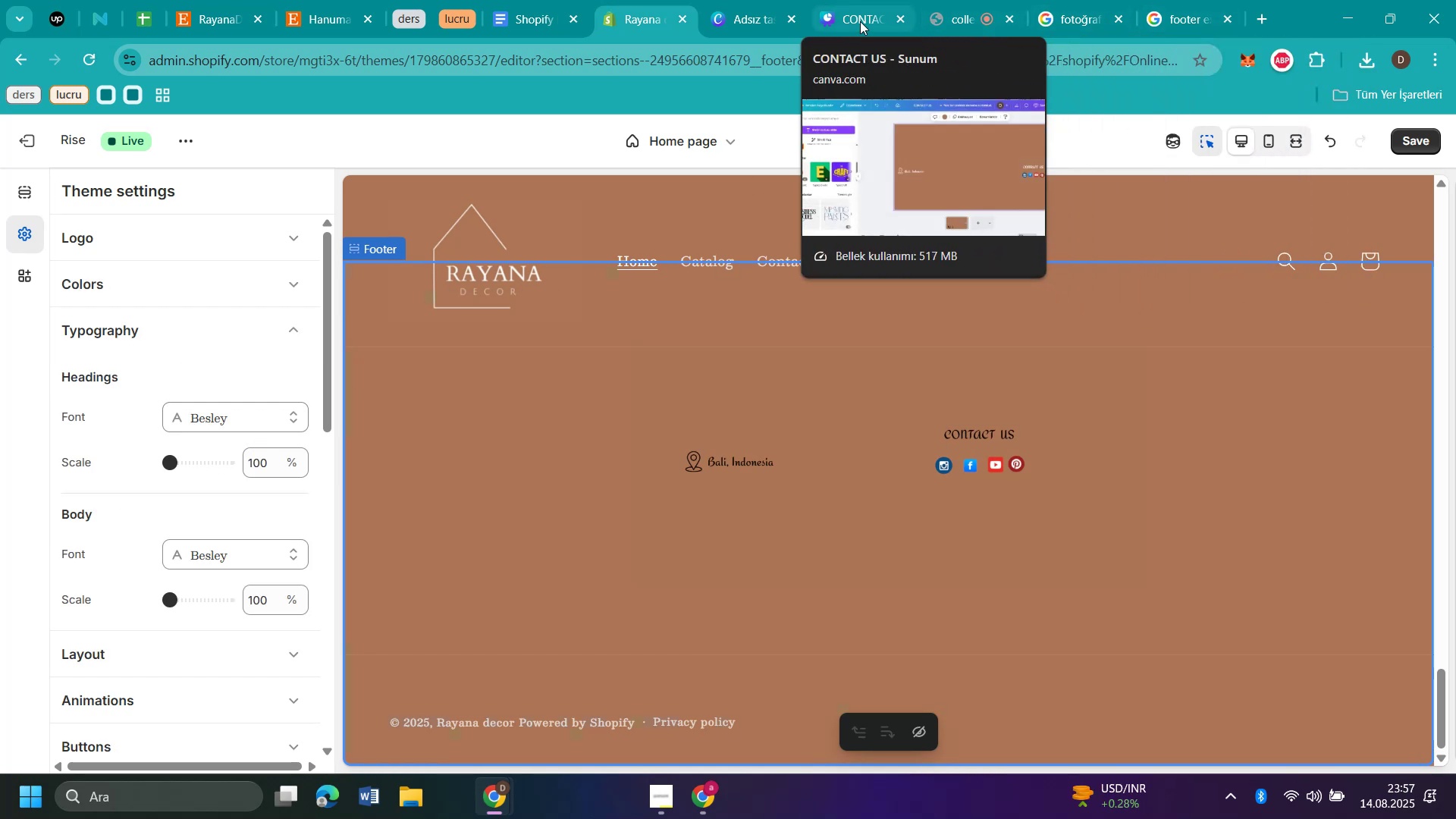 
left_click([858, 20])
 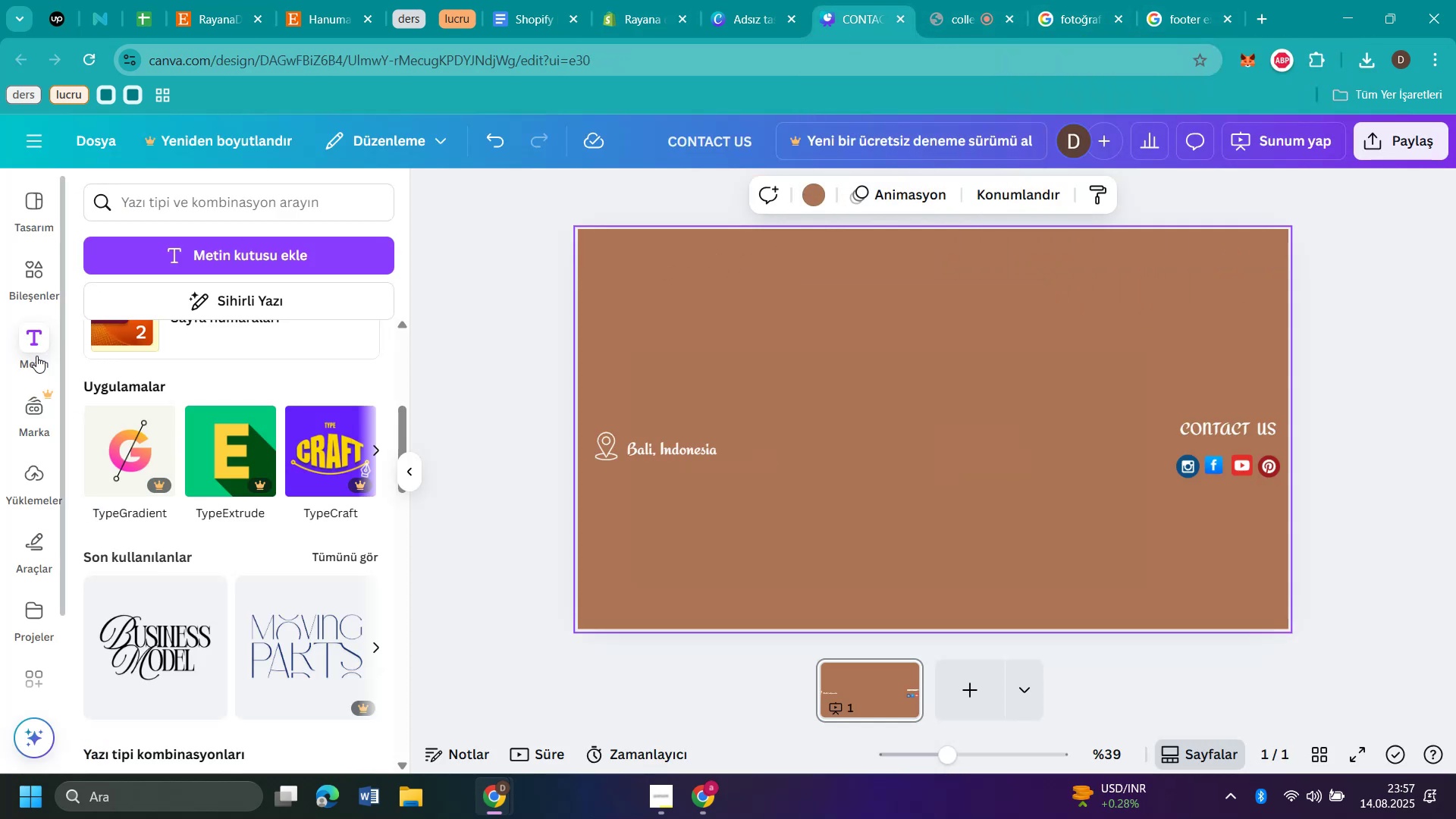 
left_click([27, 334])
 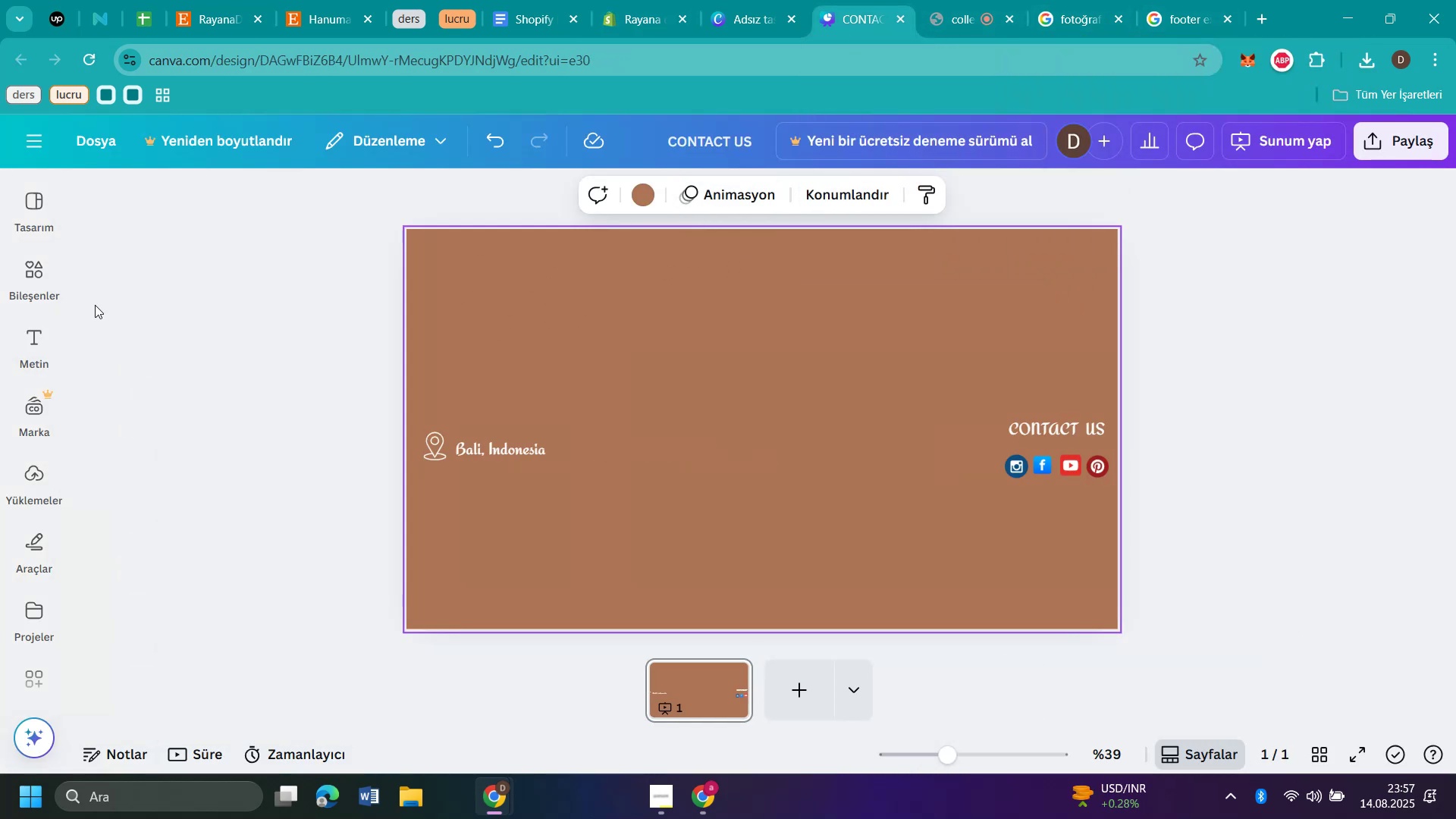 
left_click([33, 347])
 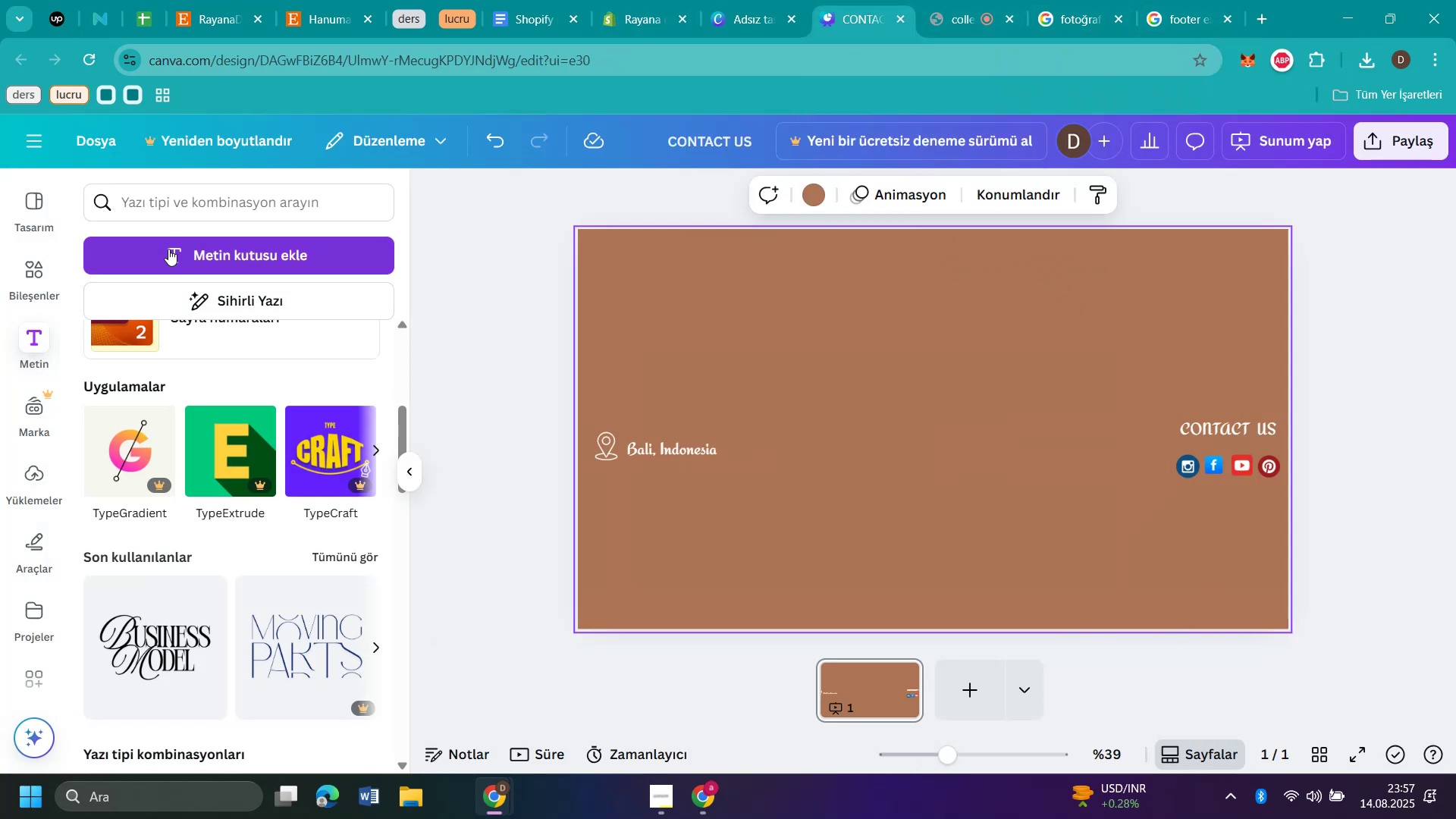 
left_click([168, 249])
 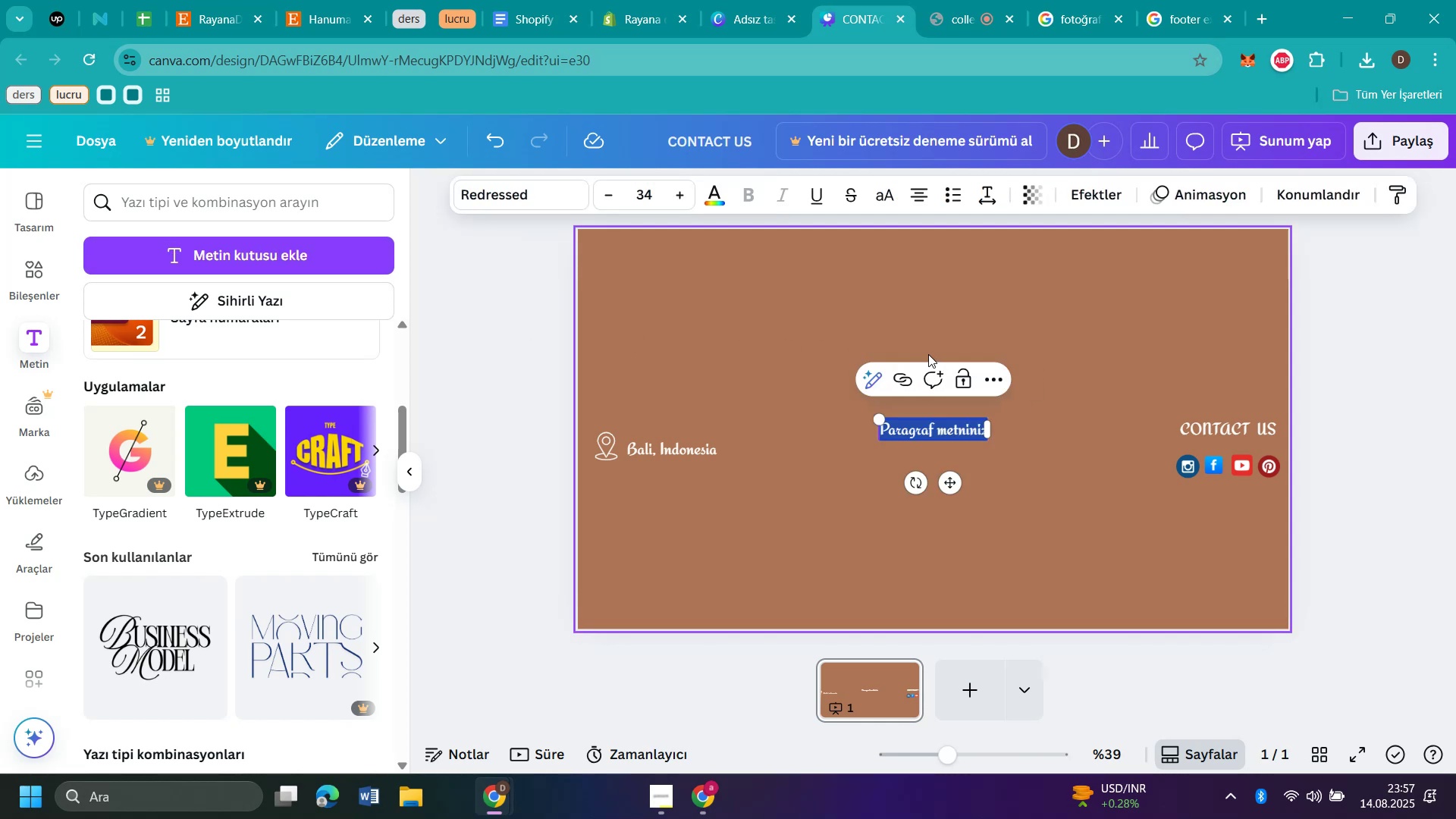 
type(RAYANA)
 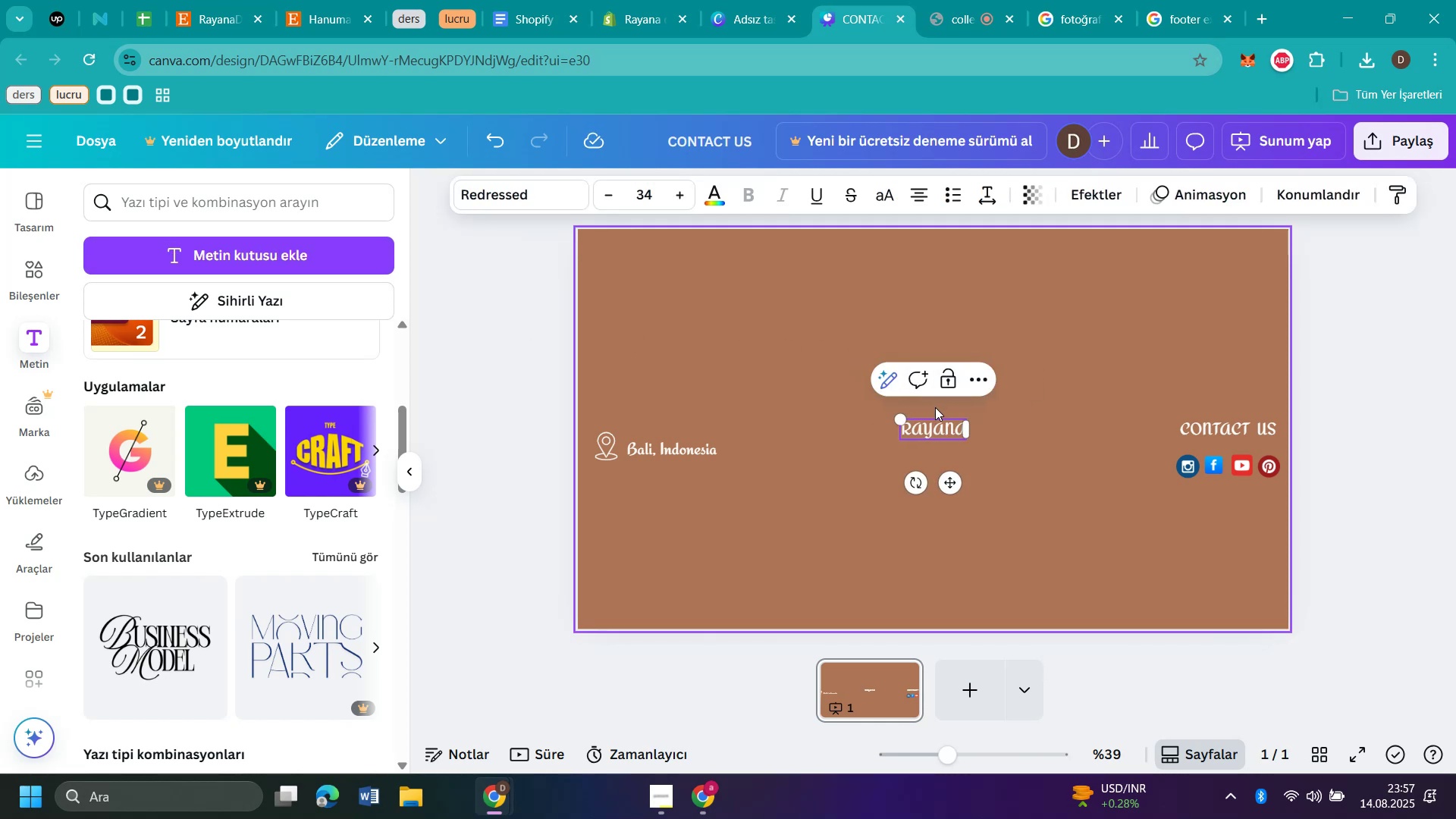 
left_click([941, 428])
 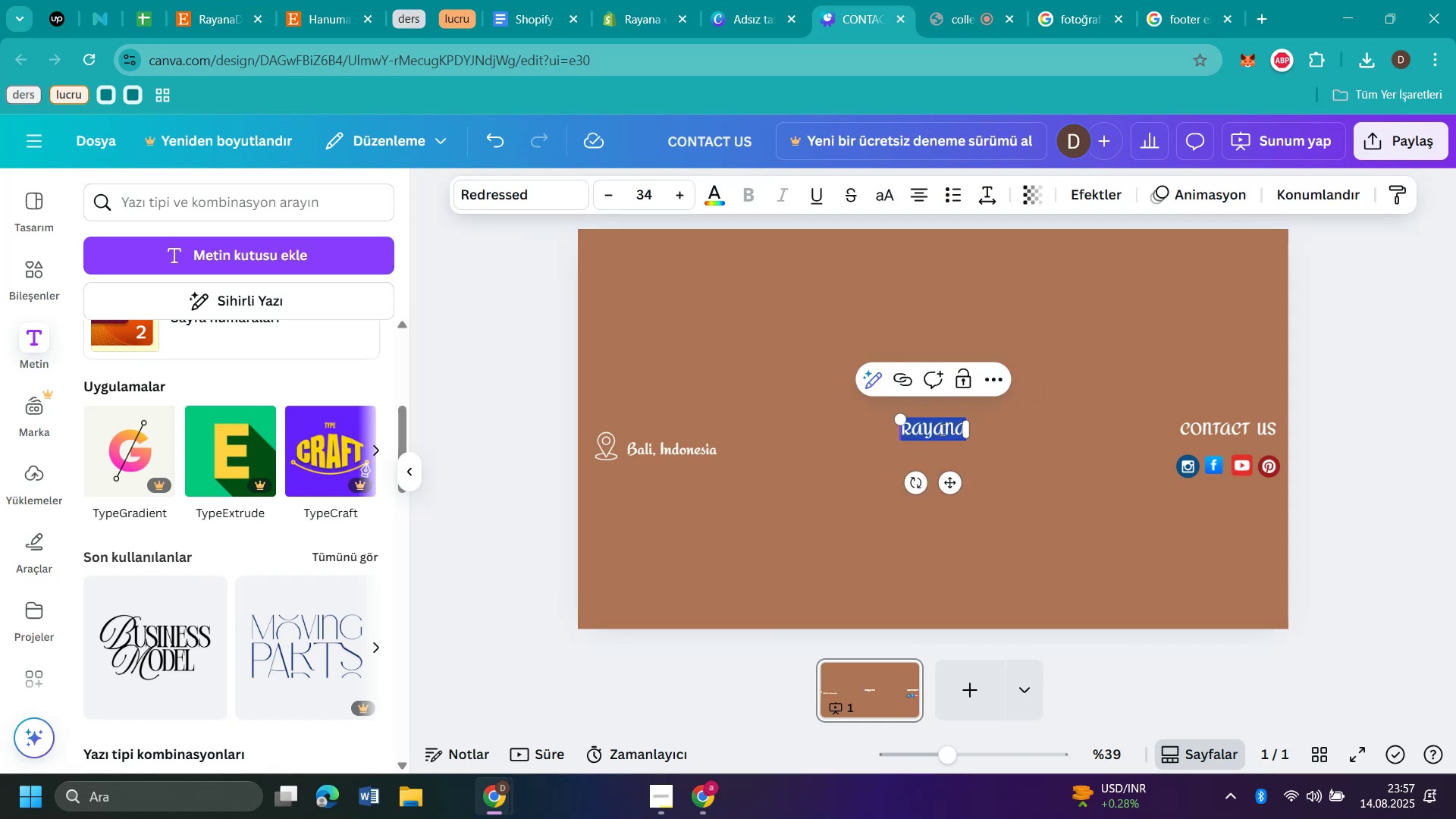 
triple_click([941, 429])
 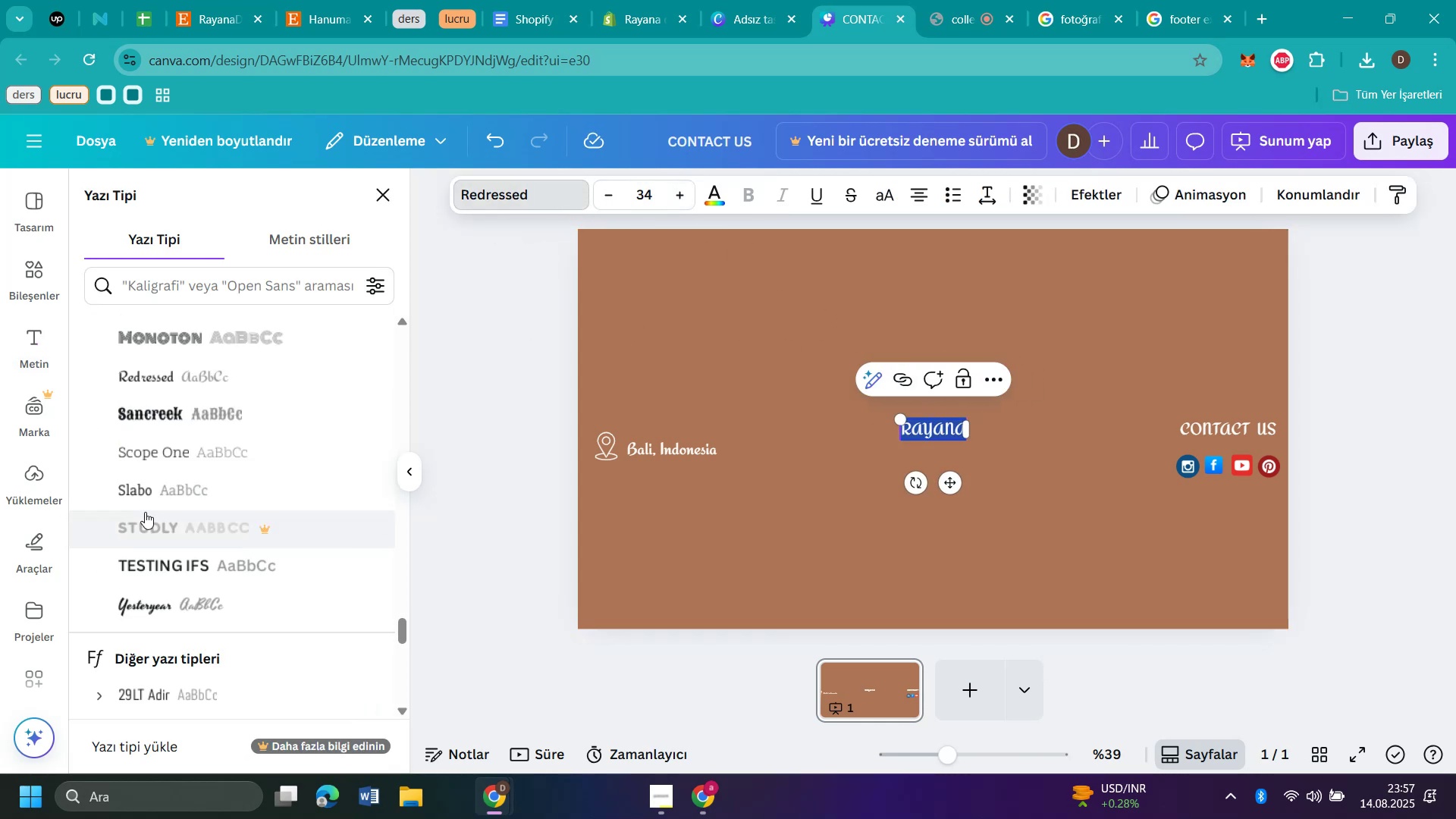 
scroll: coordinate [237, 410], scroll_direction: up, amount: 53.0
 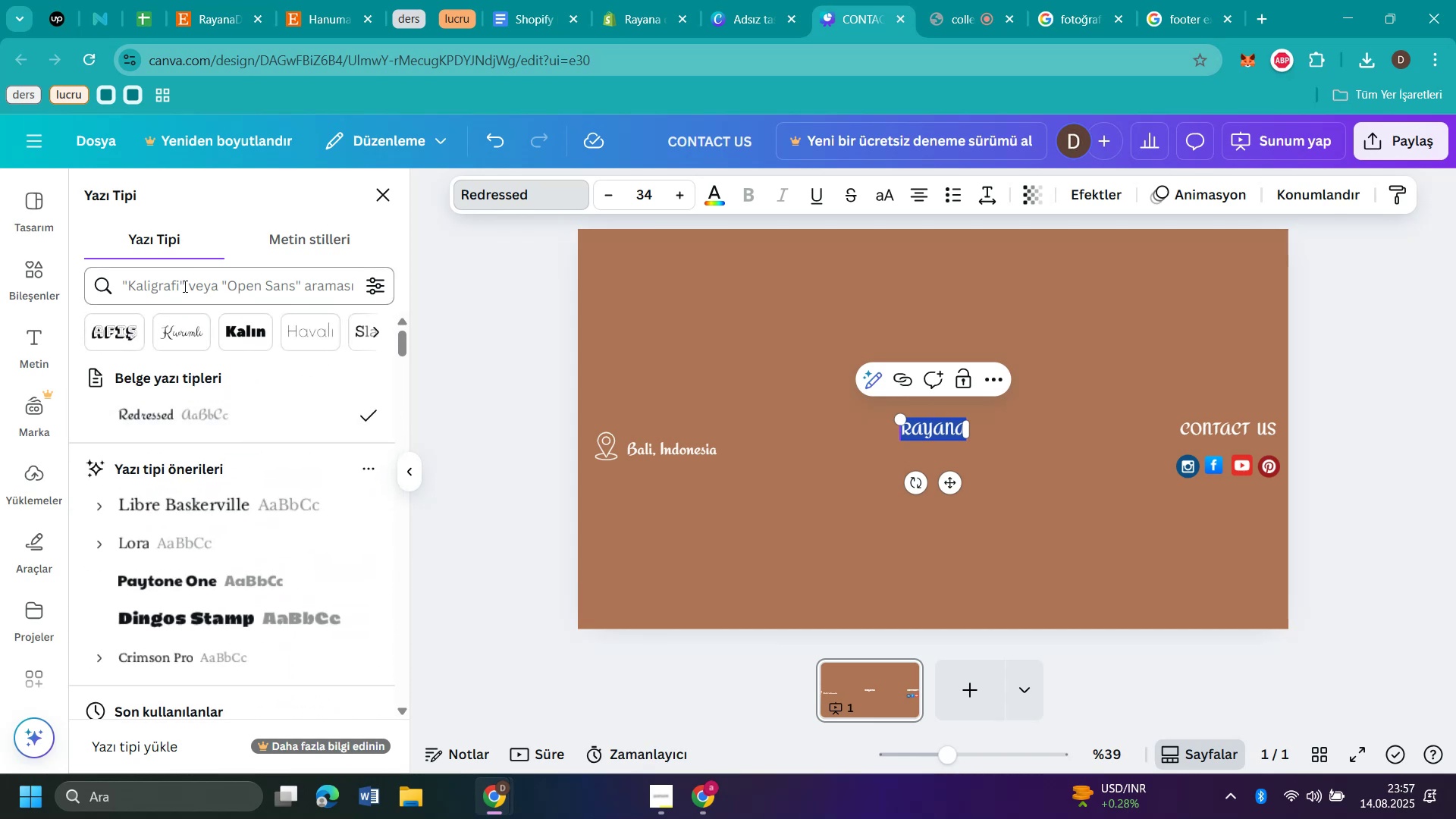 
left_click([184, 286])
 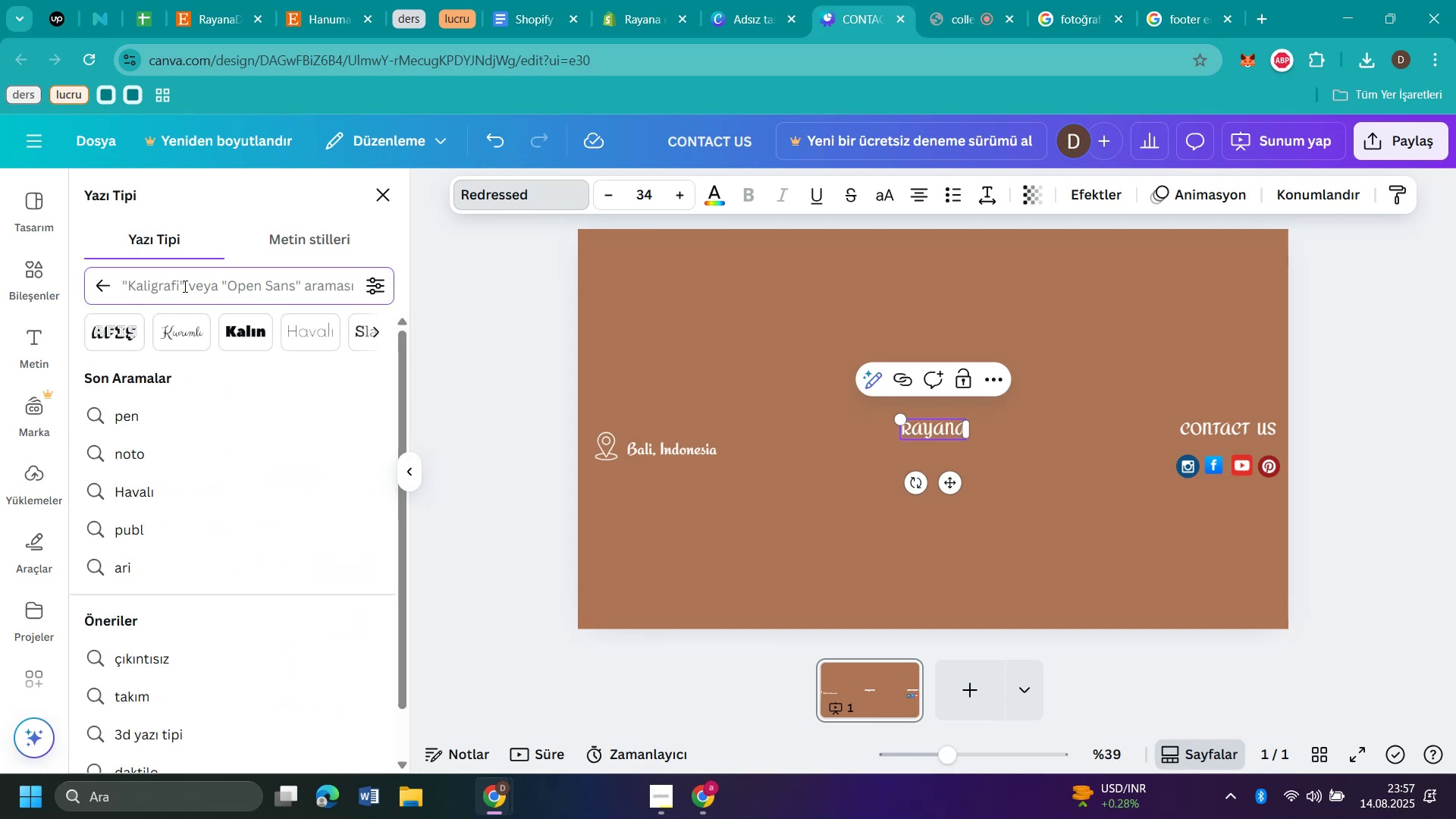 
type(BES)
key(Backspace)
key(Backspace)
key(Backspace)
 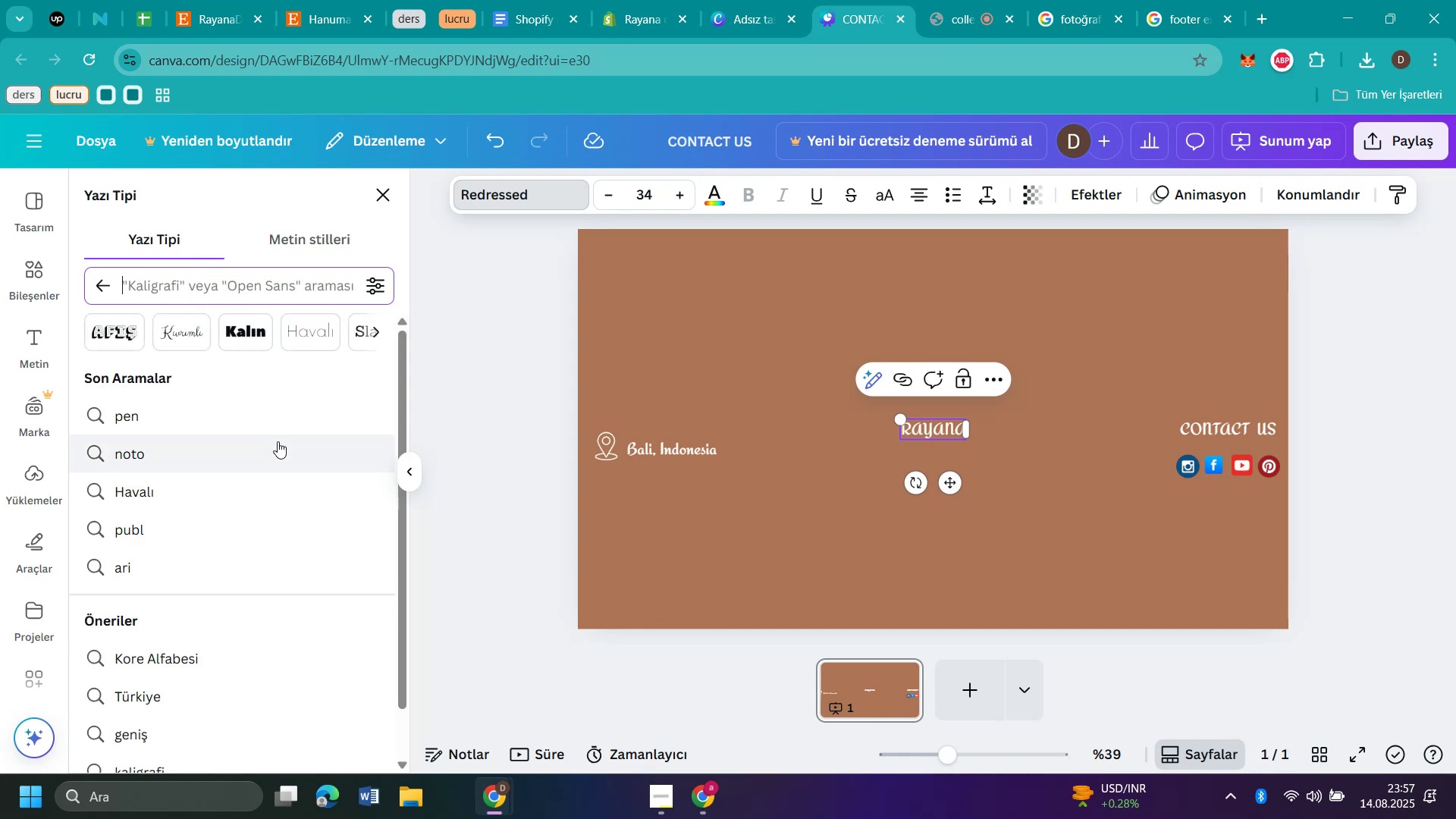 
scroll: coordinate [177, 346], scroll_direction: up, amount: 1.0
 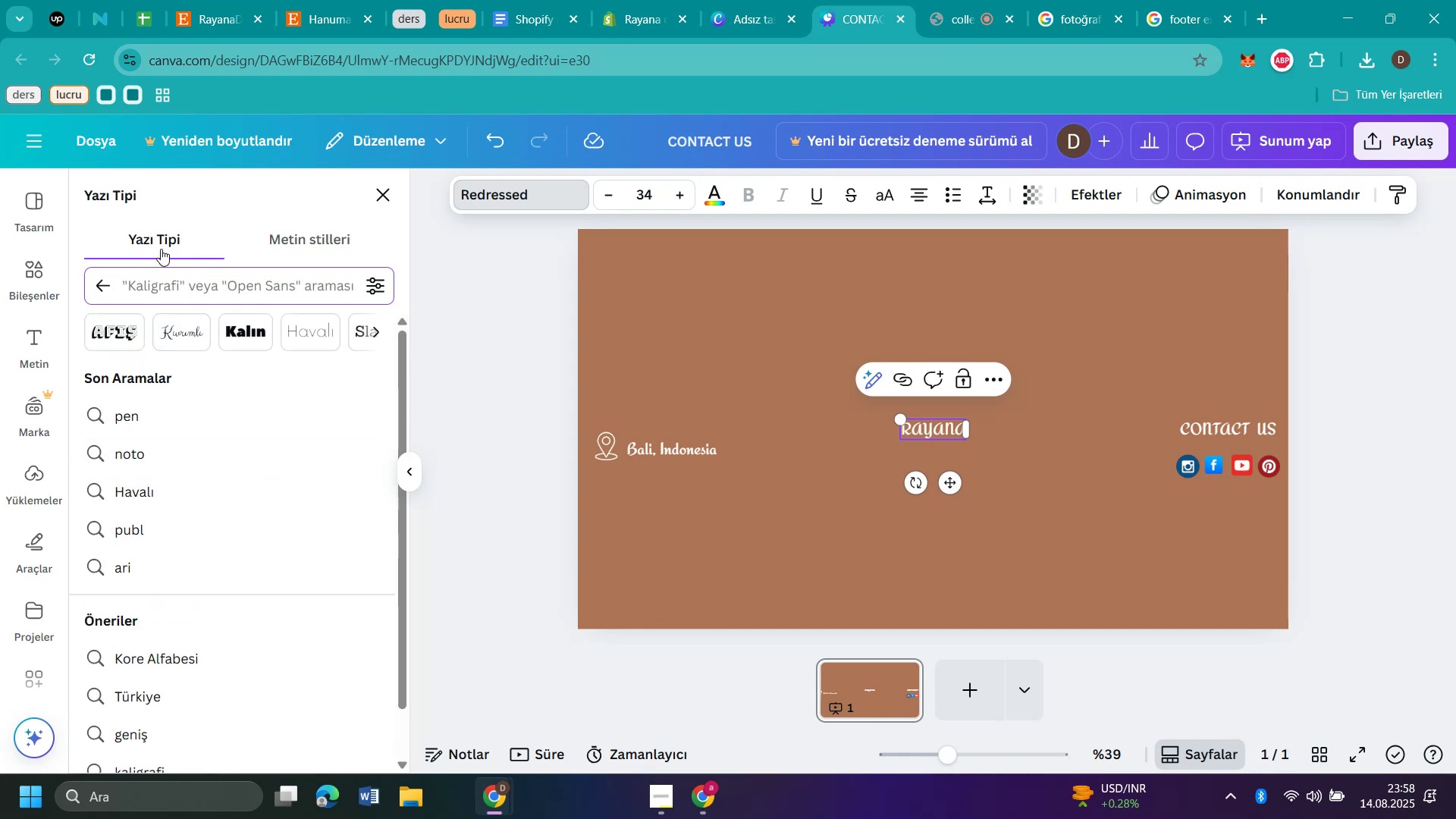 
left_click([161, 245])
 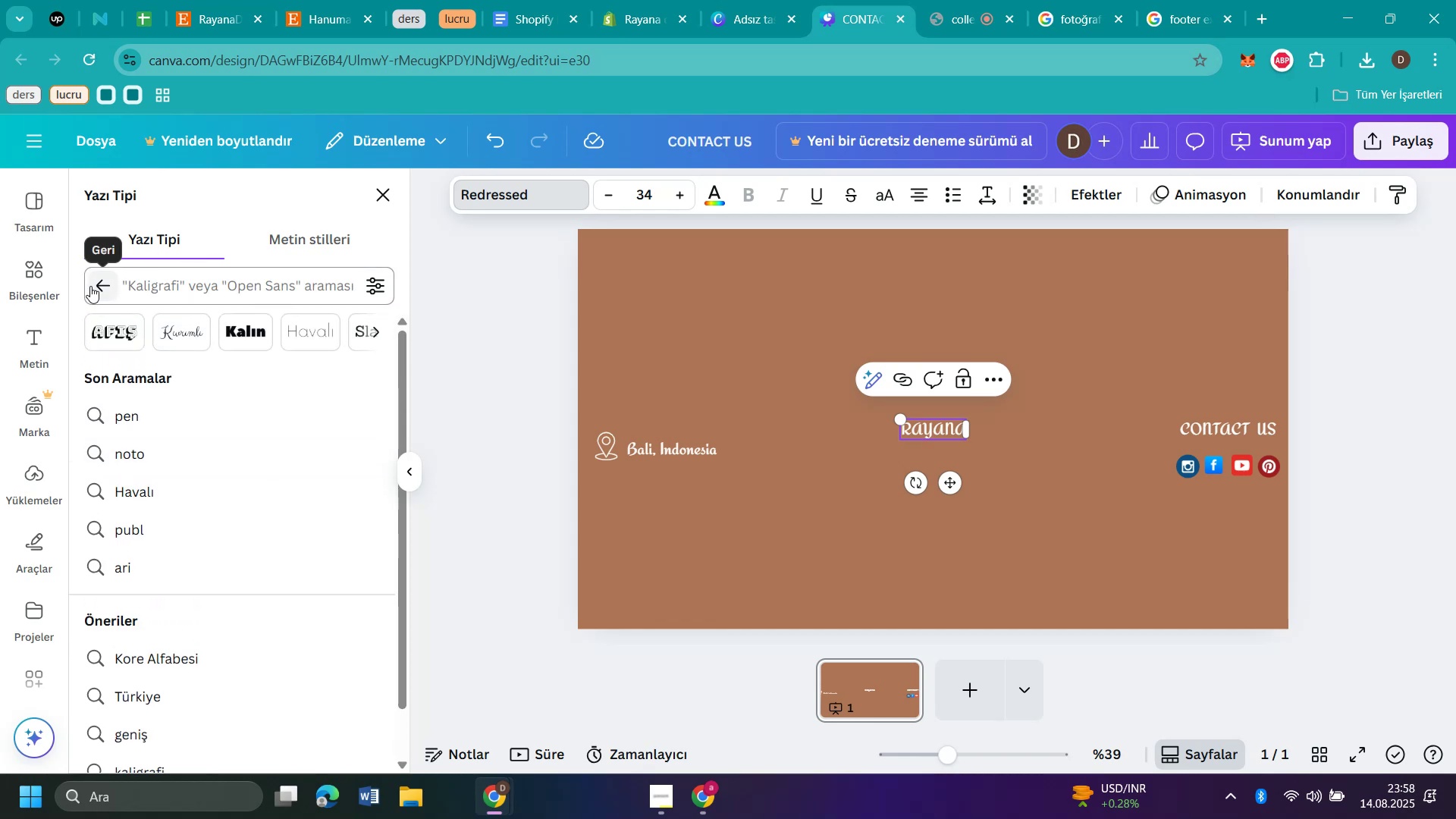 
left_click([100, 286])
 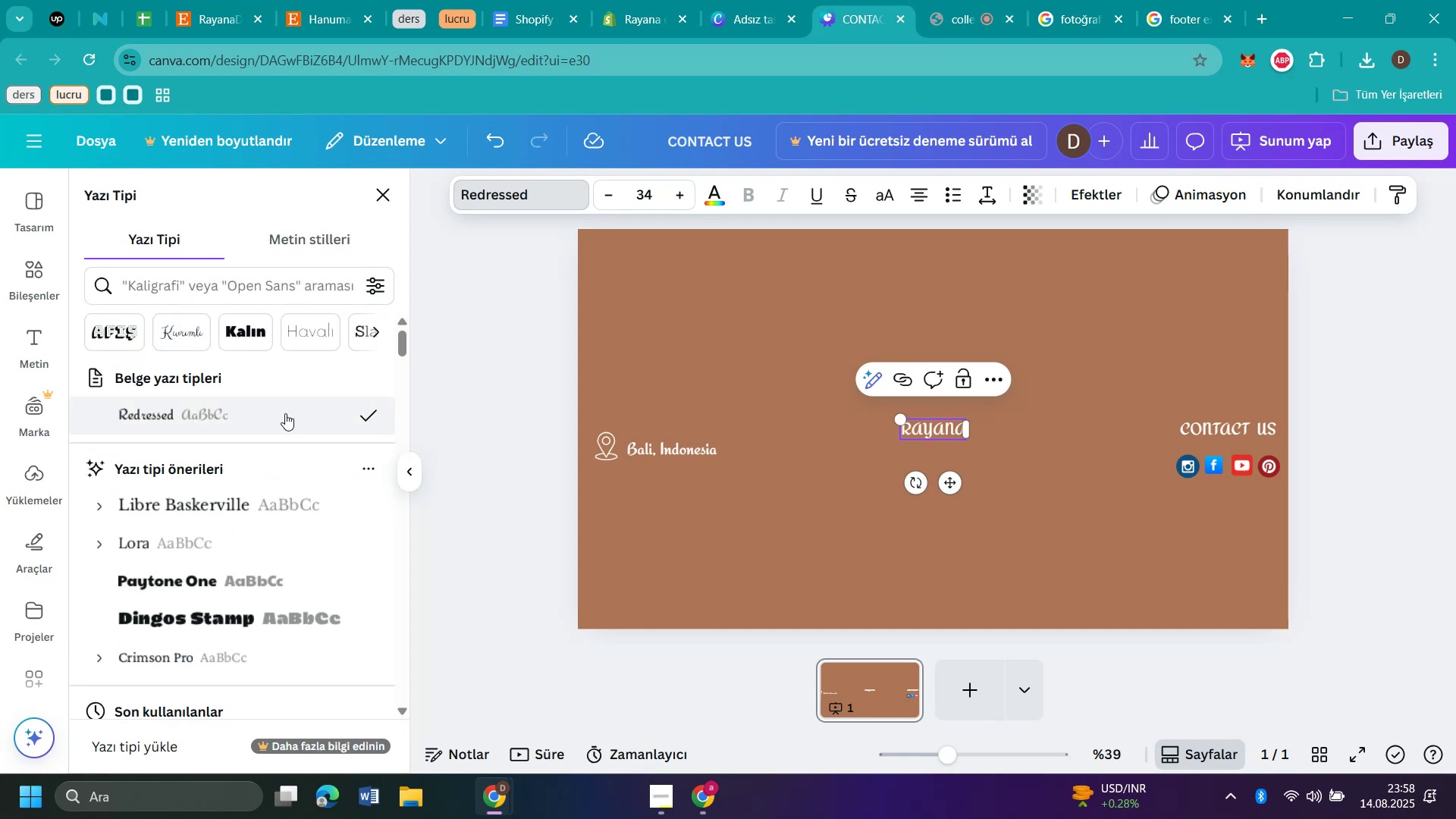 
scroll: coordinate [285, 413], scroll_direction: up, amount: 1.0
 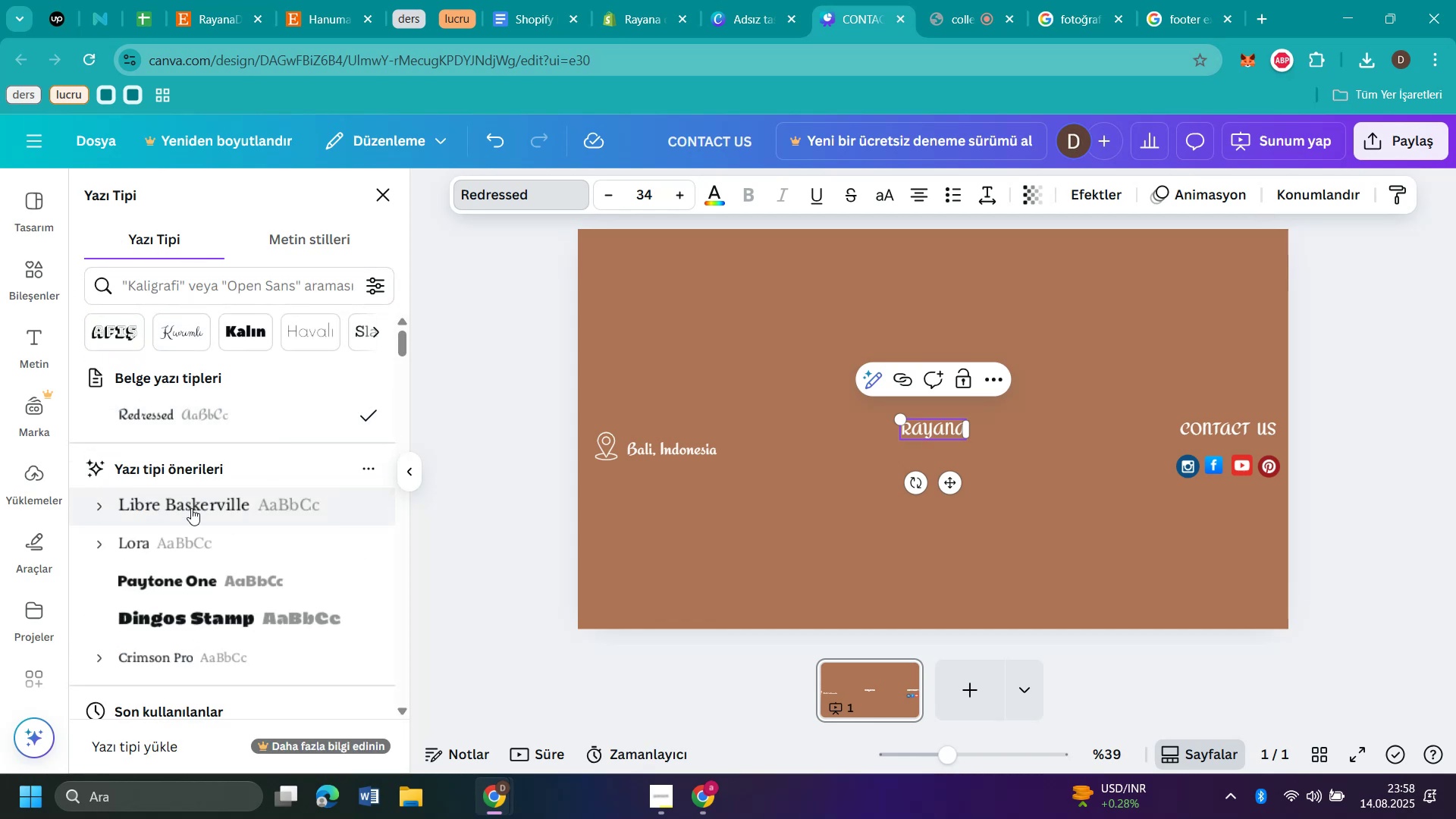 
left_click([191, 508])
 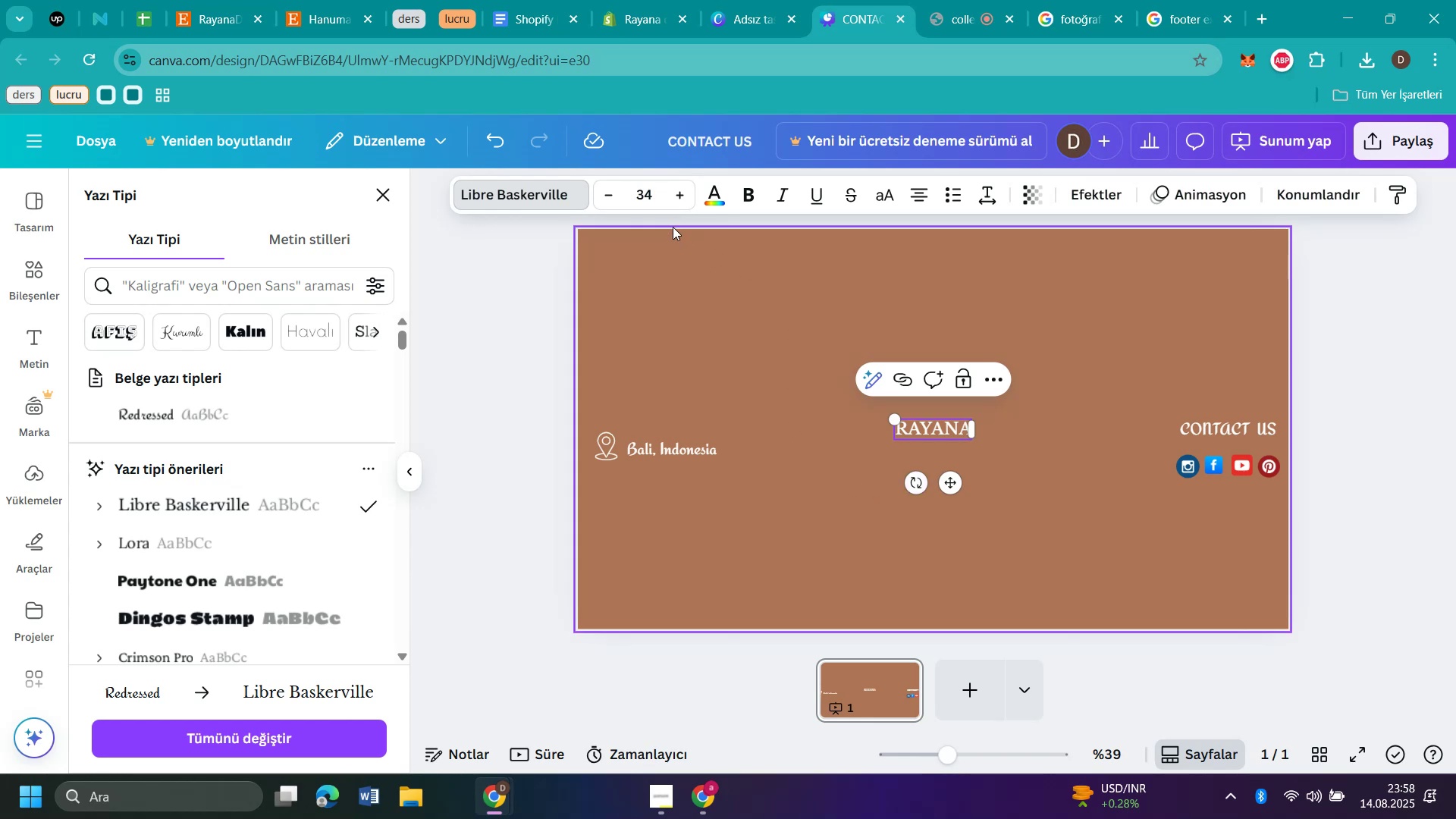 
double_click([679, 203])
 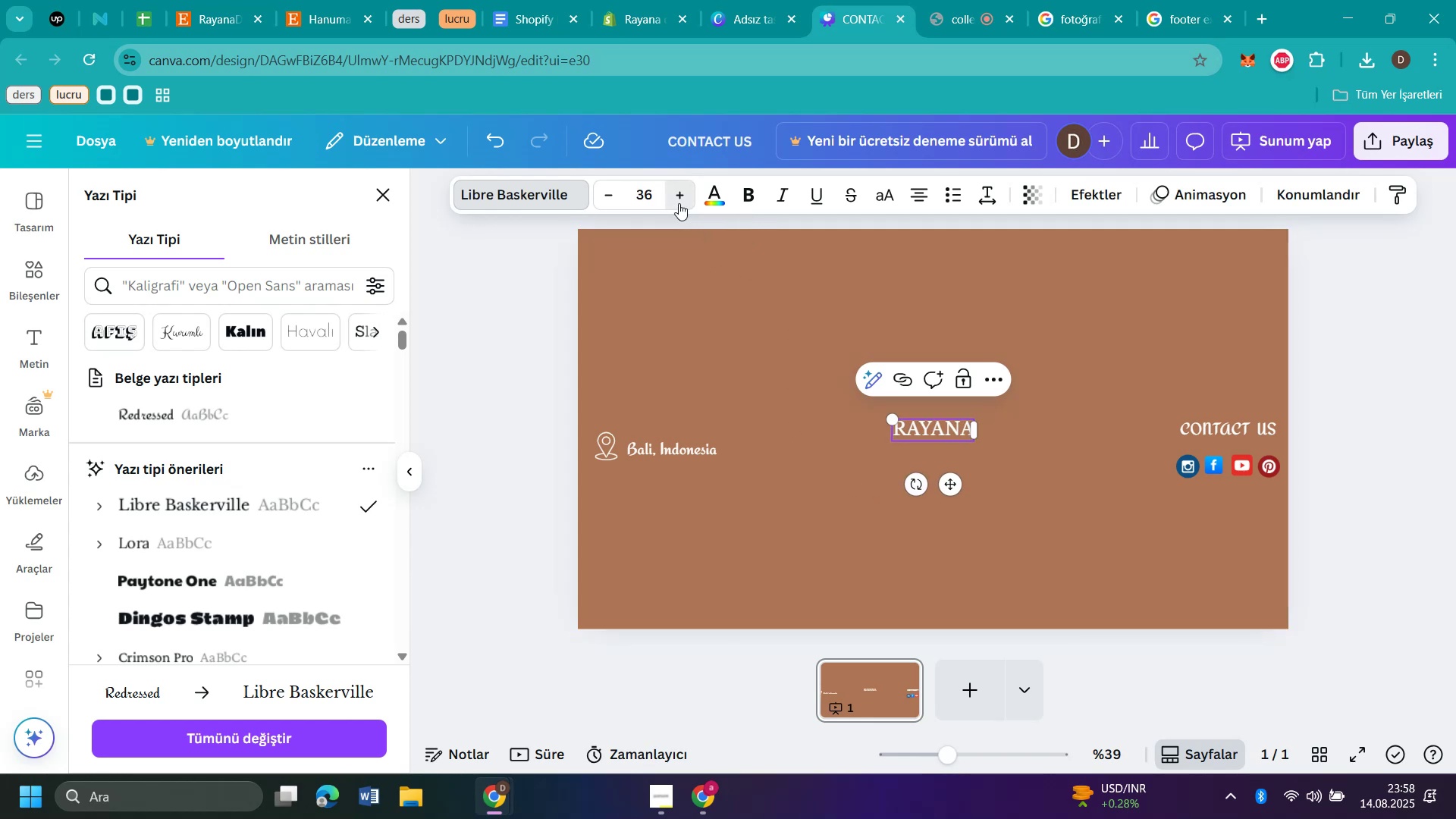 
triple_click([679, 203])
 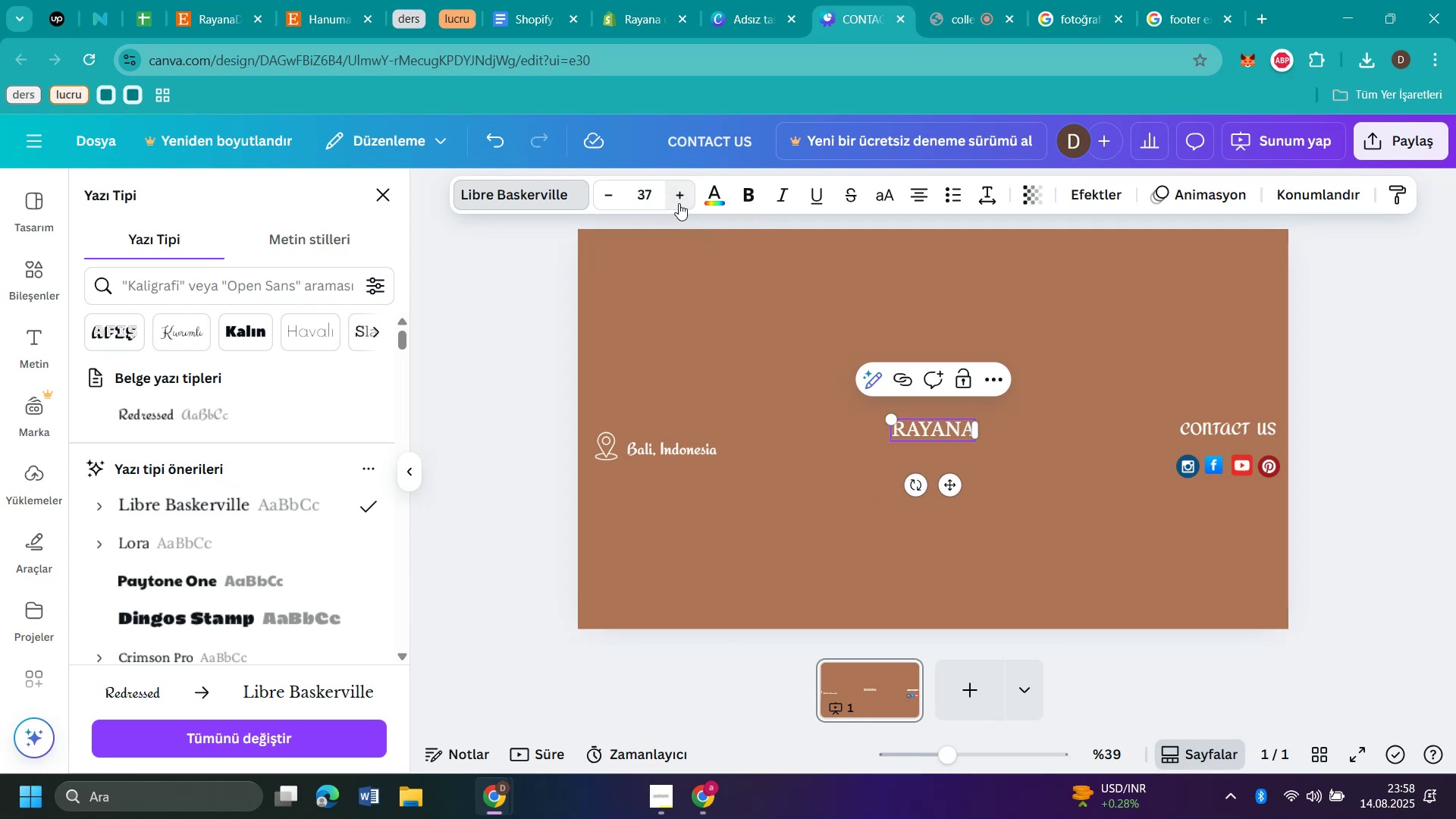 
triple_click([679, 203])
 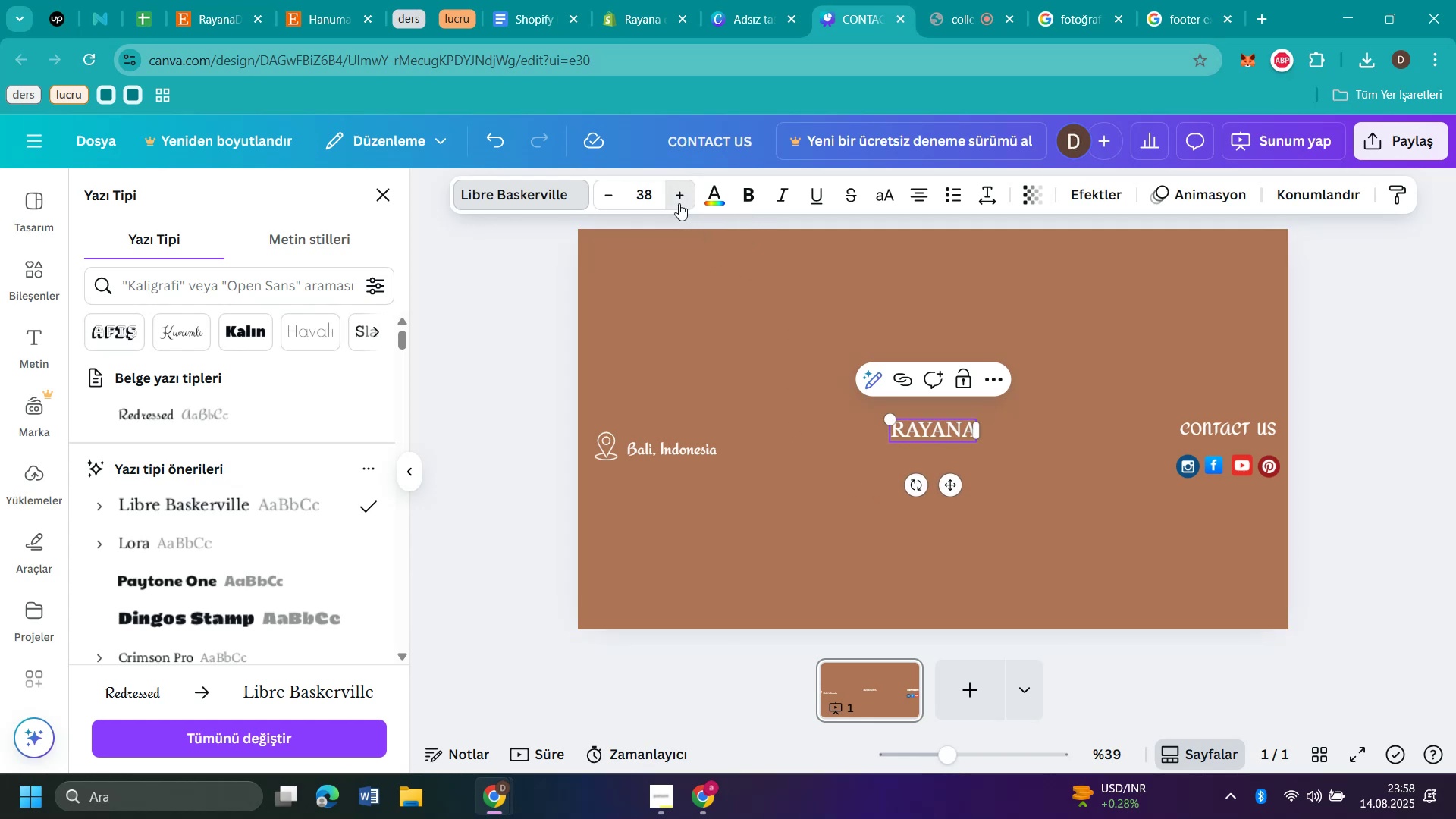 
triple_click([679, 203])
 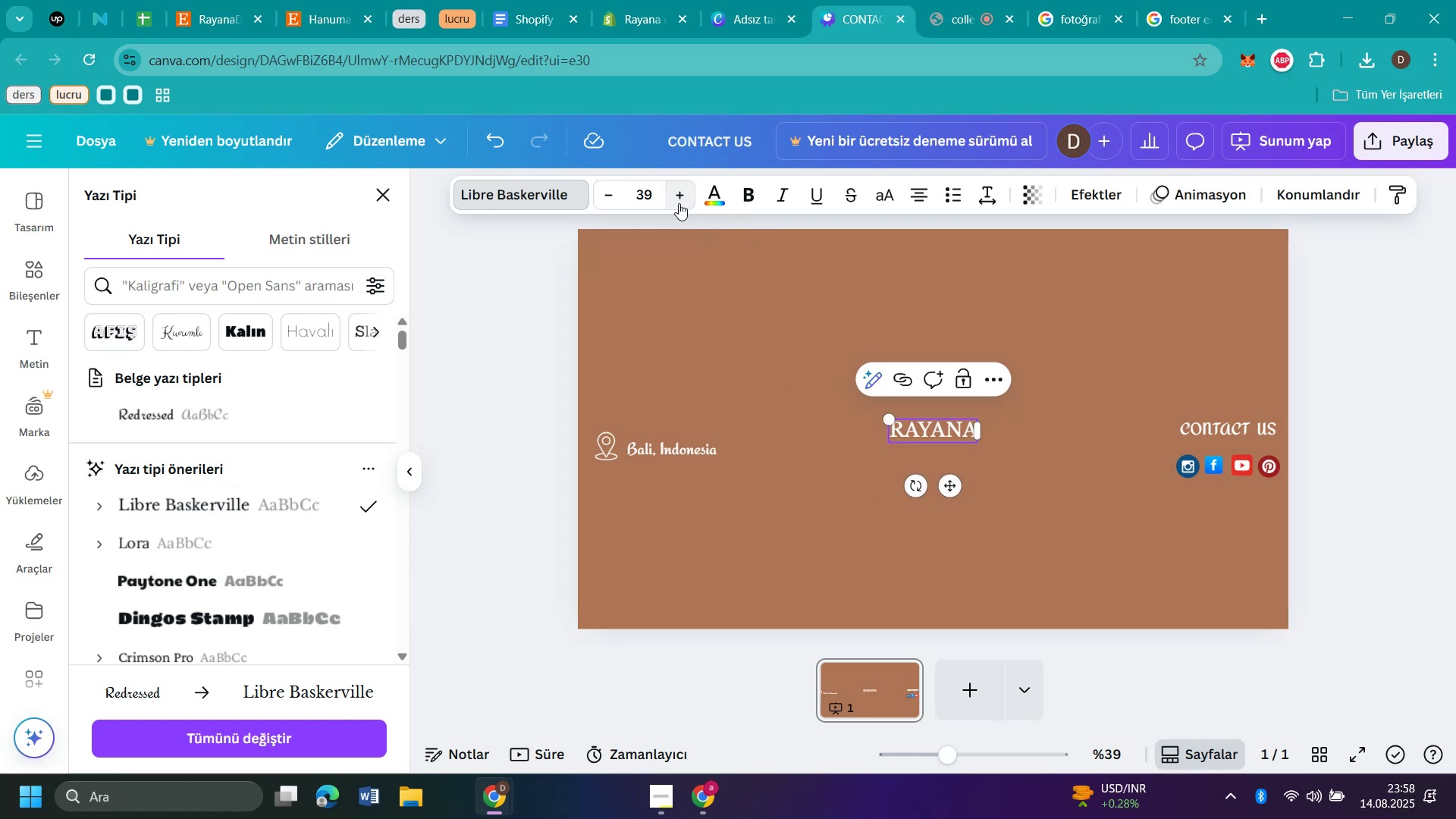 
triple_click([679, 203])
 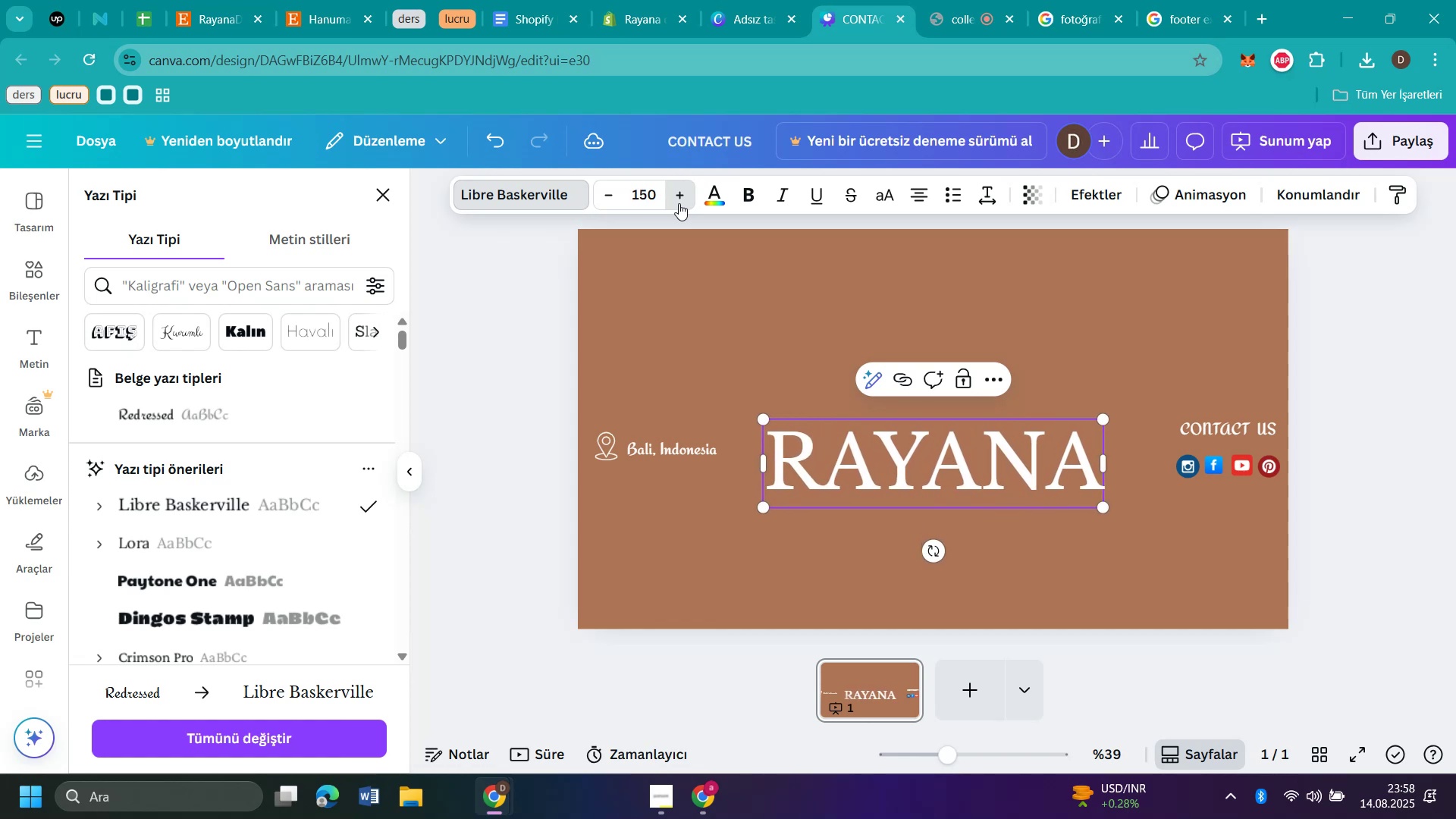 
wait(16.47)
 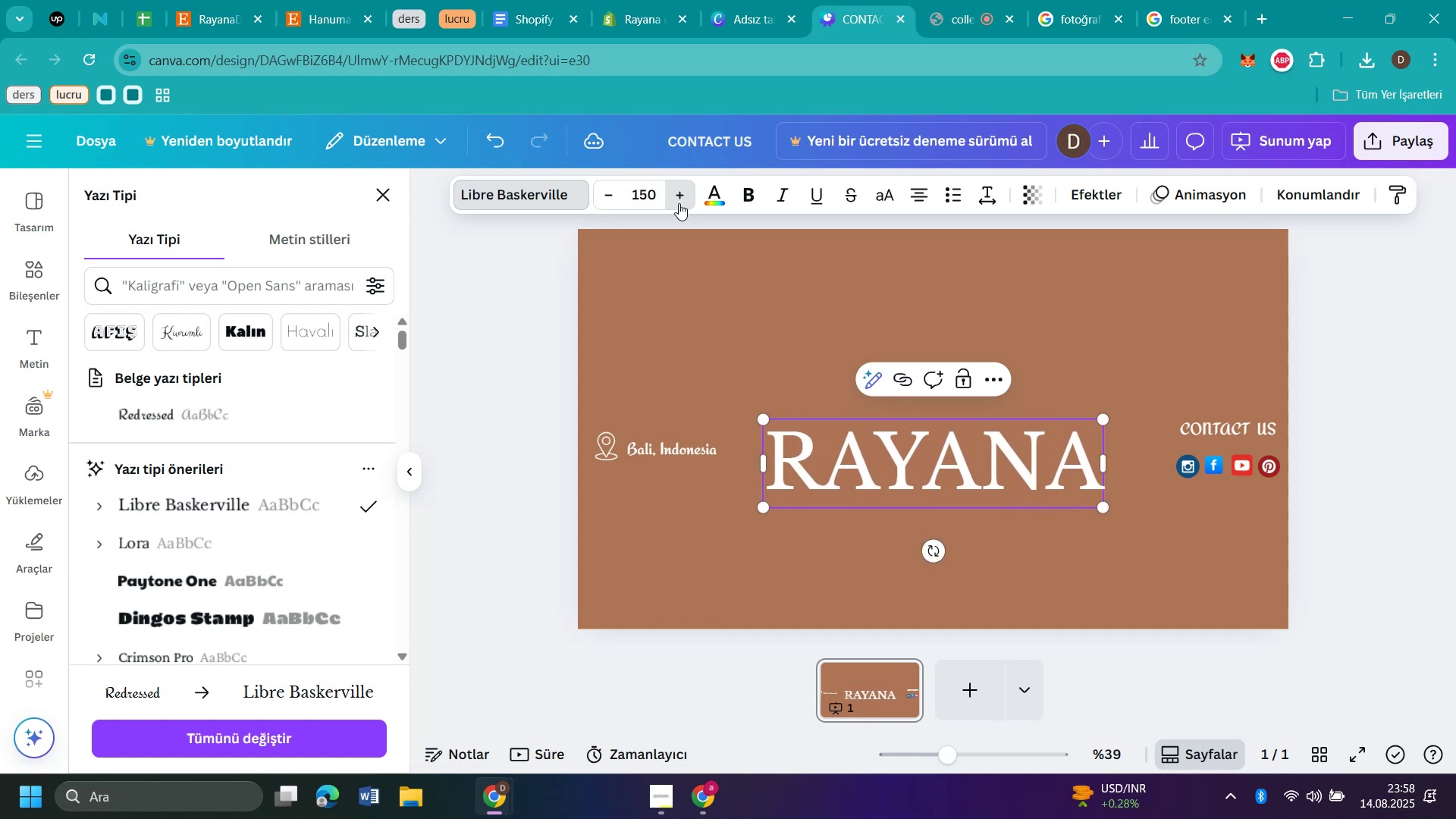 
triple_click([679, 203])
 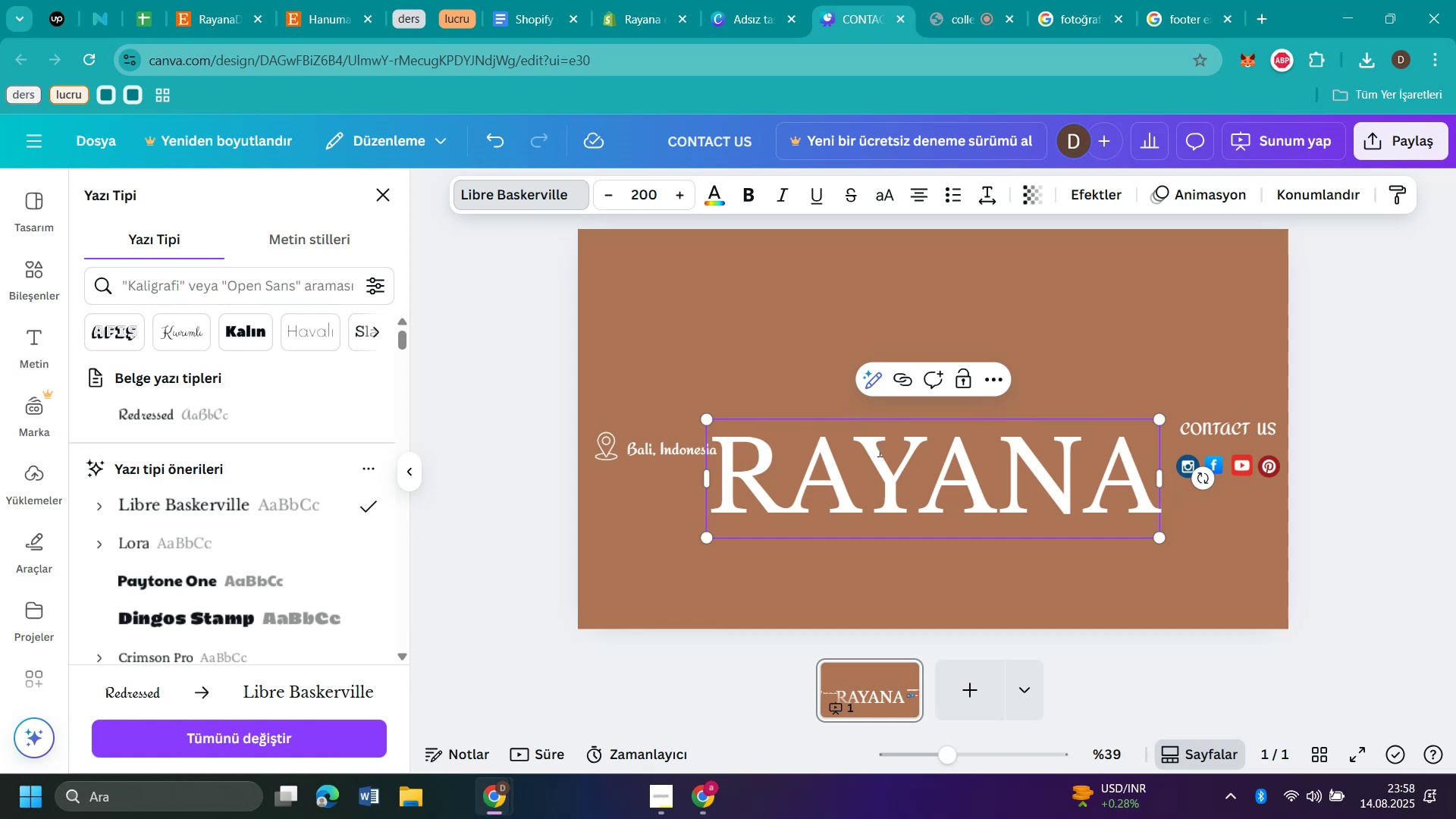 
left_click_drag(start_coordinate=[929, 498], to_coordinate=[934, 375])
 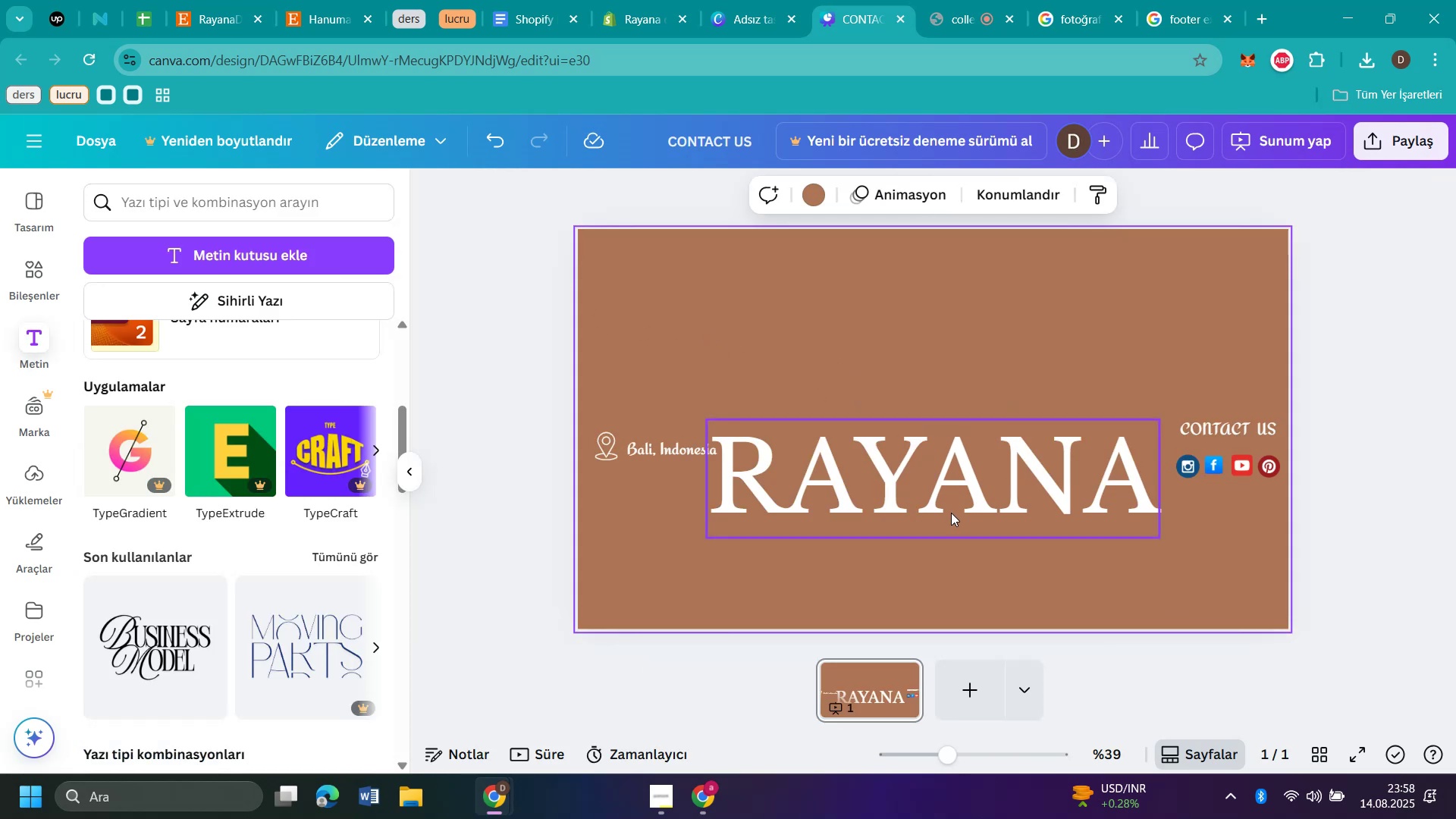 
left_click_drag(start_coordinate=[927, 475], to_coordinate=[920, 327])
 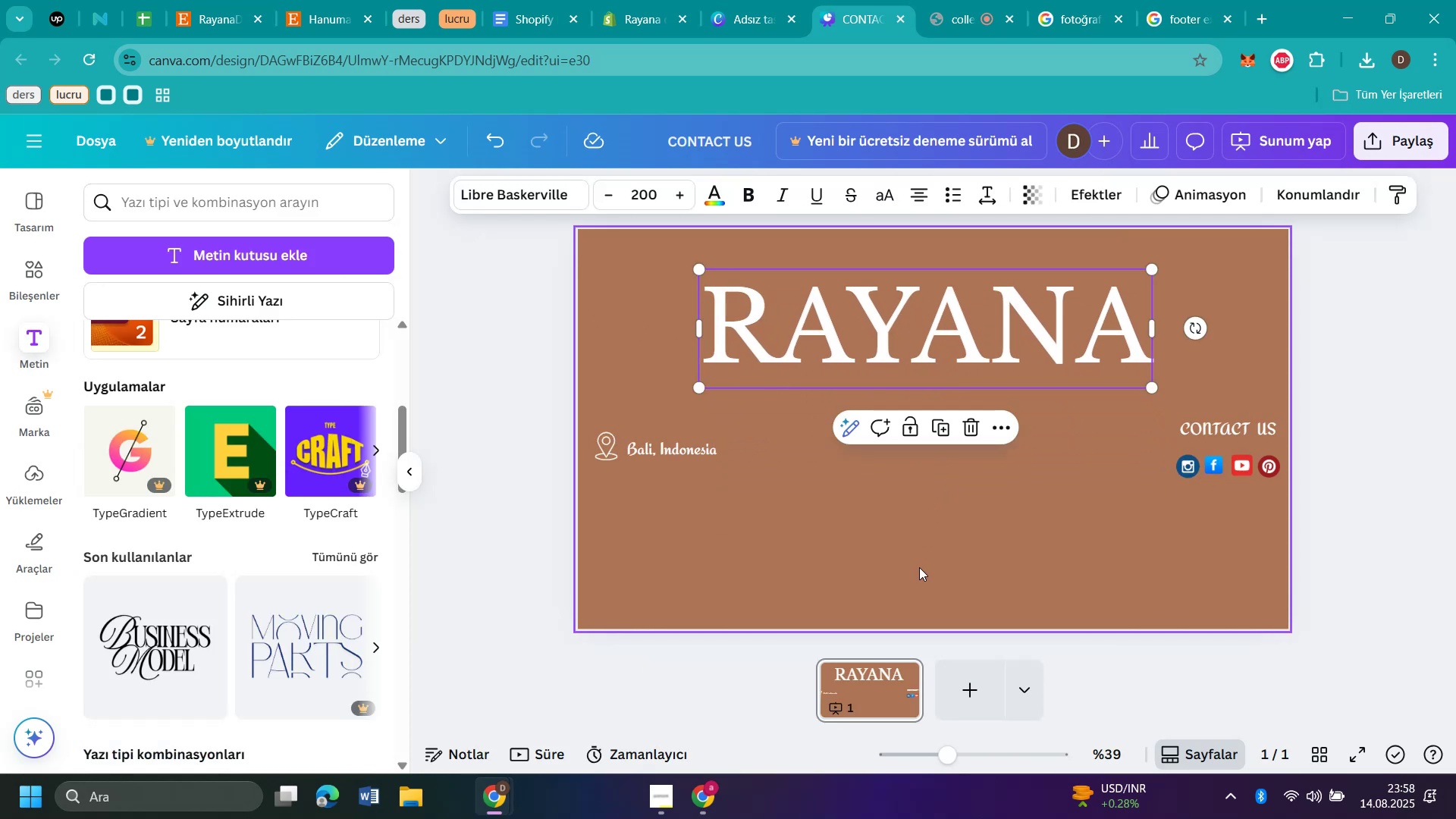 
left_click([919, 567])
 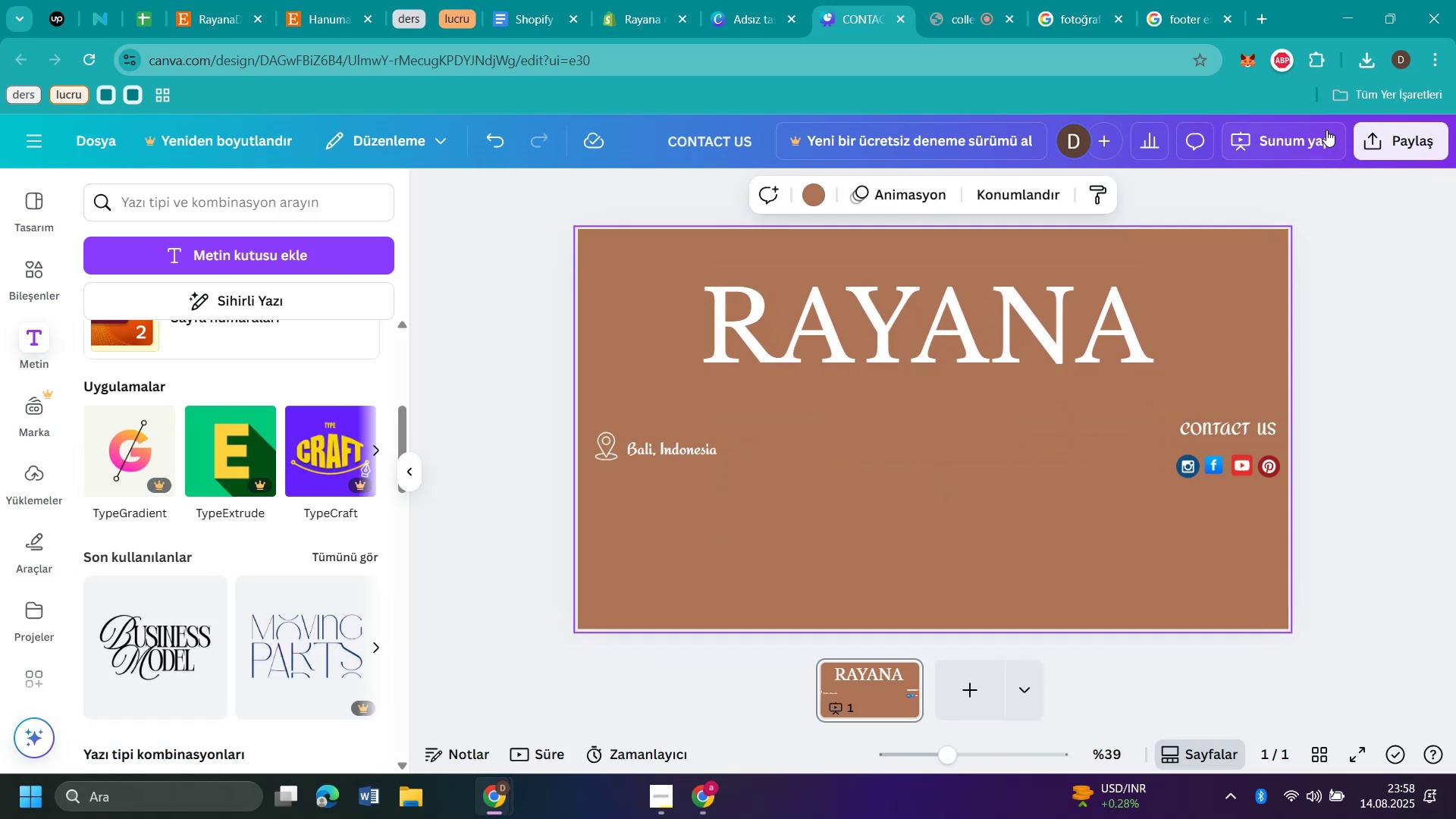 
left_click([1375, 149])
 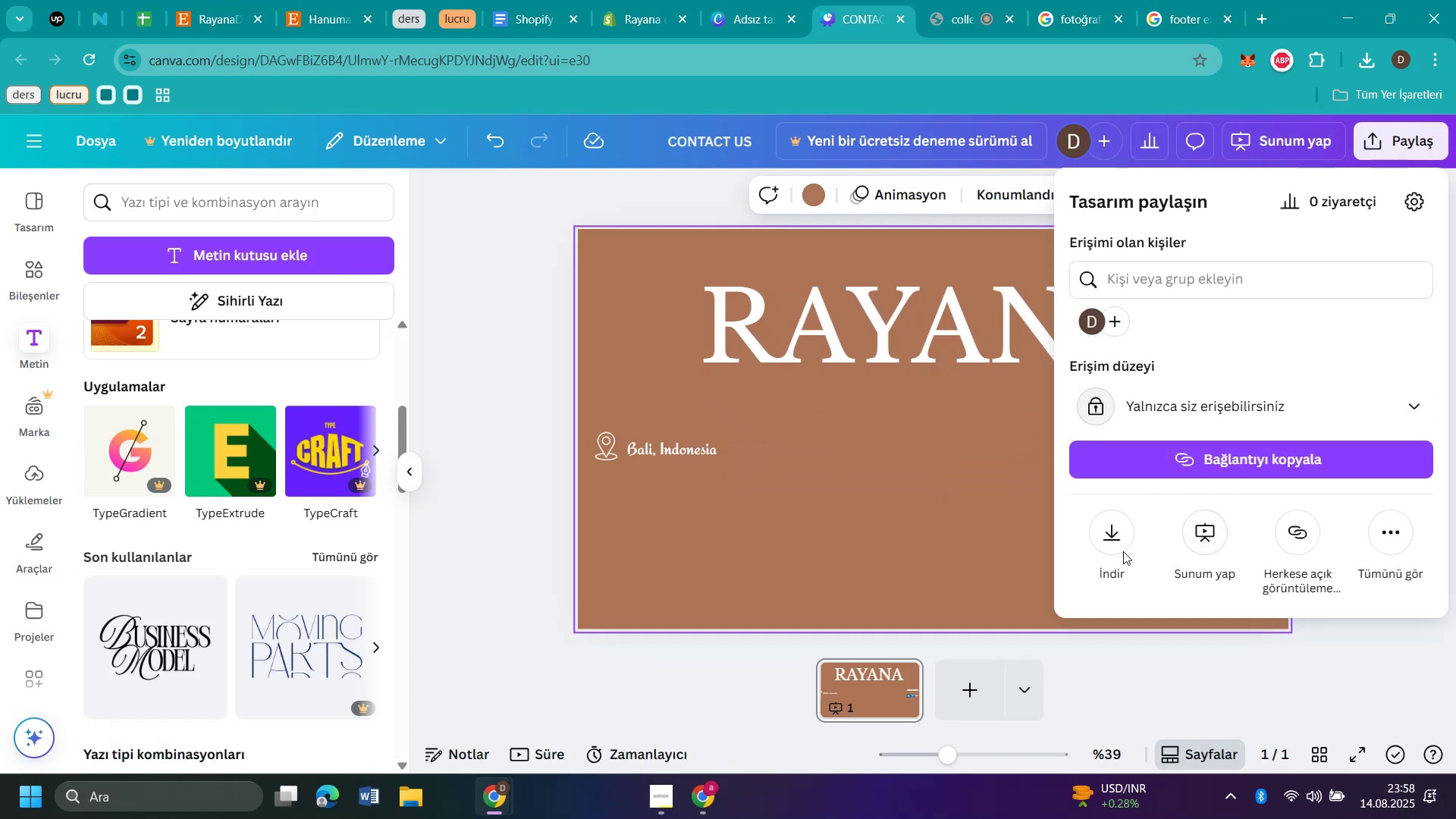 
left_click([1118, 547])
 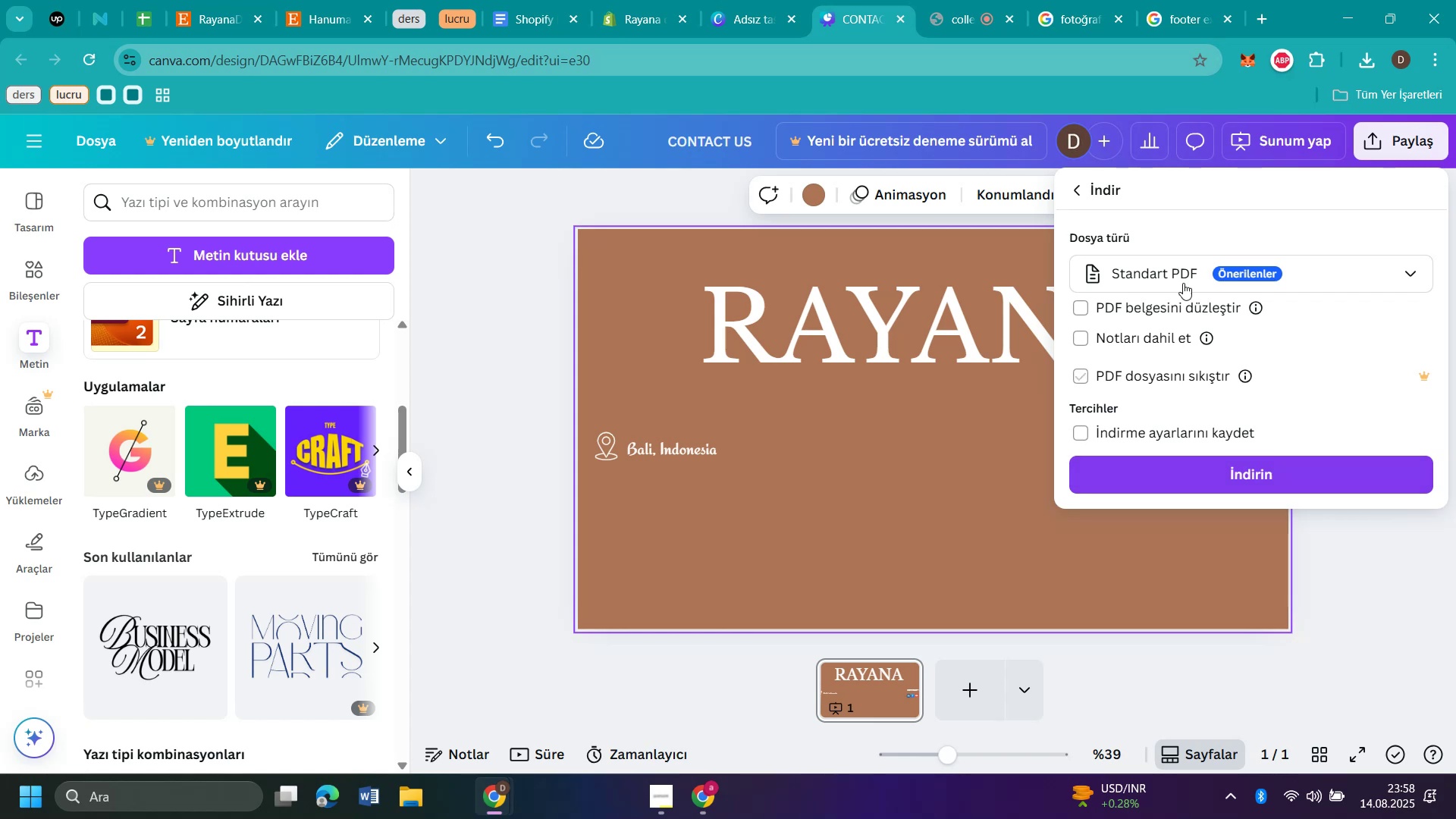 
left_click([1172, 273])
 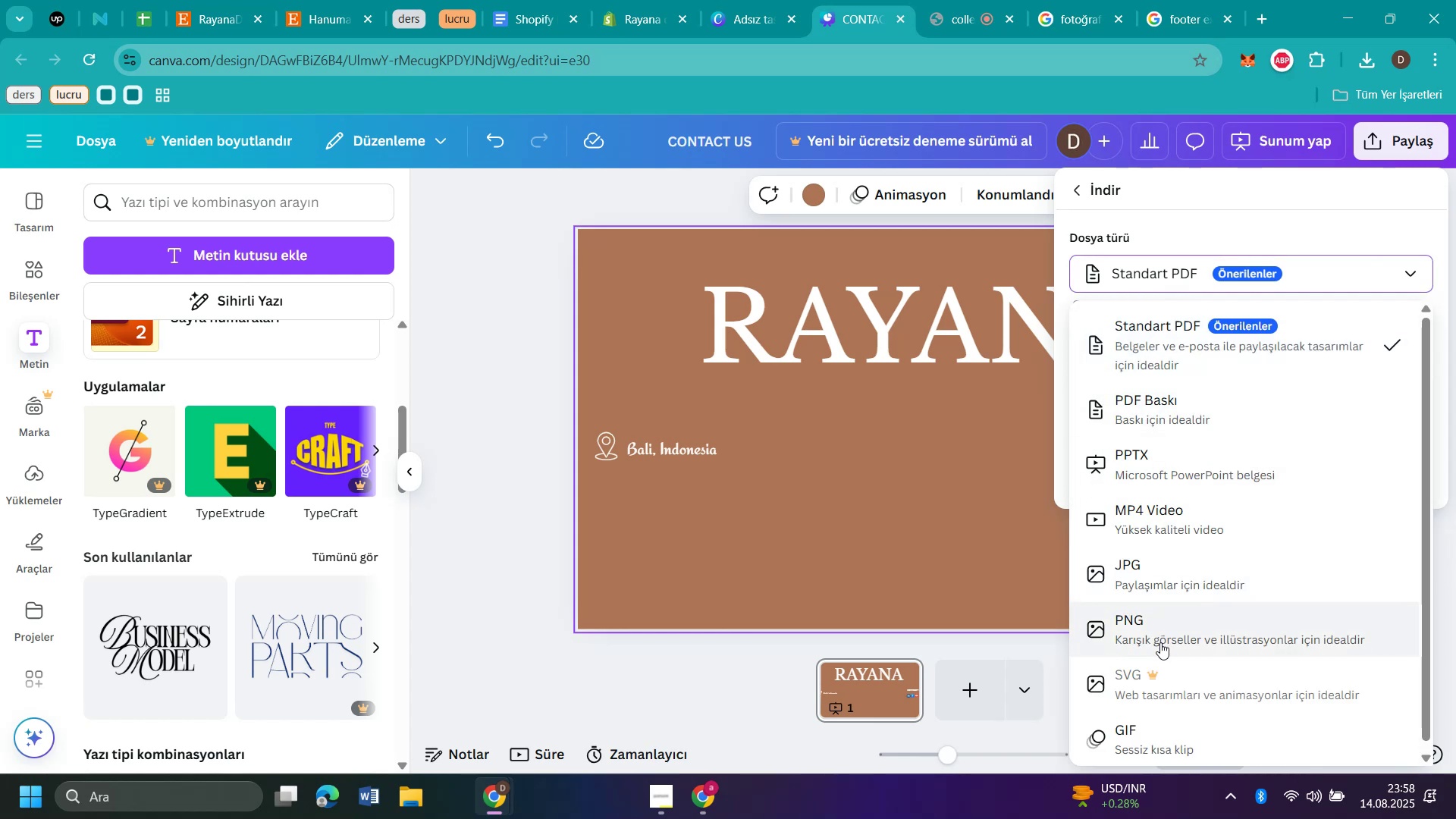 
left_click([1160, 642])
 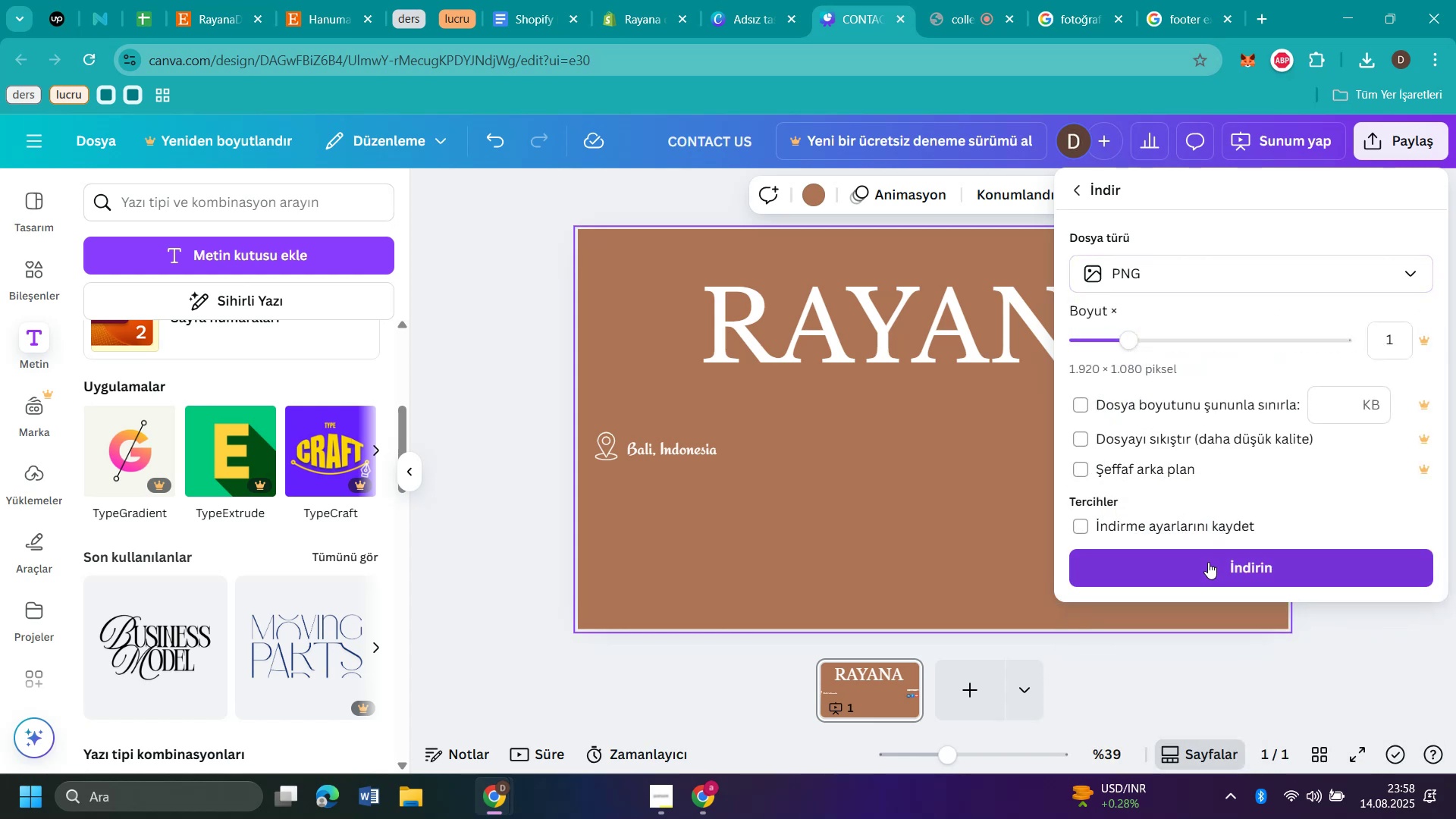 
left_click([1208, 563])
 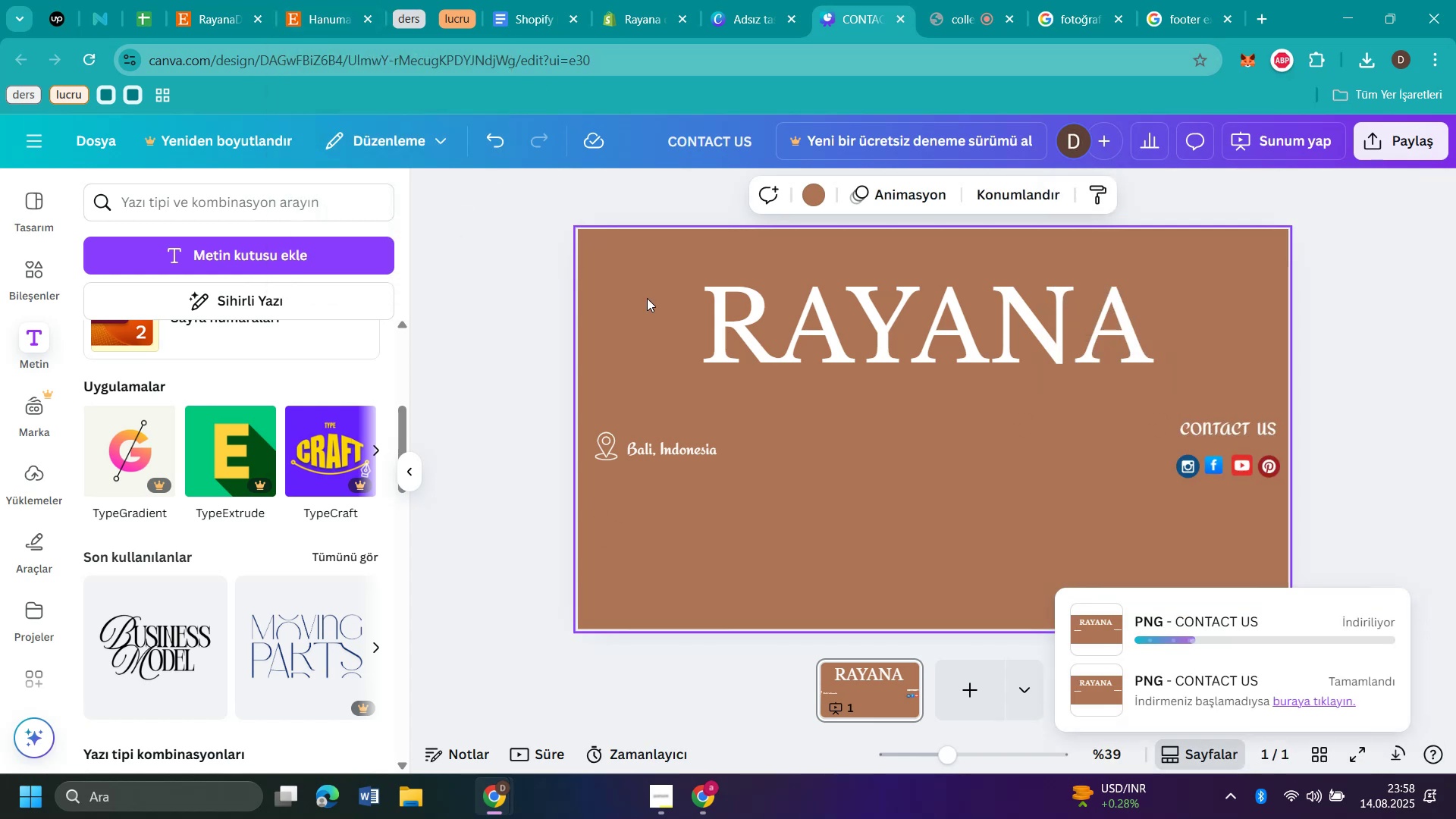 
left_click([637, 17])
 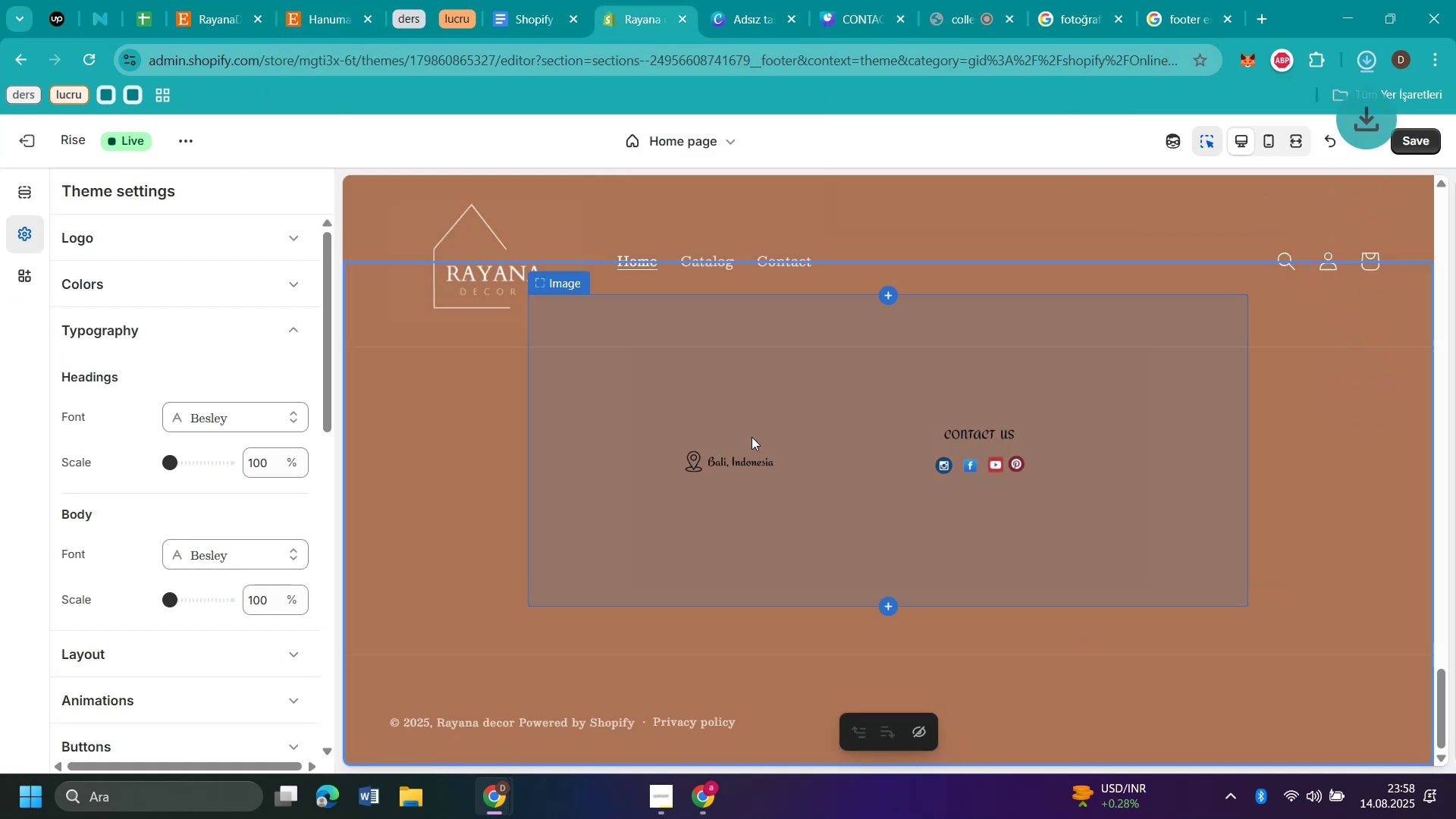 
left_click([752, 436])
 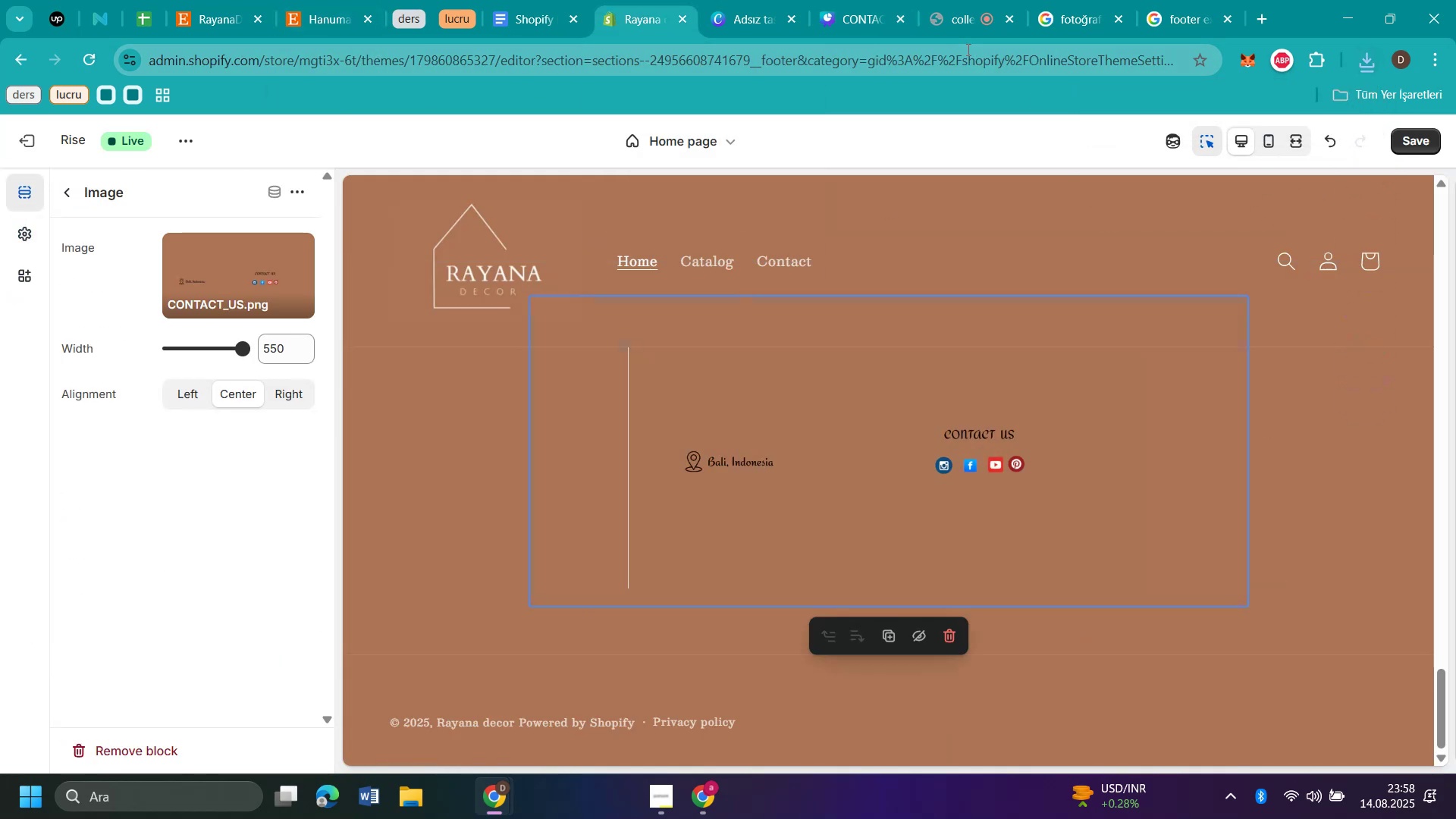 
mouse_move([839, 36])
 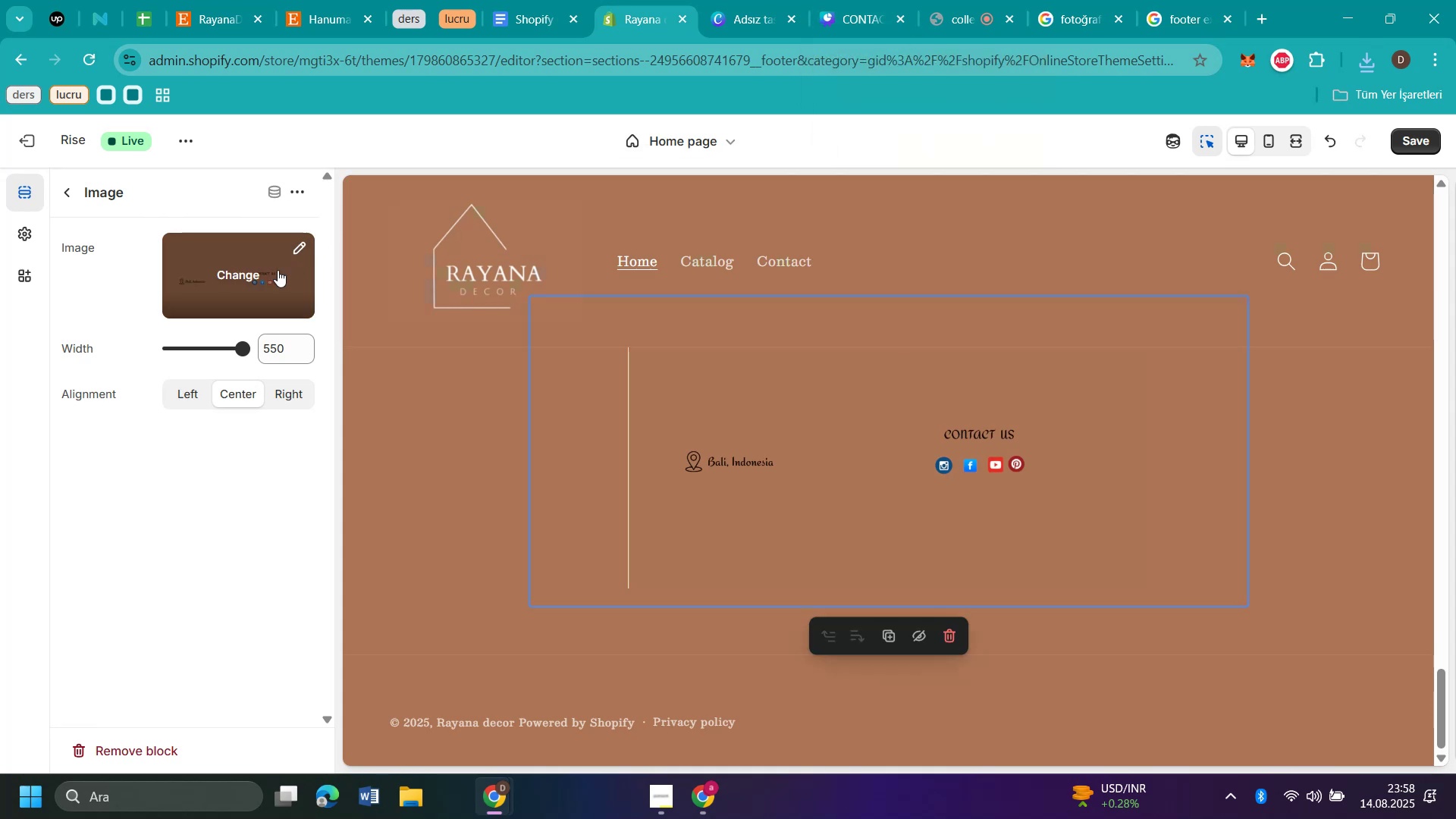 
left_click([253, 271])
 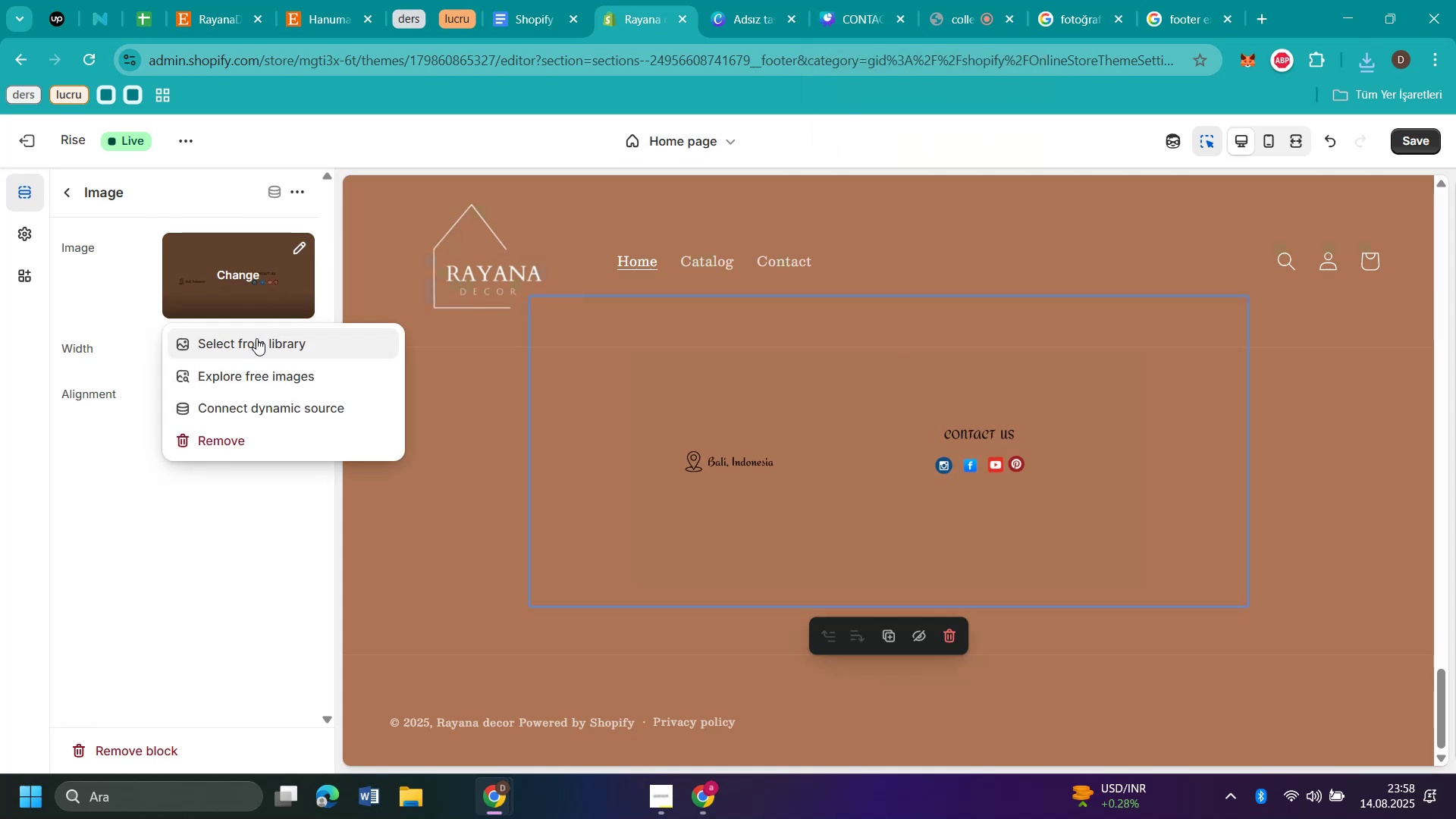 
left_click([256, 338])
 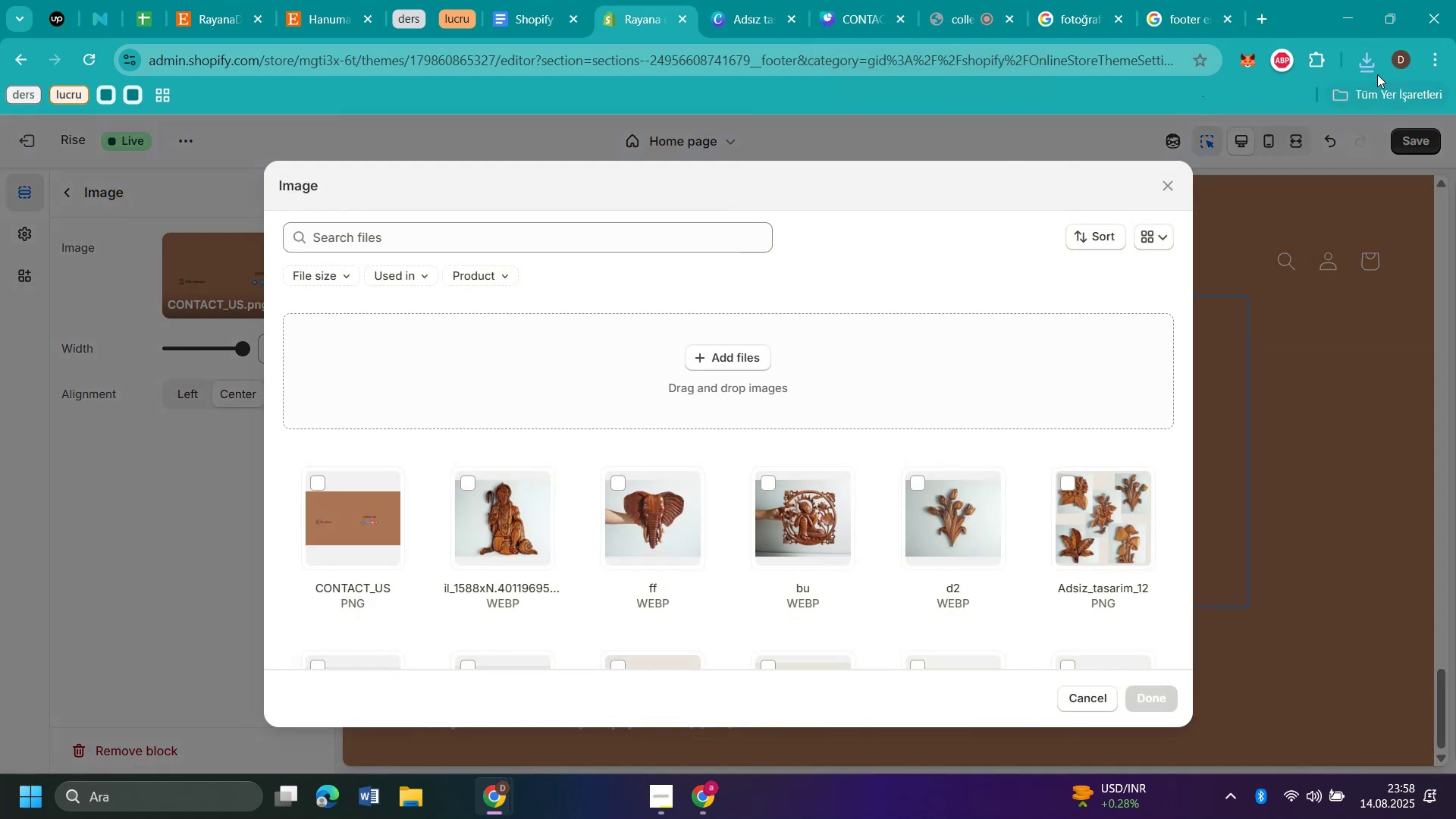 
left_click([1373, 65])
 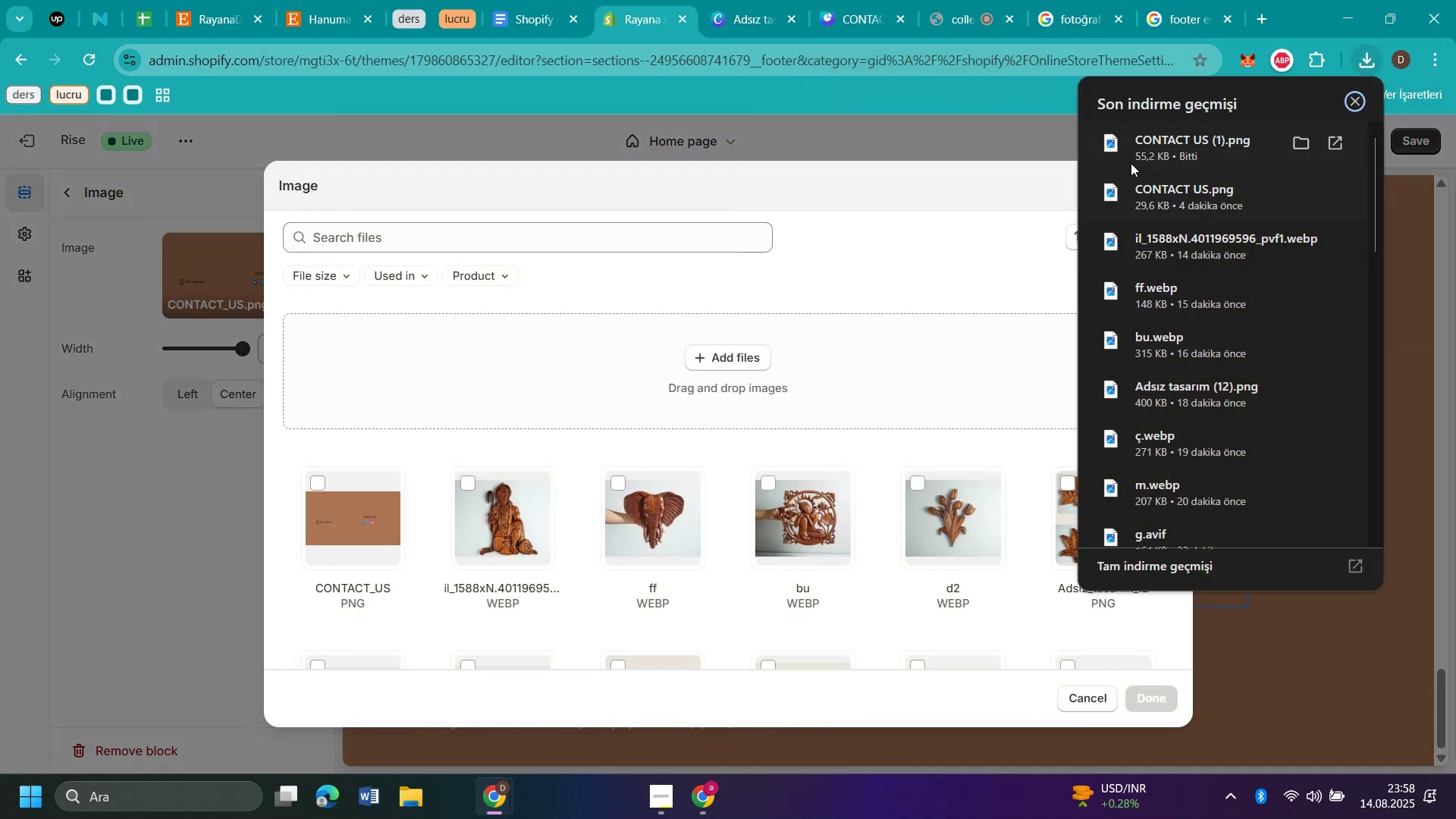 
left_click_drag(start_coordinate=[1156, 151], to_coordinate=[750, 384])
 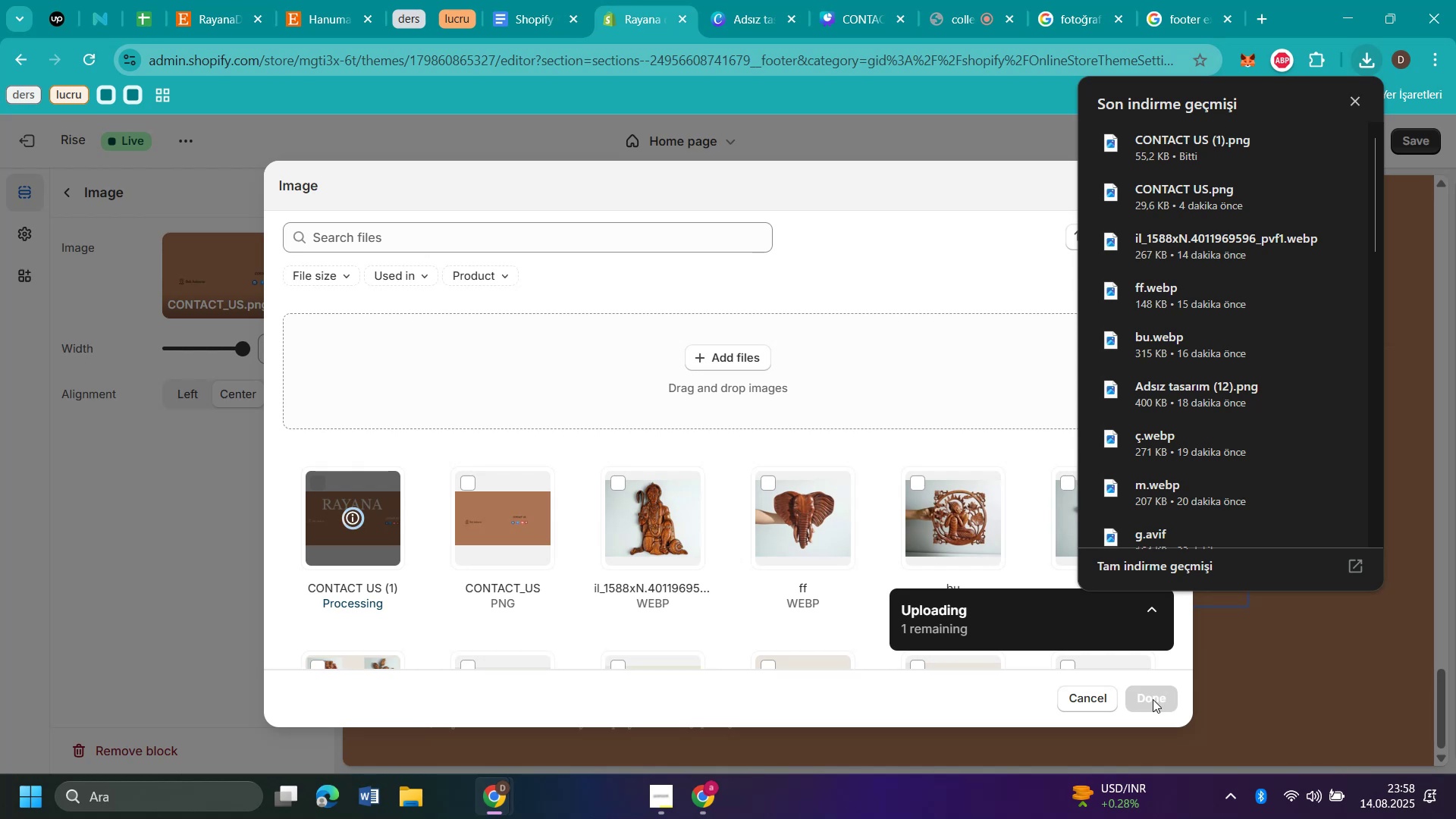 
wait(5.25)
 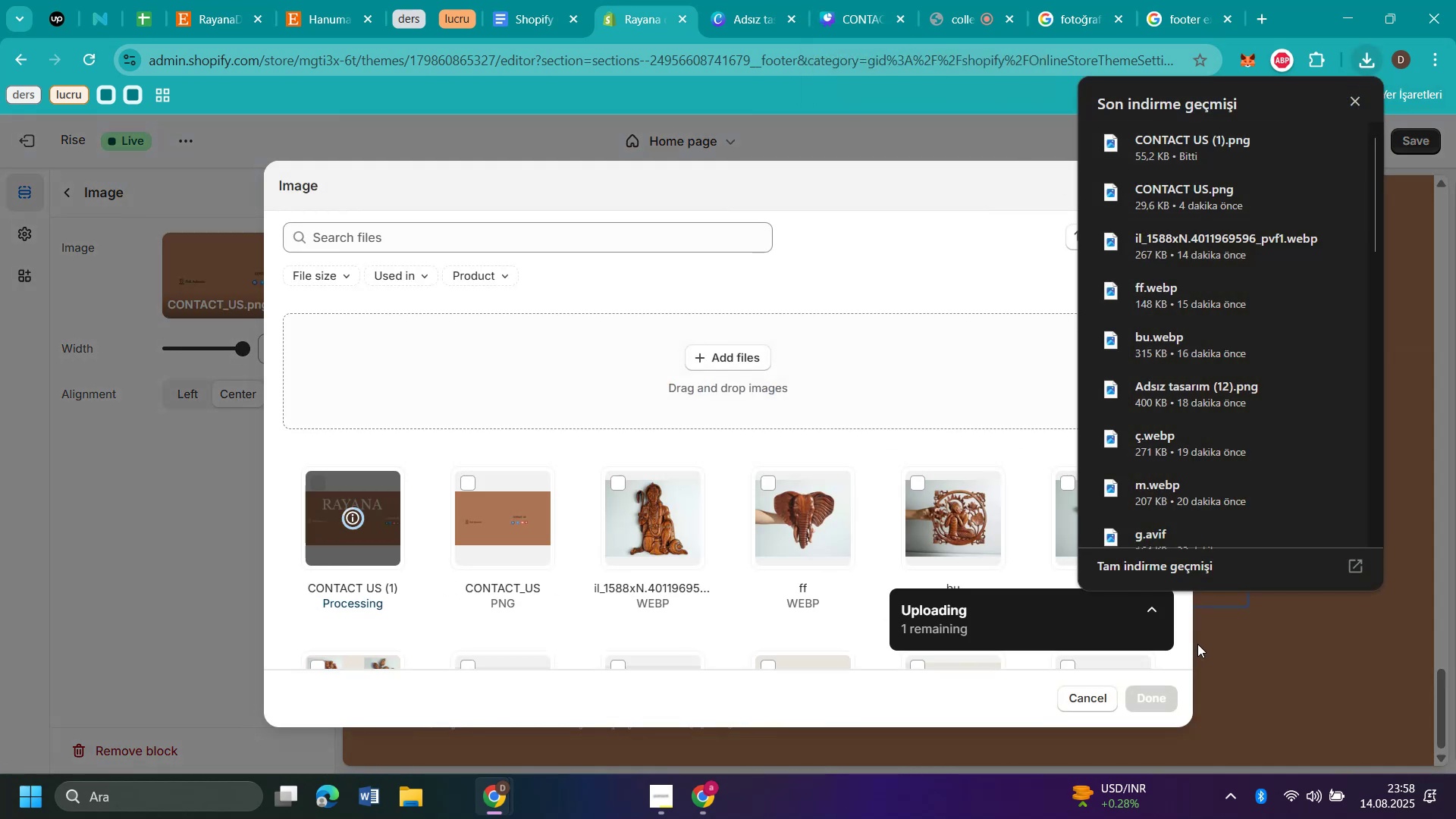 
left_click([1153, 699])
 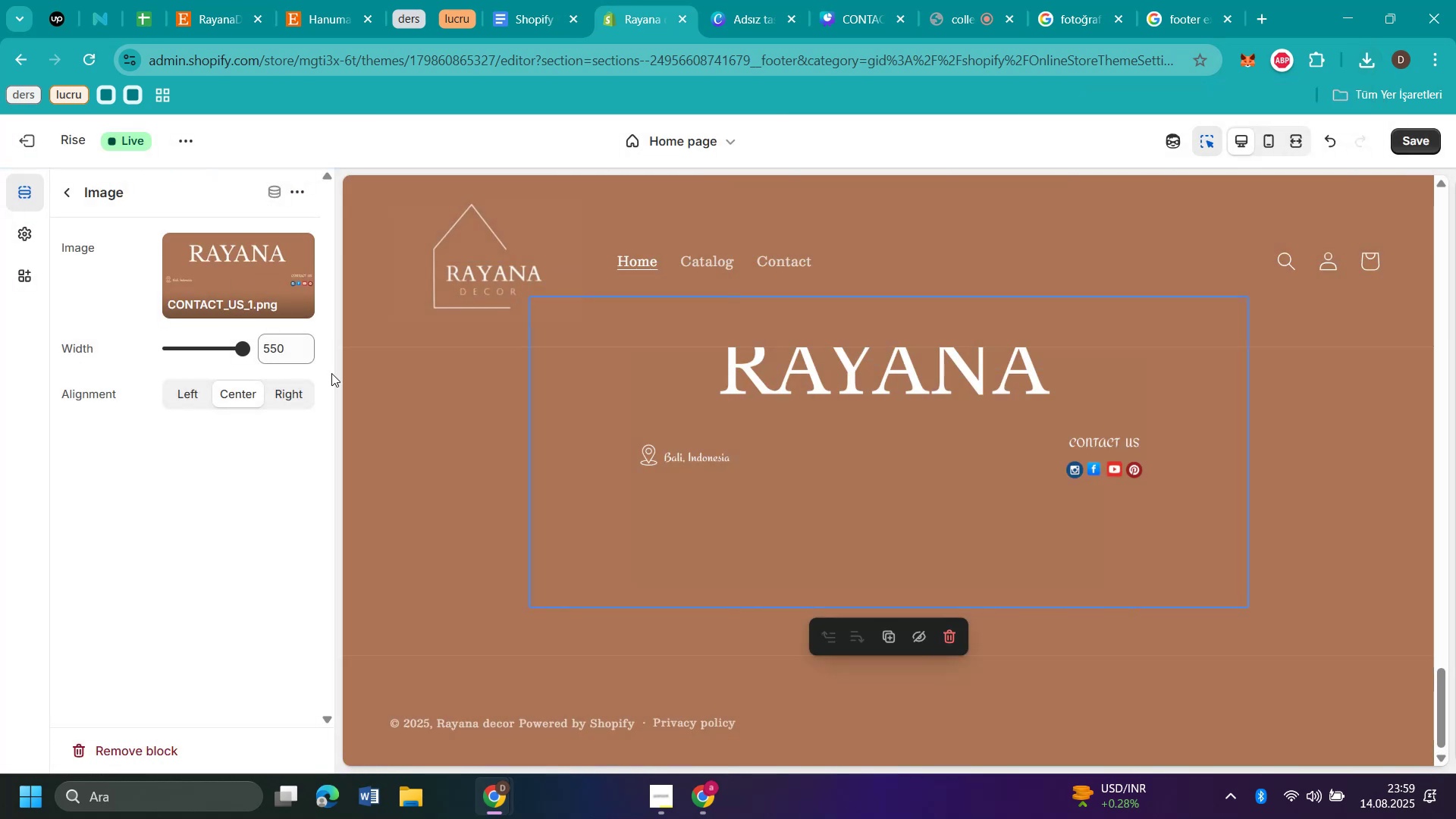 
left_click([307, 244])
 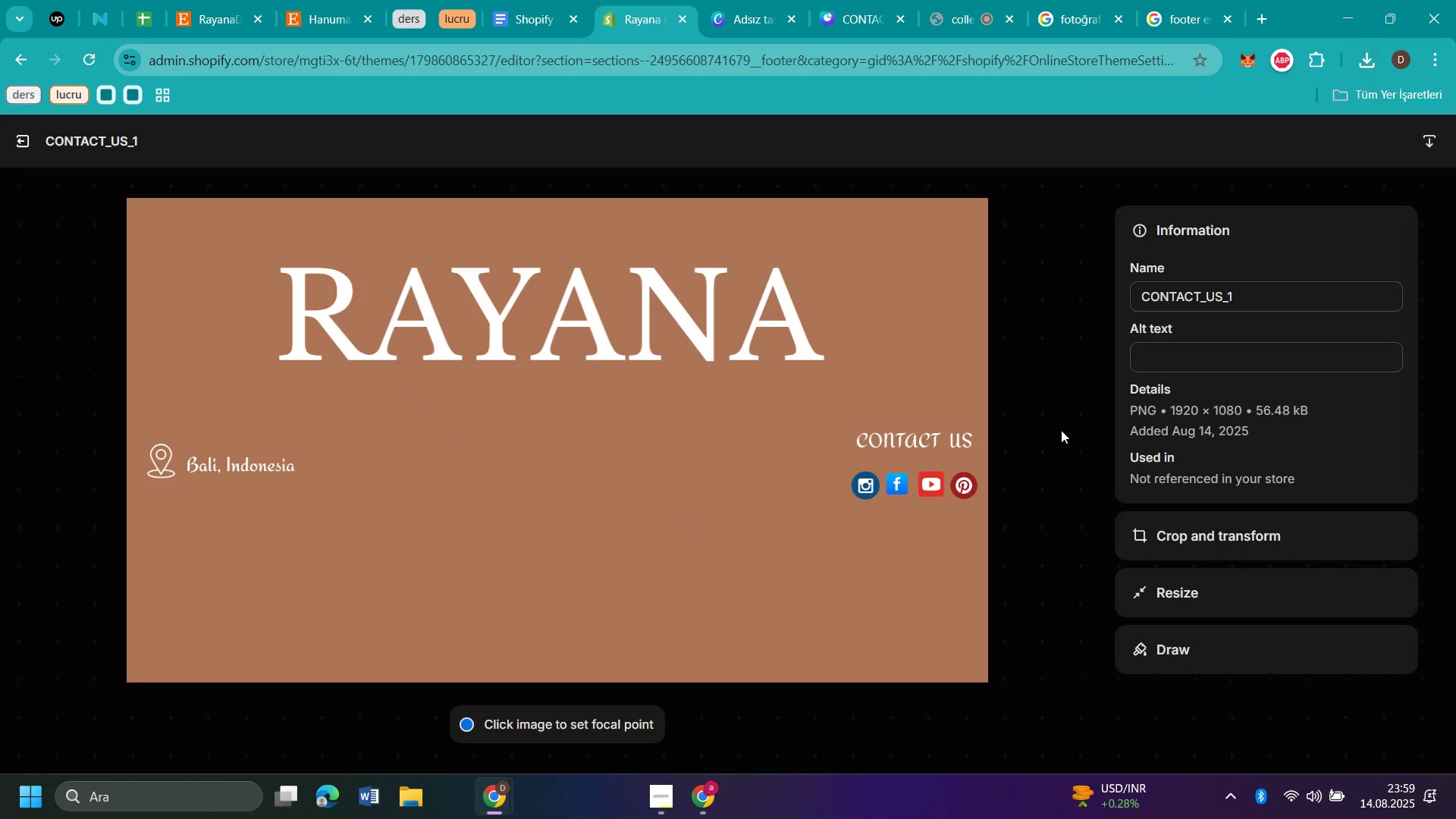 
left_click([1147, 523])
 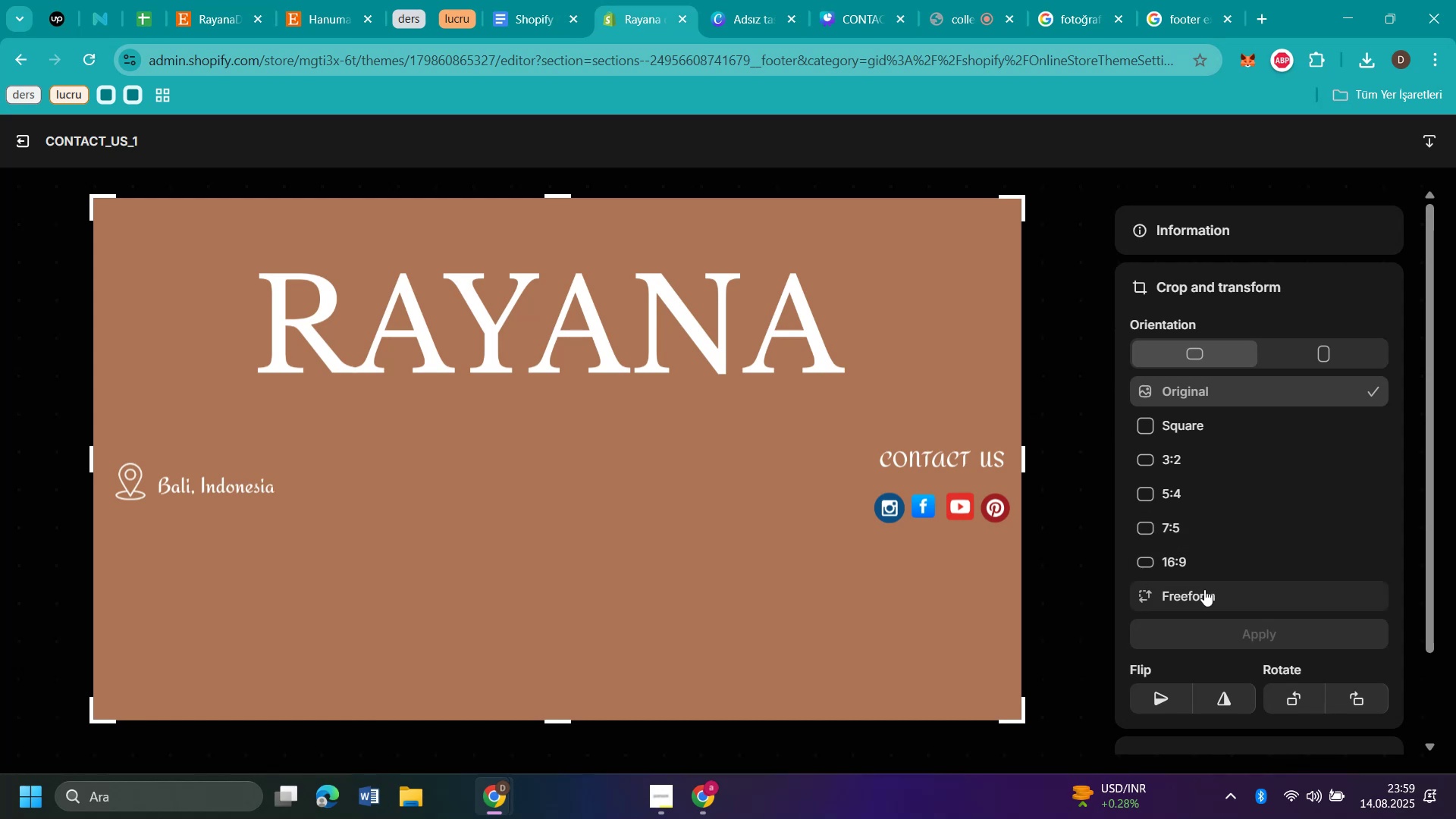 
left_click([1204, 592])
 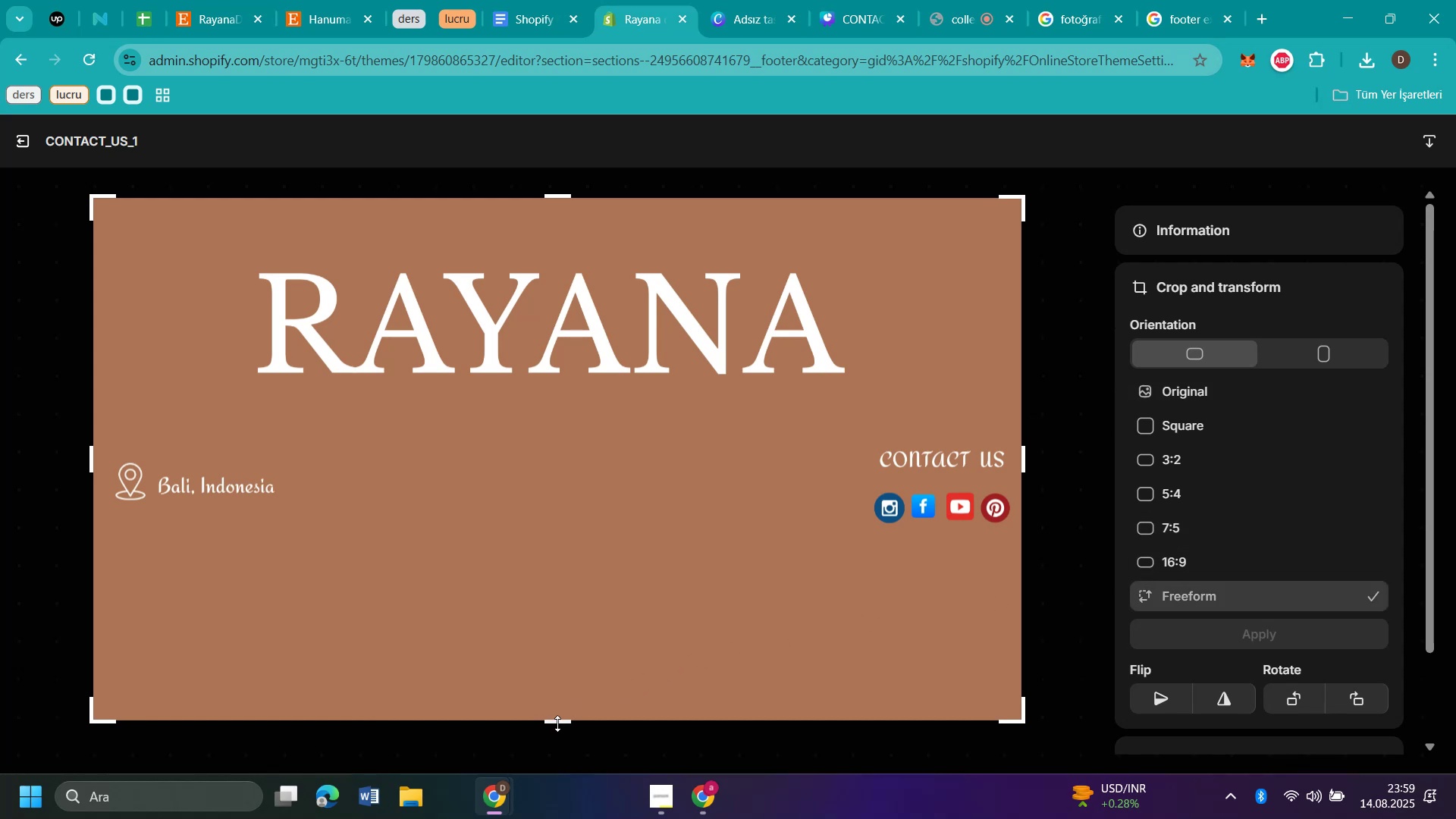 
left_click_drag(start_coordinate=[556, 723], to_coordinate=[555, 553])
 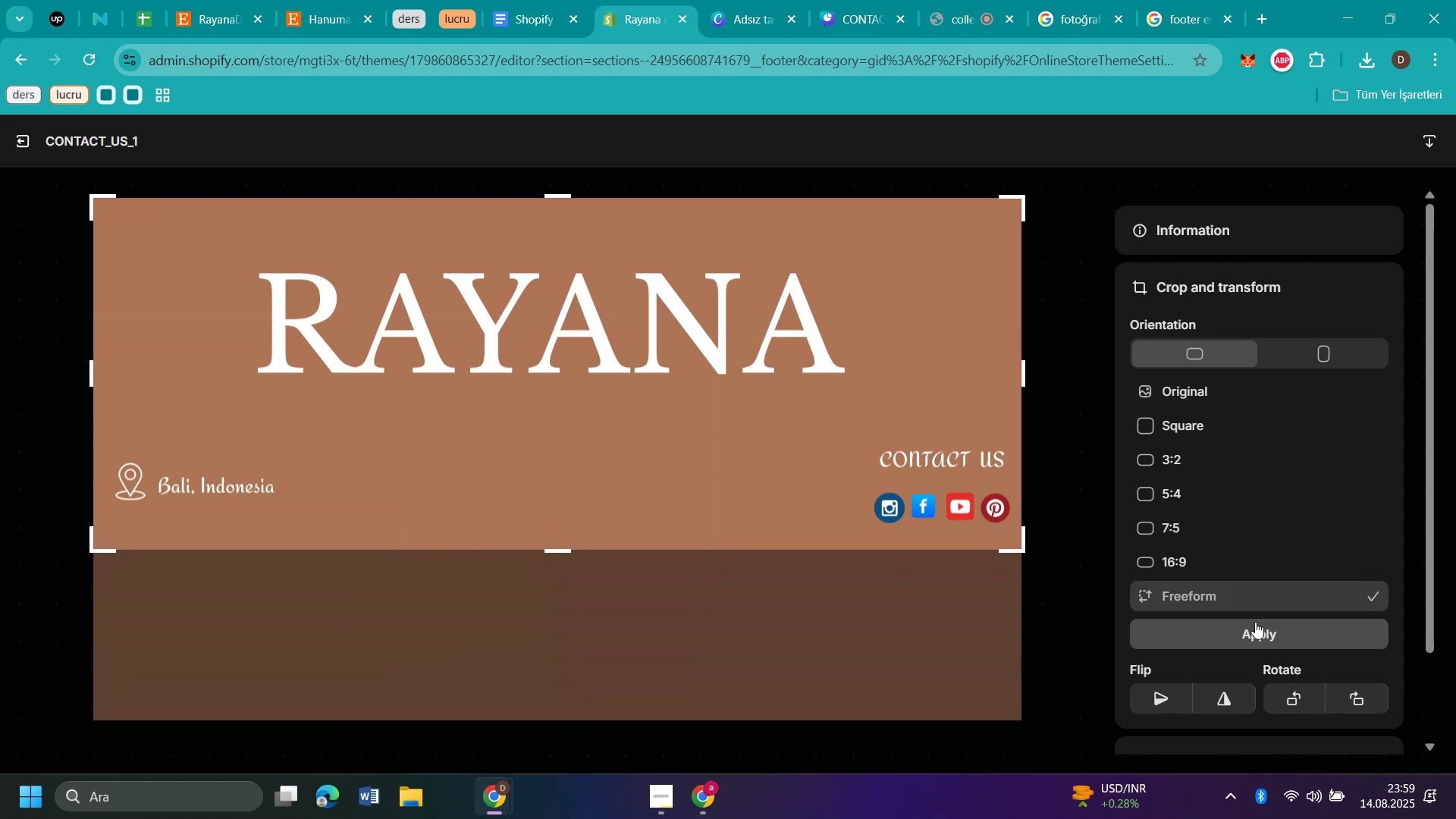 
left_click([1255, 629])
 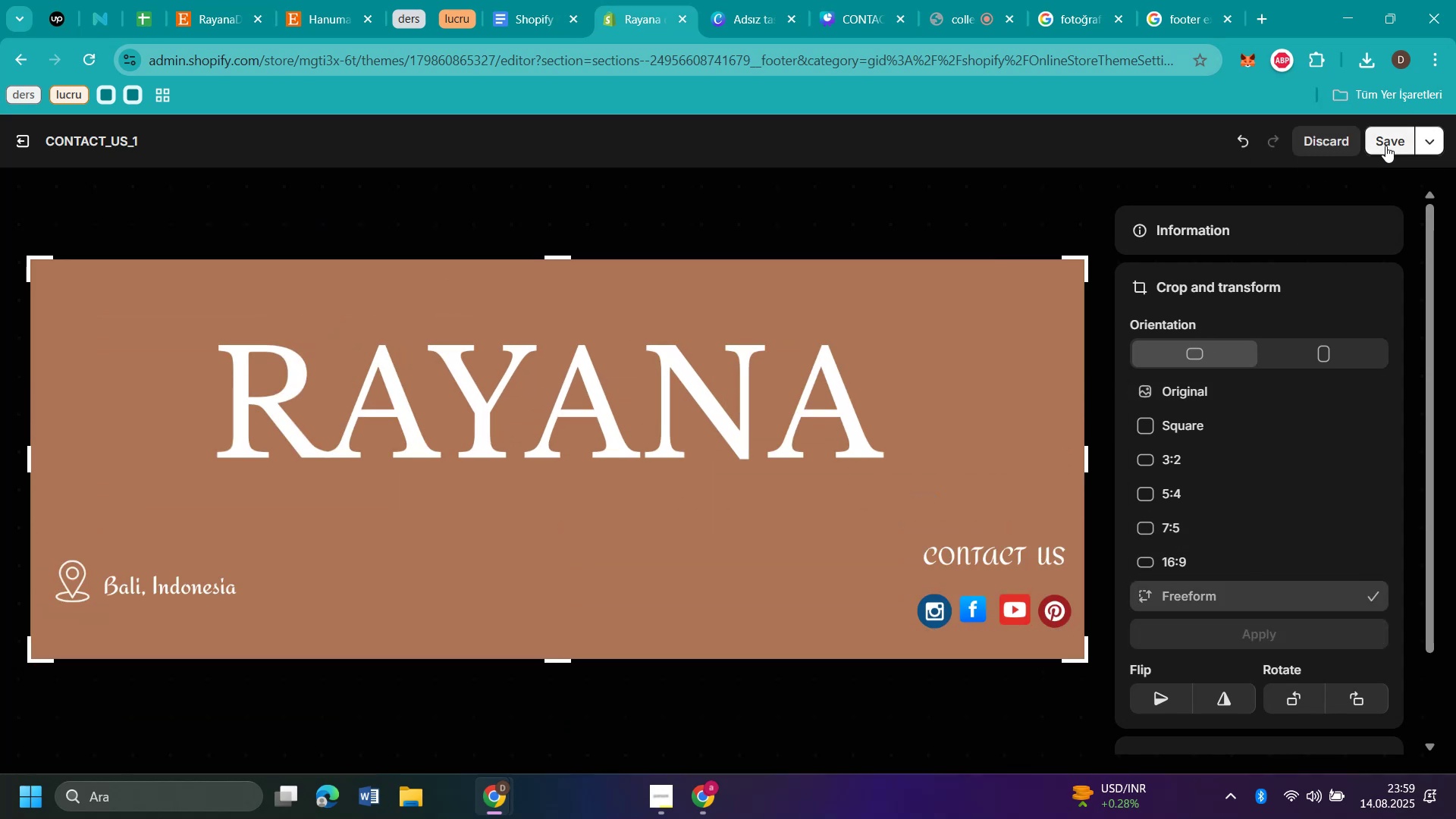 
left_click([1385, 146])
 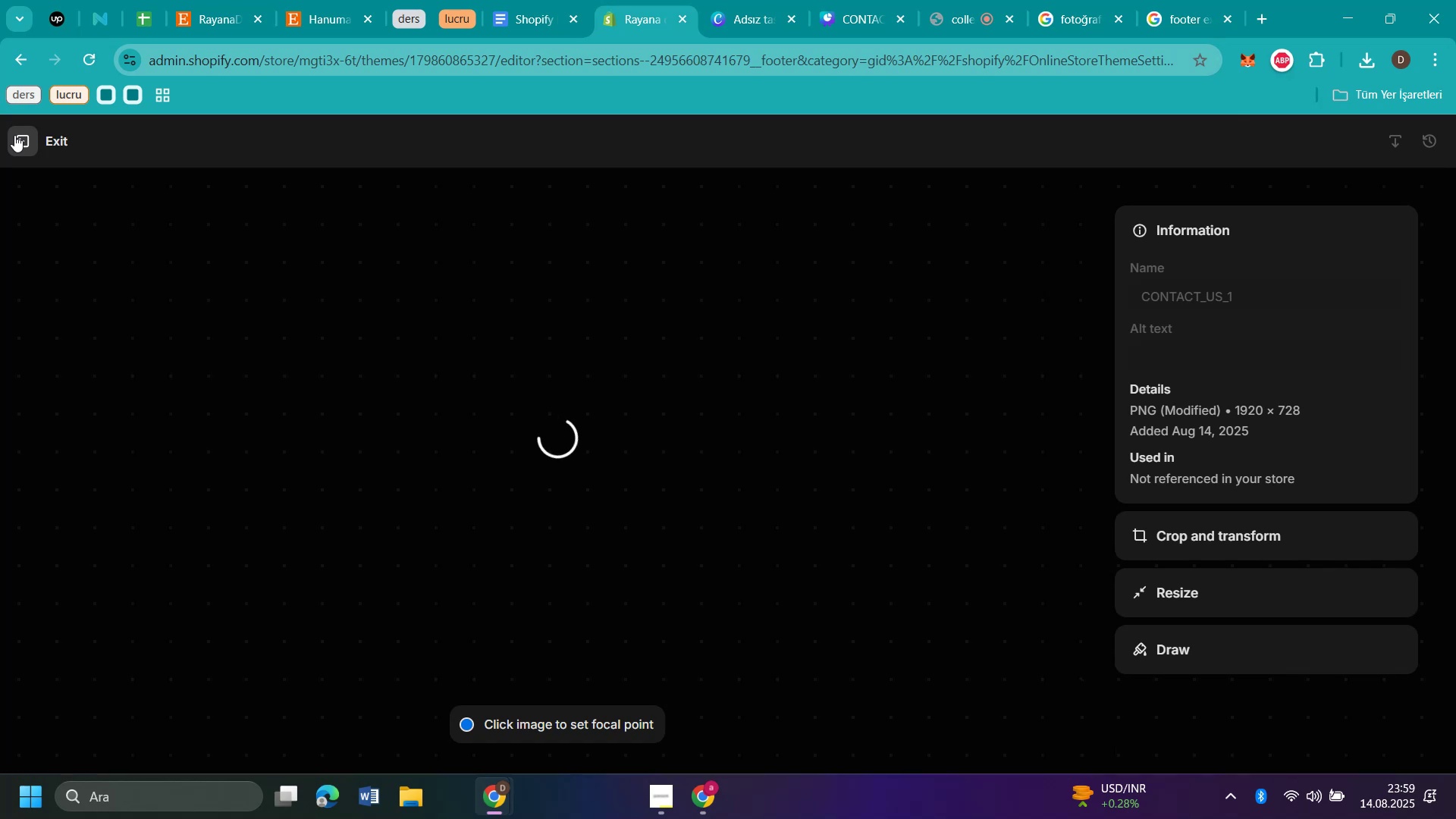 
wait(5.65)
 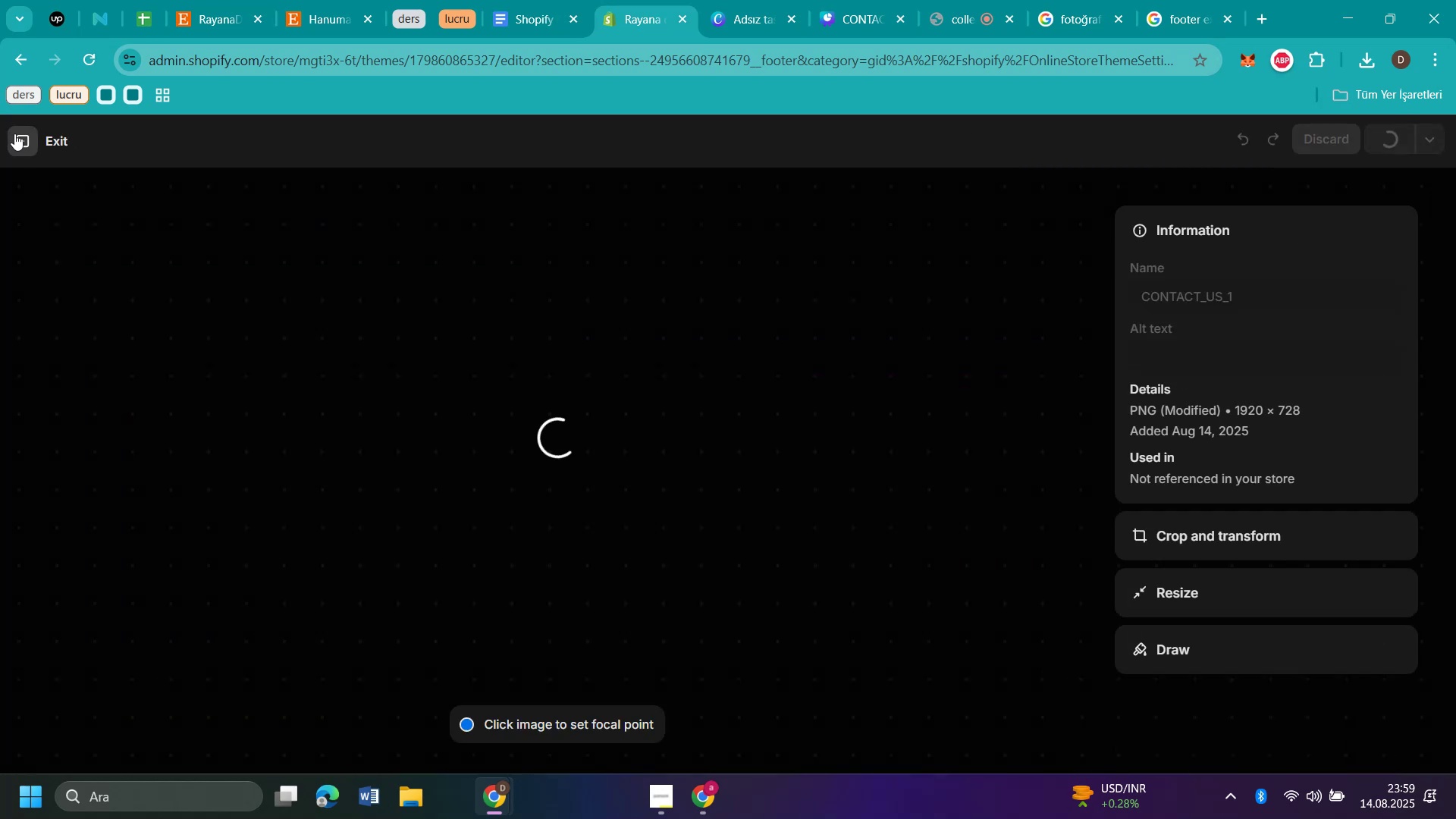 
left_click([14, 135])
 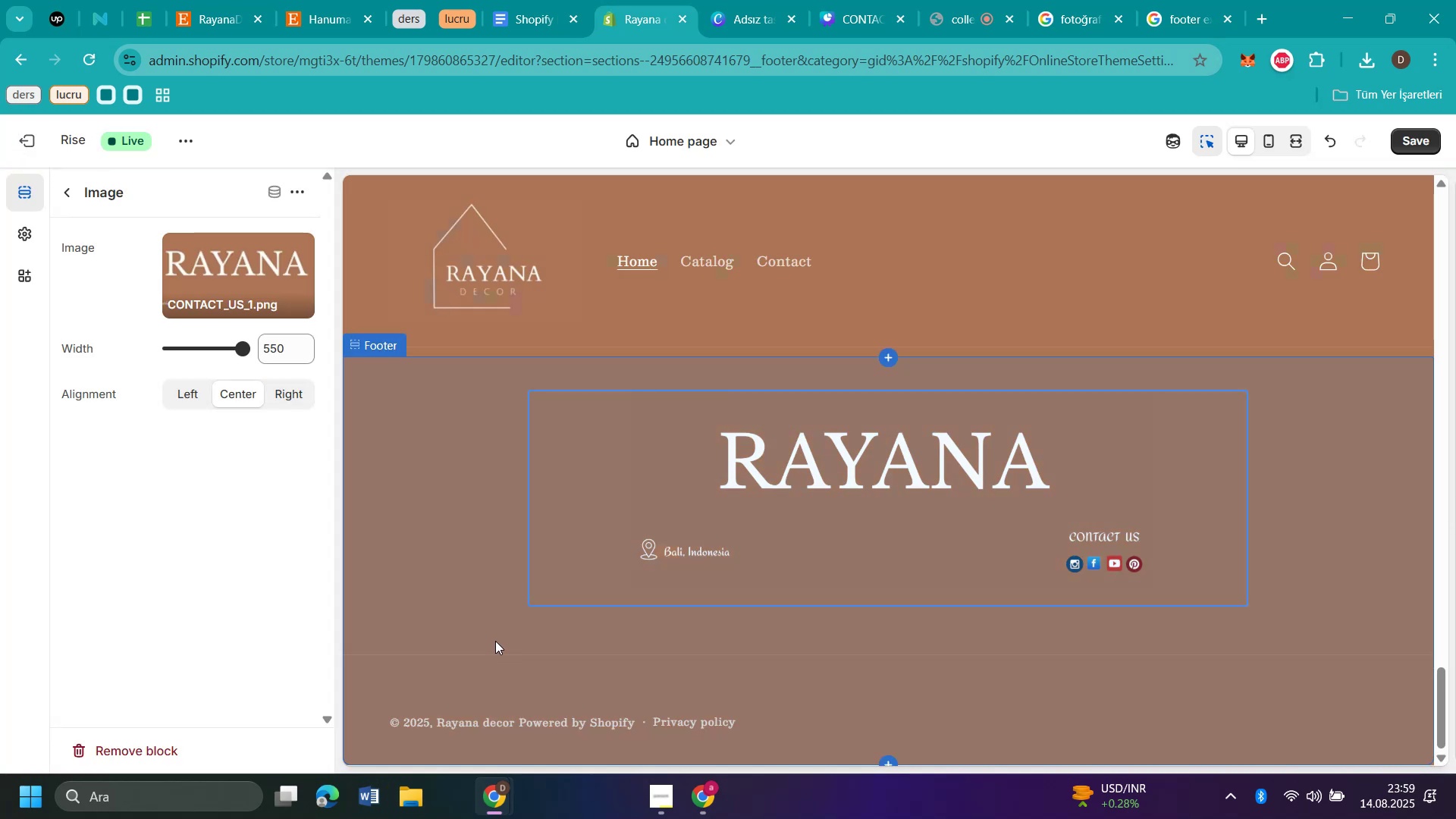 
wait(5.52)
 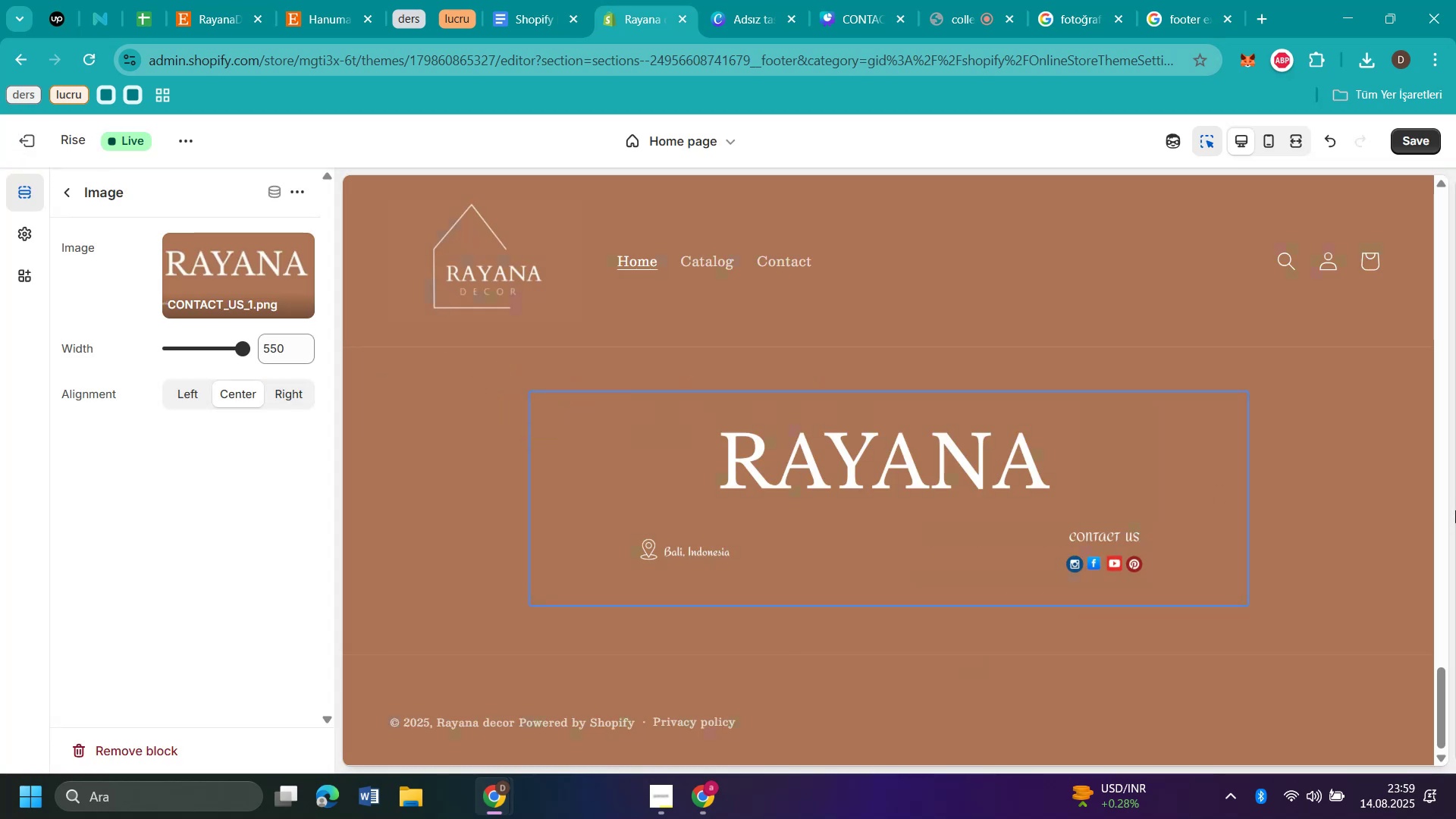 
left_click([298, 247])
 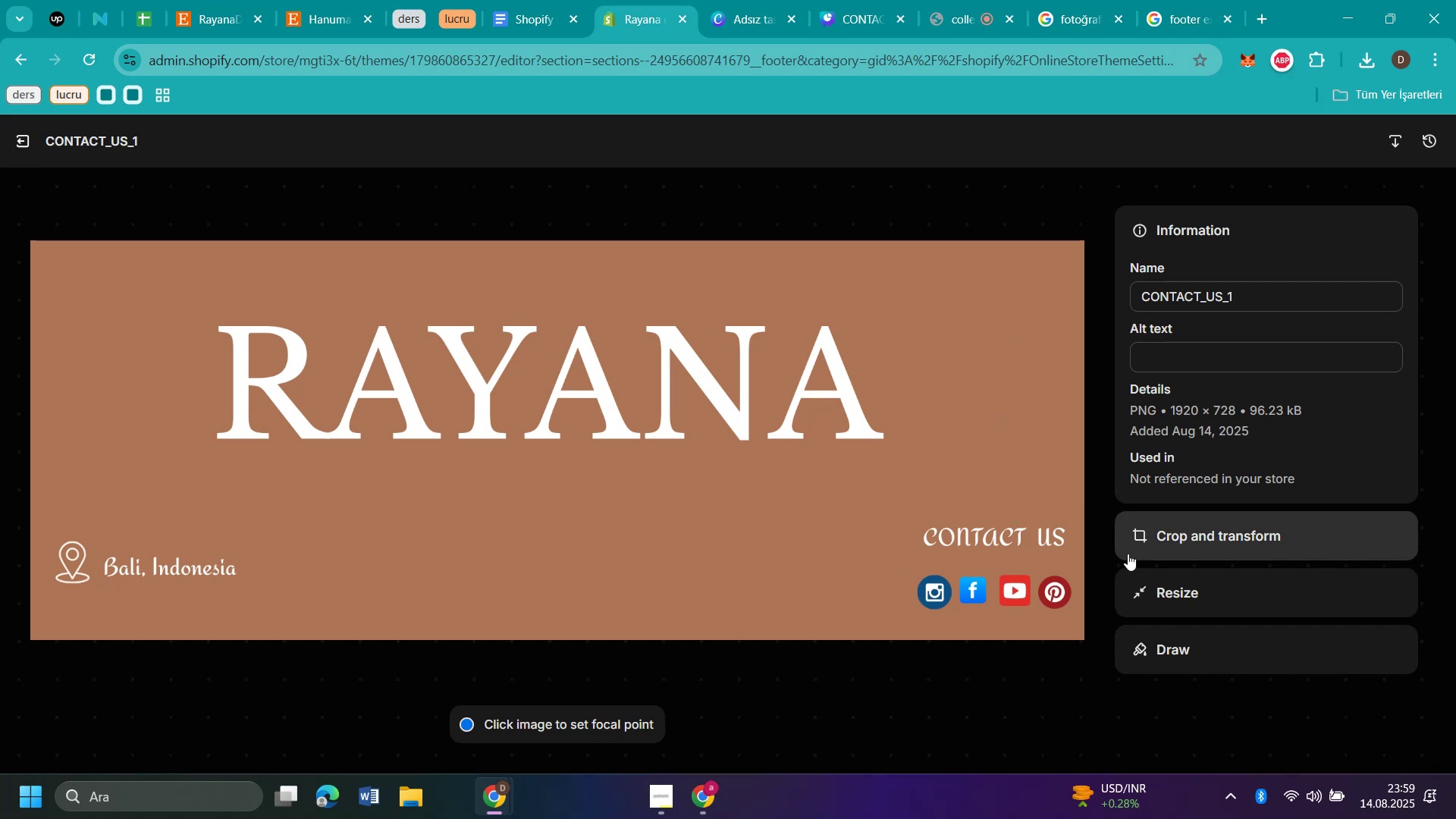 
wait(8.98)
 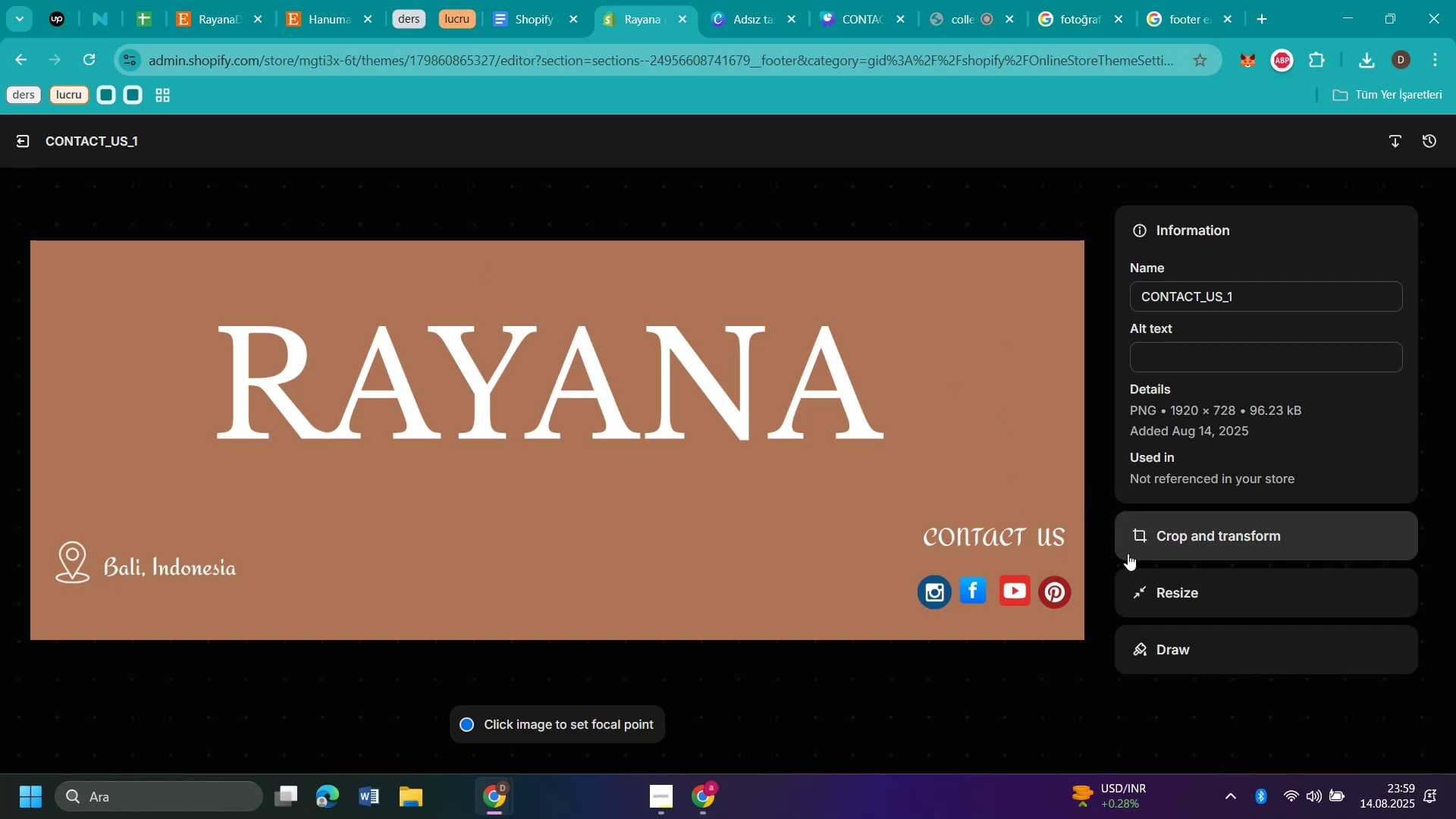 
left_click([20, 146])
 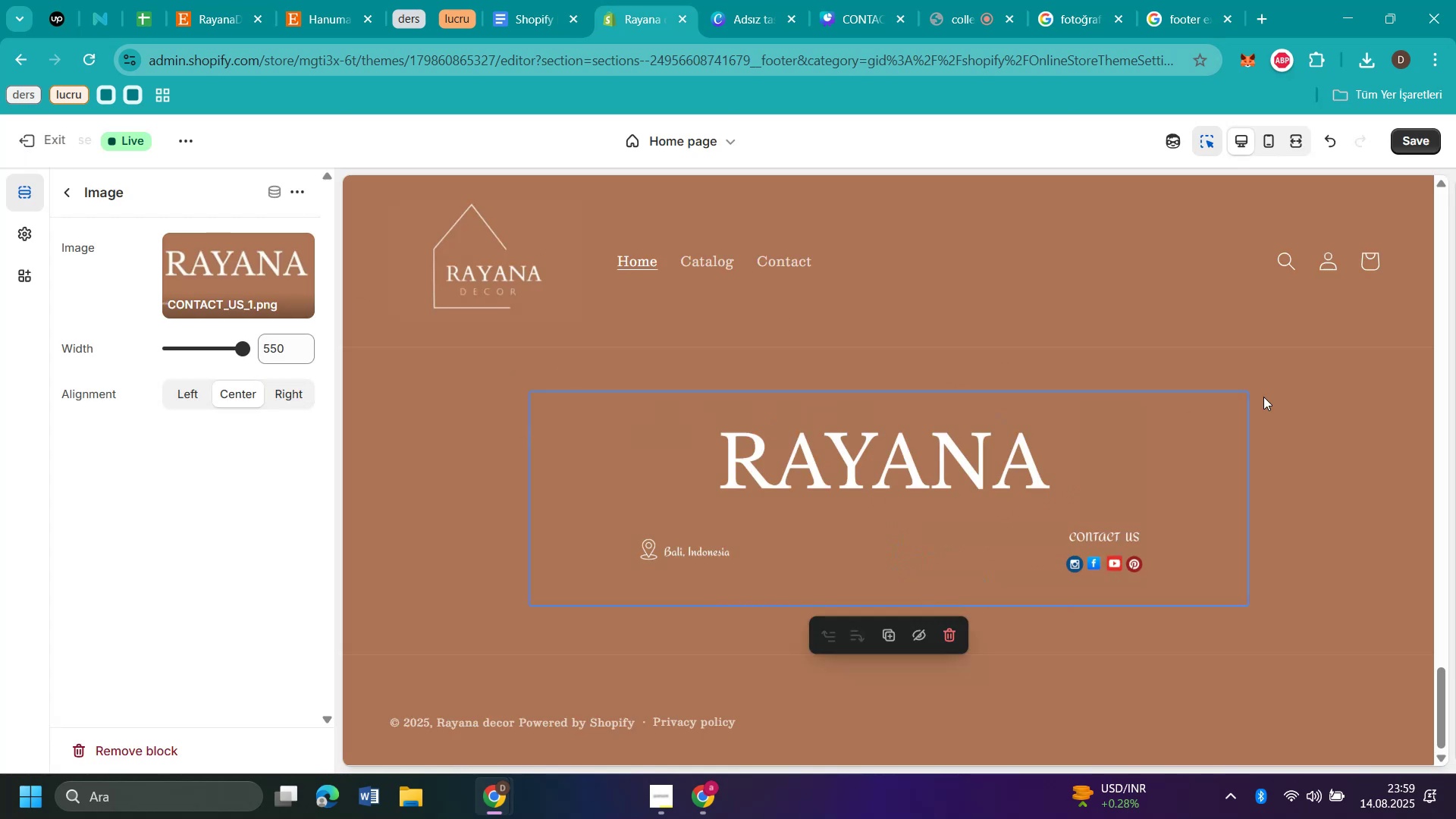 
scroll: coordinate [1375, 475], scroll_direction: down, amount: 5.0
 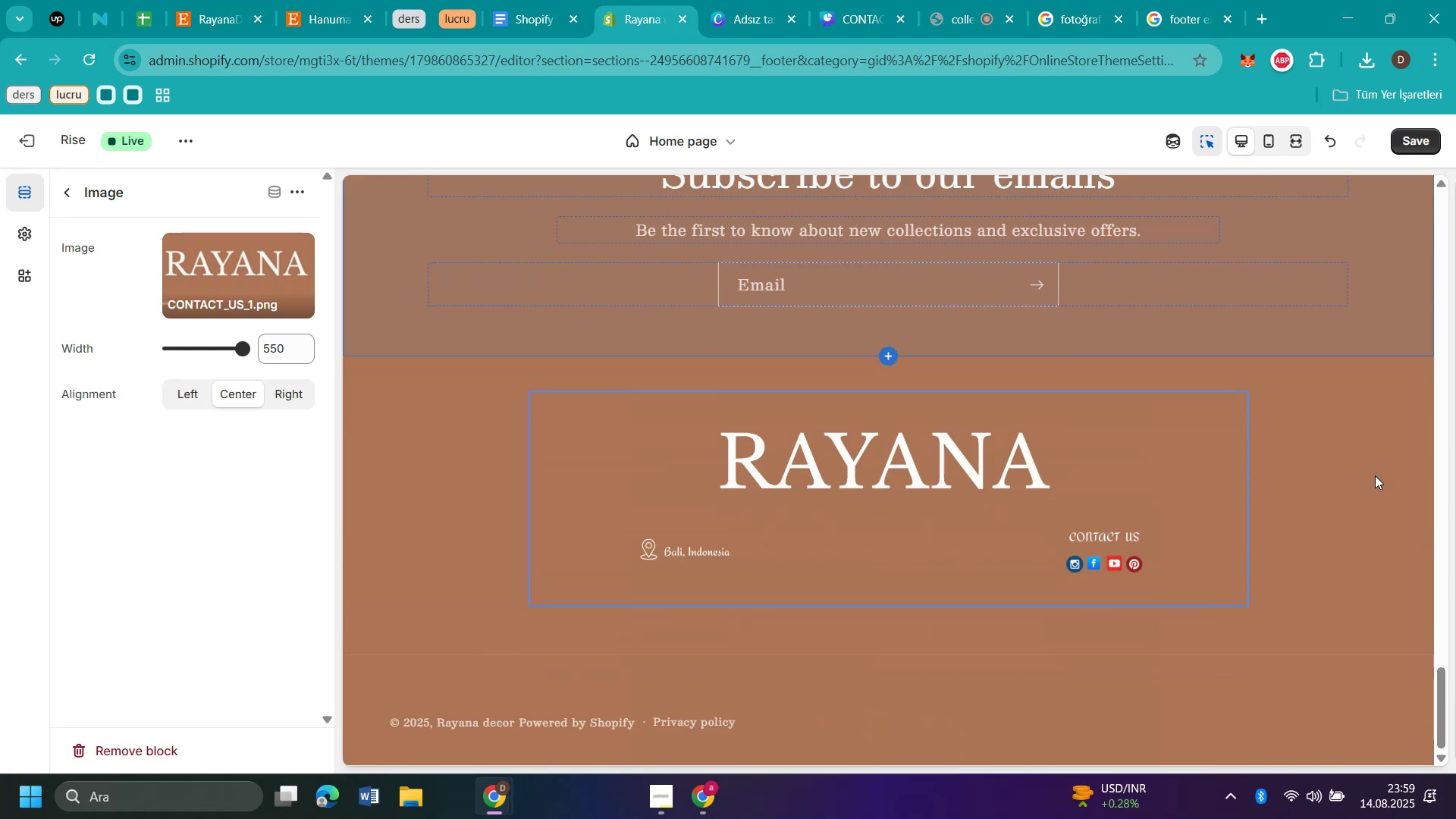 
scroll: coordinate [1375, 475], scroll_direction: up, amount: 4.0
 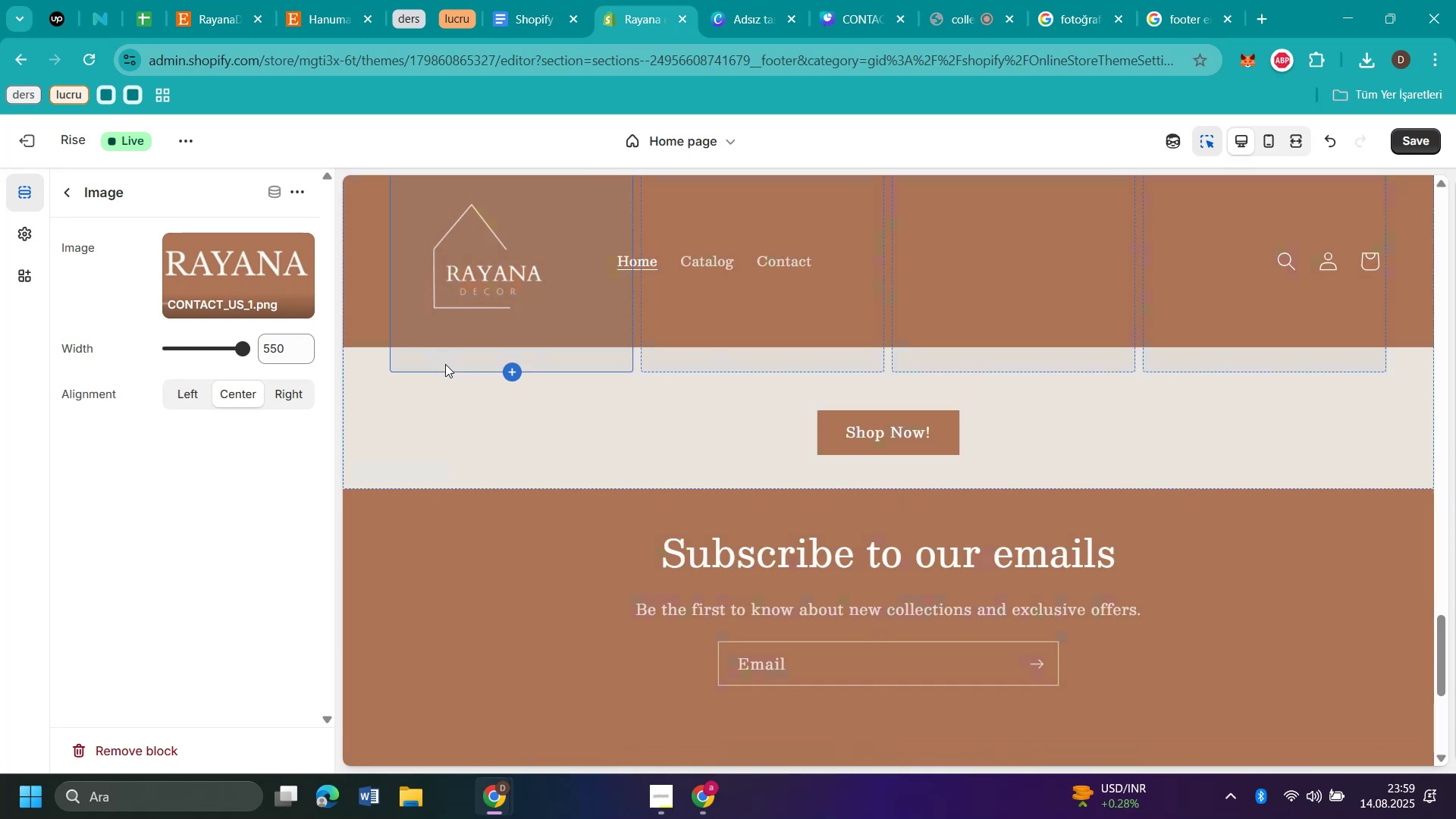 
scroll: coordinate [1285, 450], scroll_direction: down, amount: 9.0
 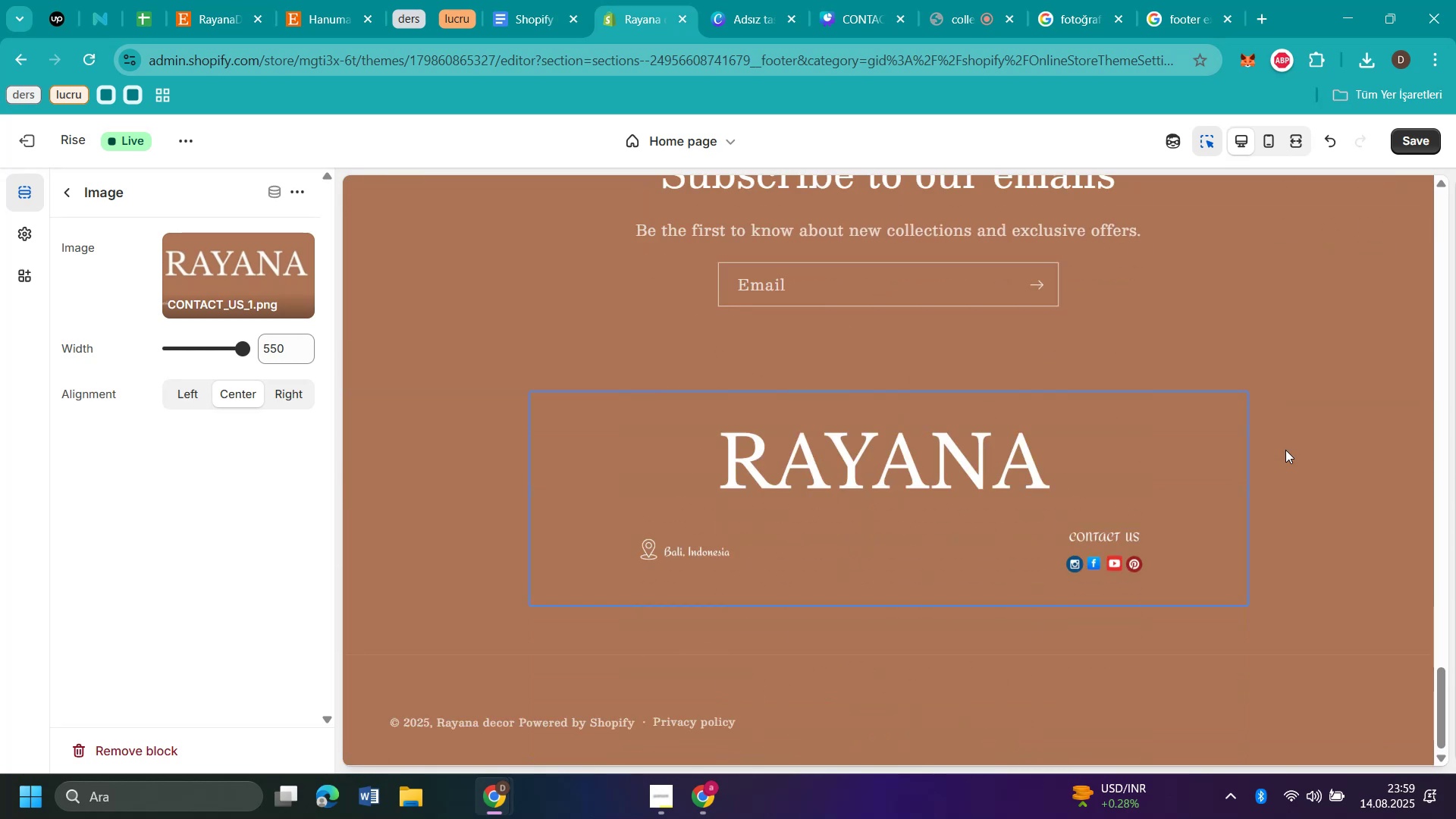 
scroll: coordinate [1262, 413], scroll_direction: up, amount: 43.0
 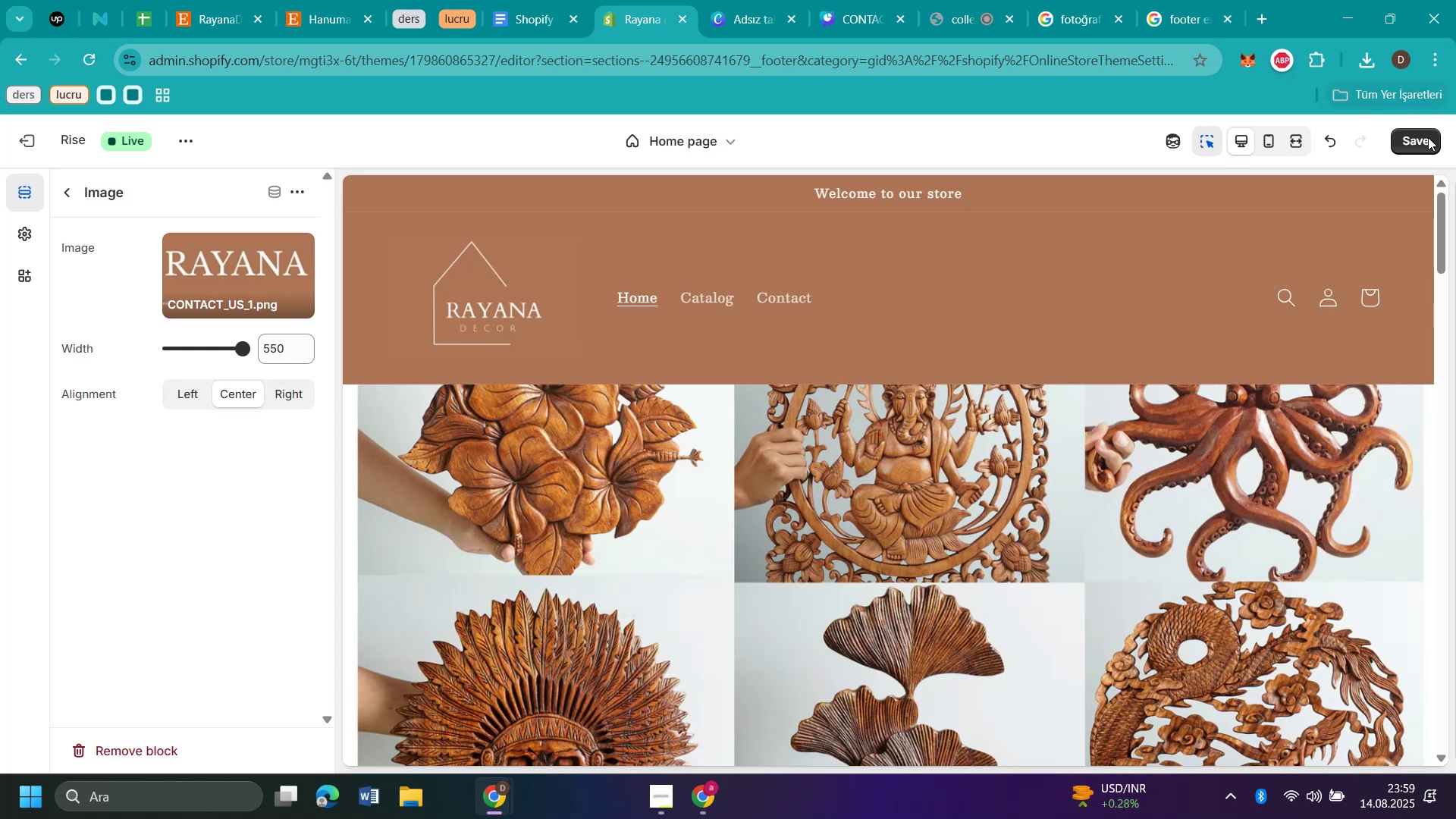 
left_click([1428, 137])
 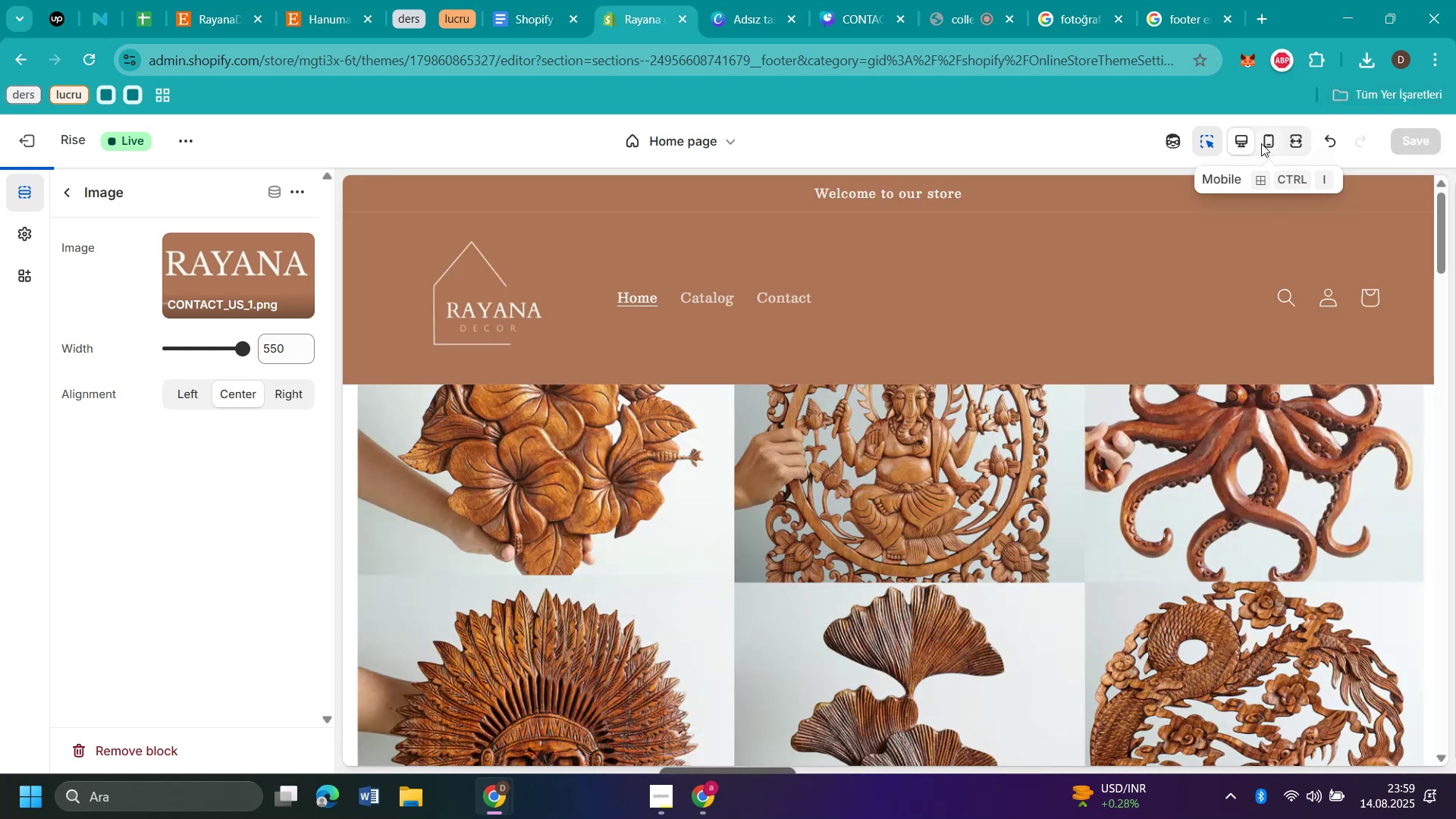 
left_click([1262, 143])
 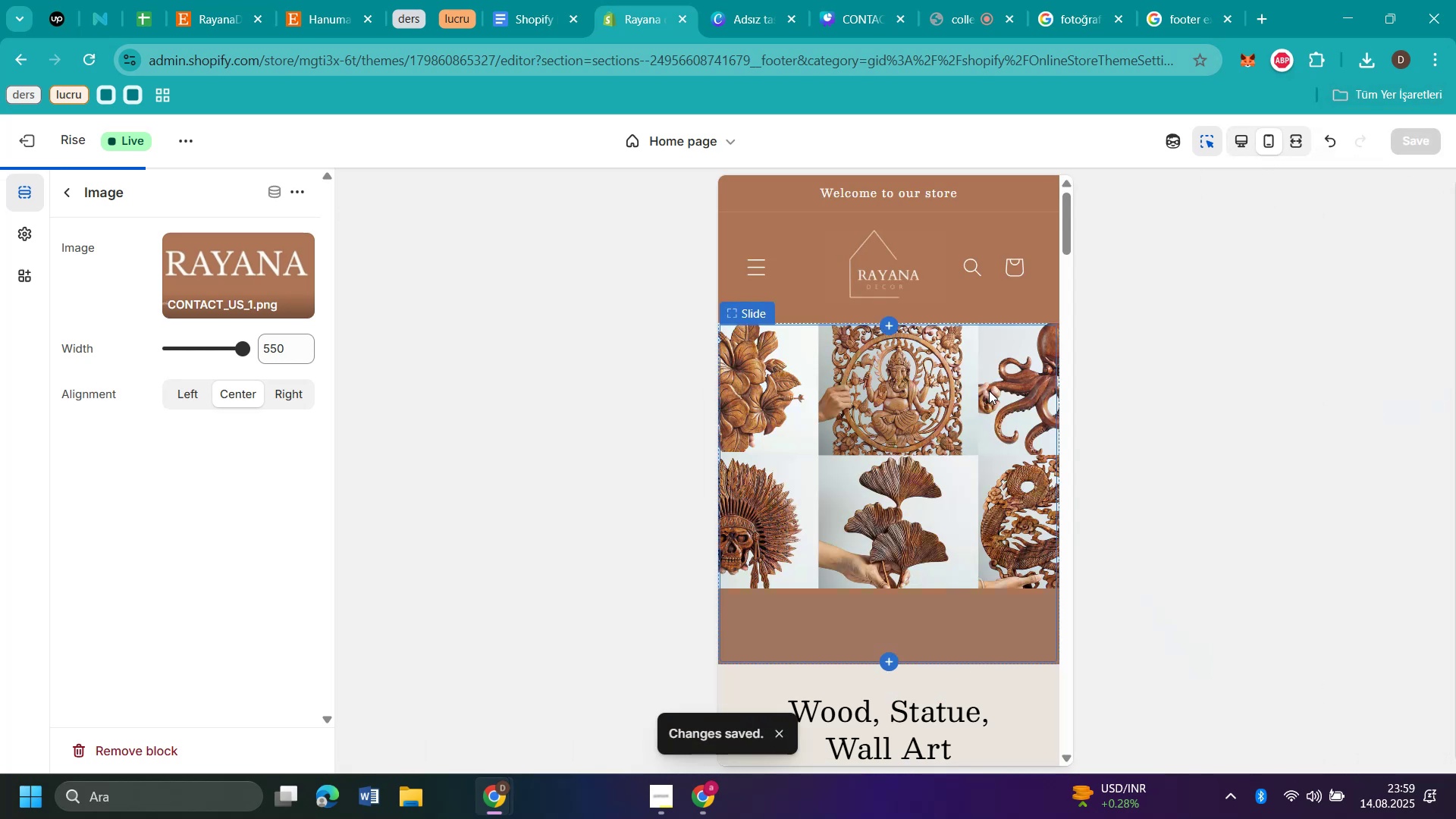 
scroll: coordinate [989, 391], scroll_direction: down, amount: 4.0
 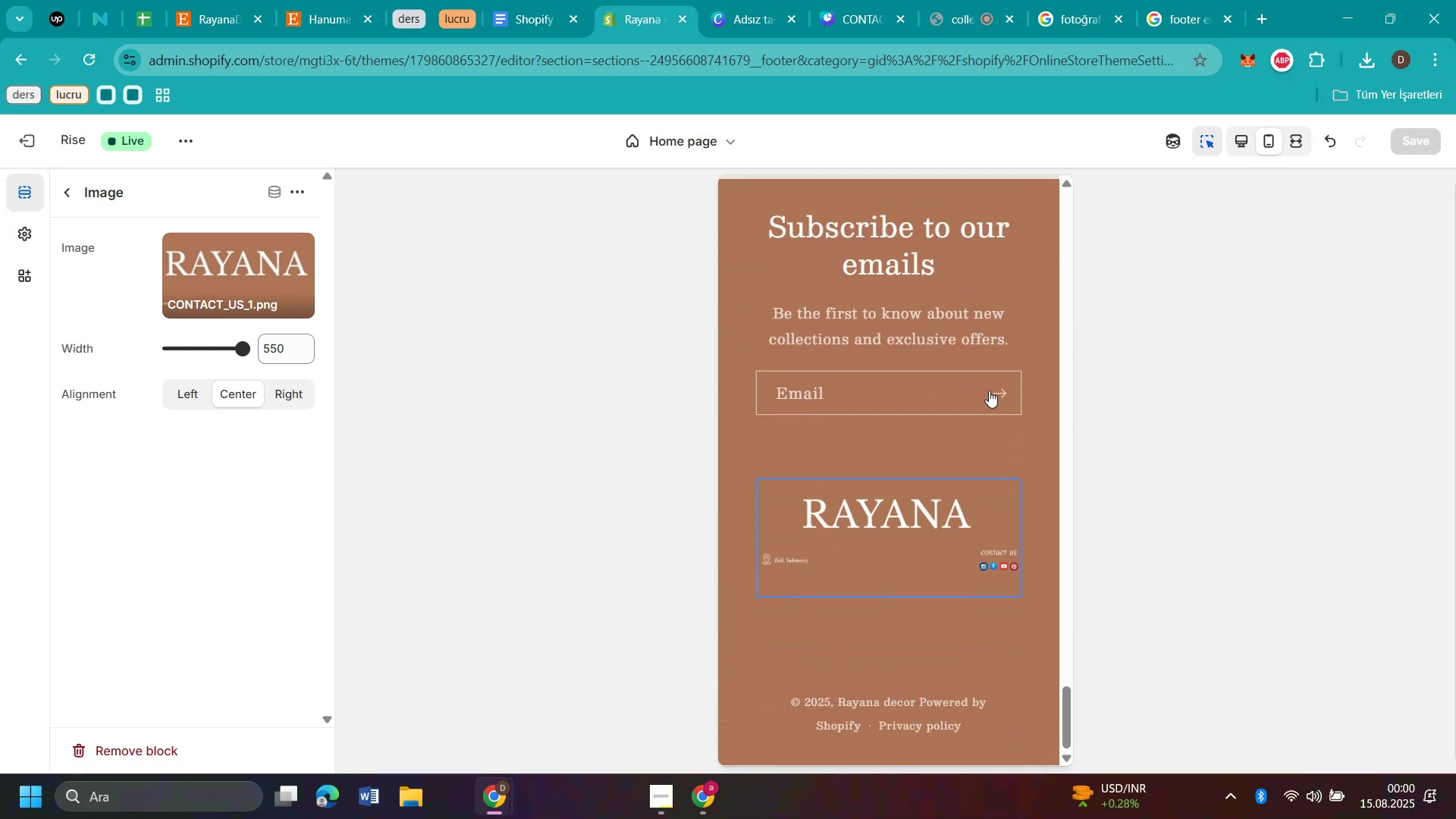 
scroll: coordinate [989, 393], scroll_direction: up, amount: 57.0
 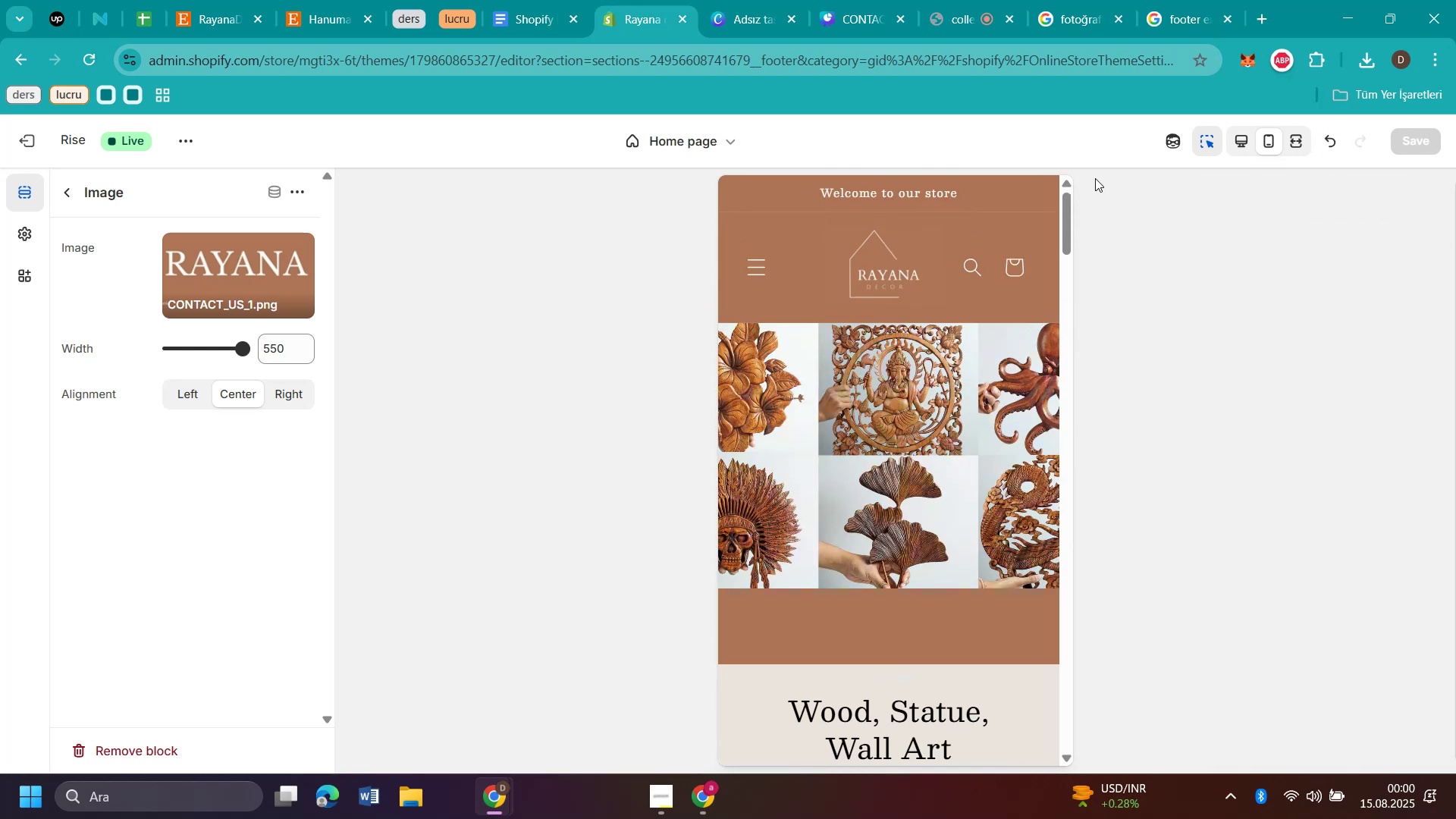 
left_click([1243, 144])
 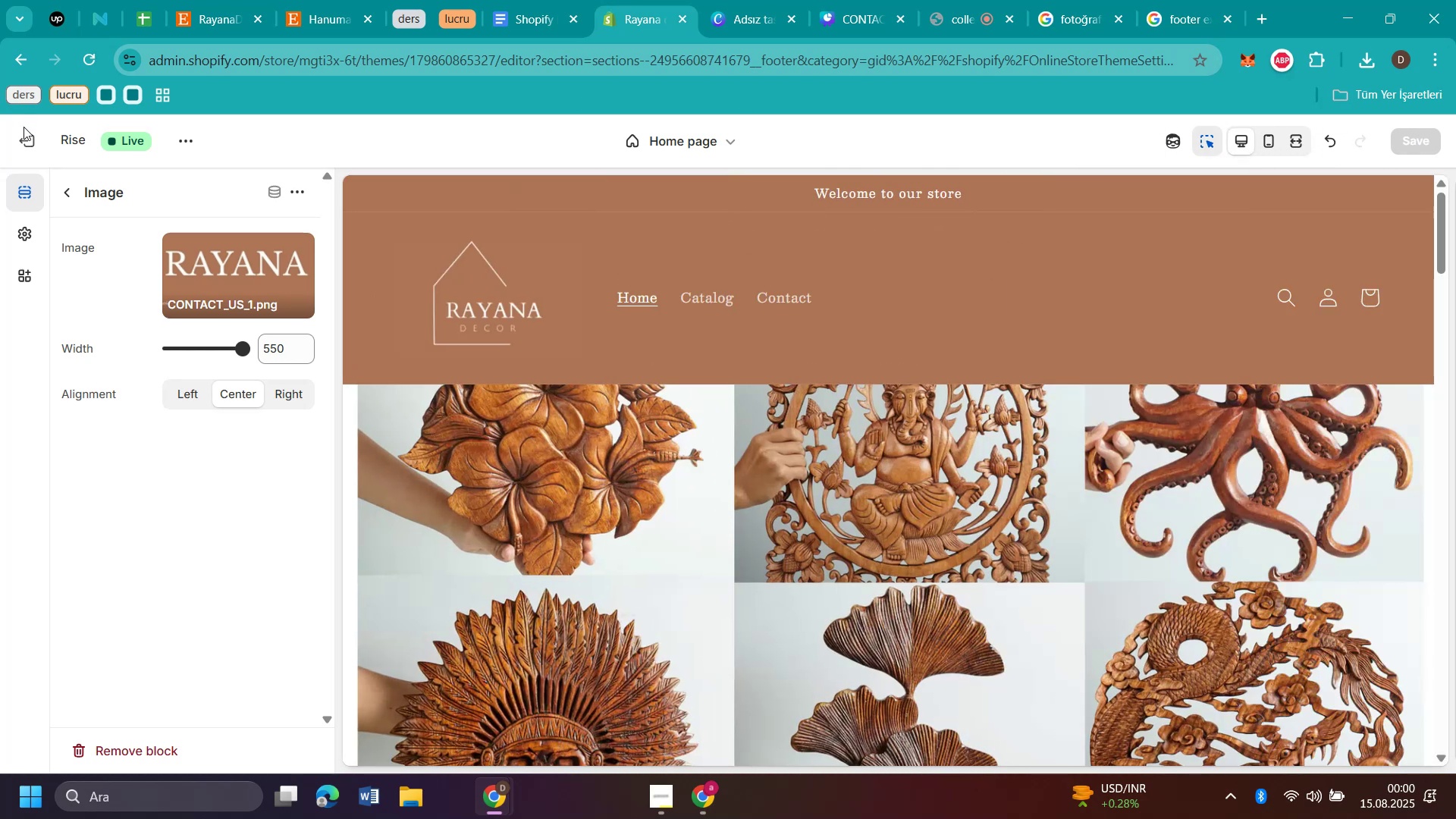 
left_click([21, 141])
 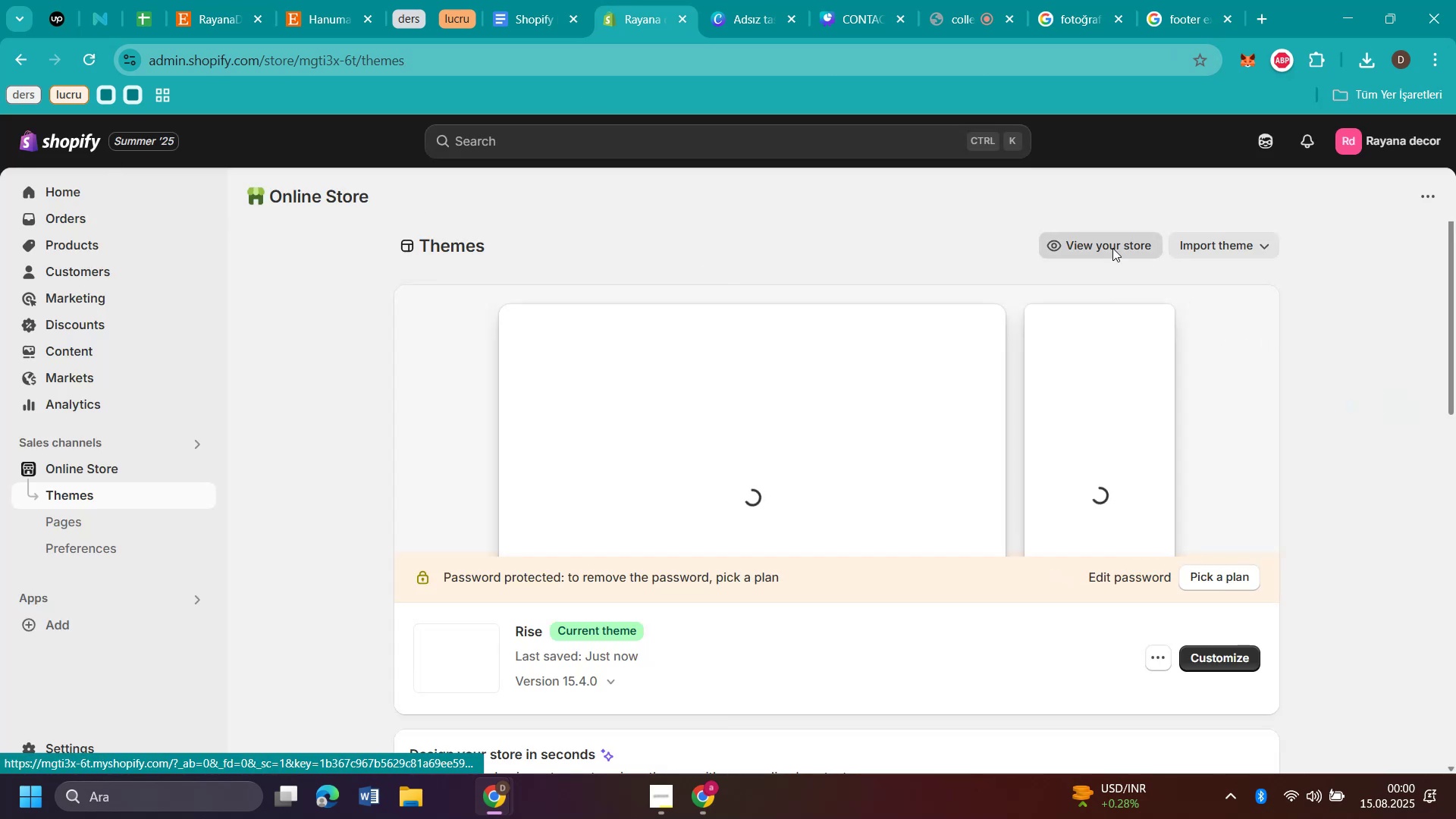 
left_click([1108, 246])
 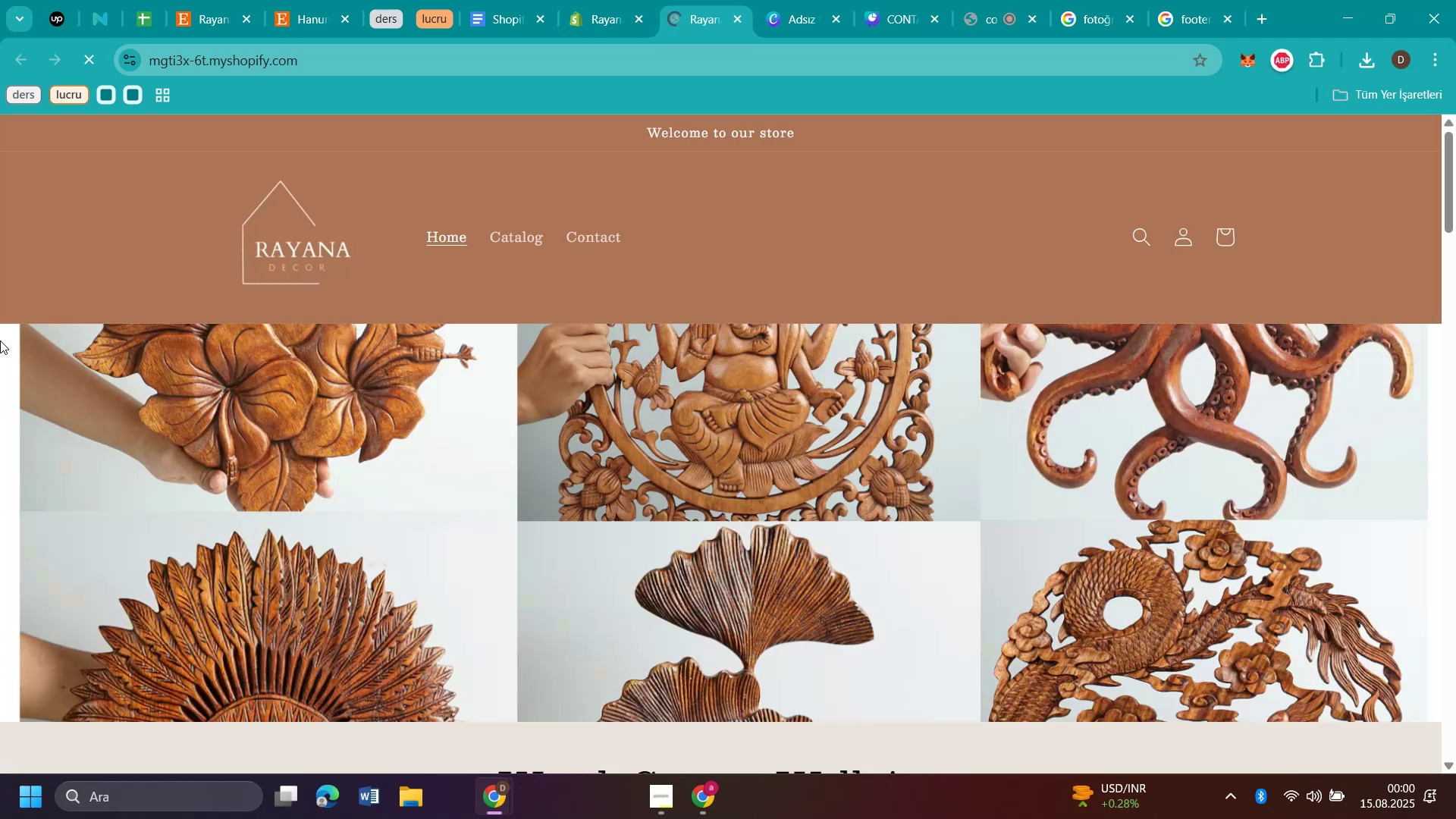 
scroll: coordinate [1394, 381], scroll_direction: down, amount: 2.0
 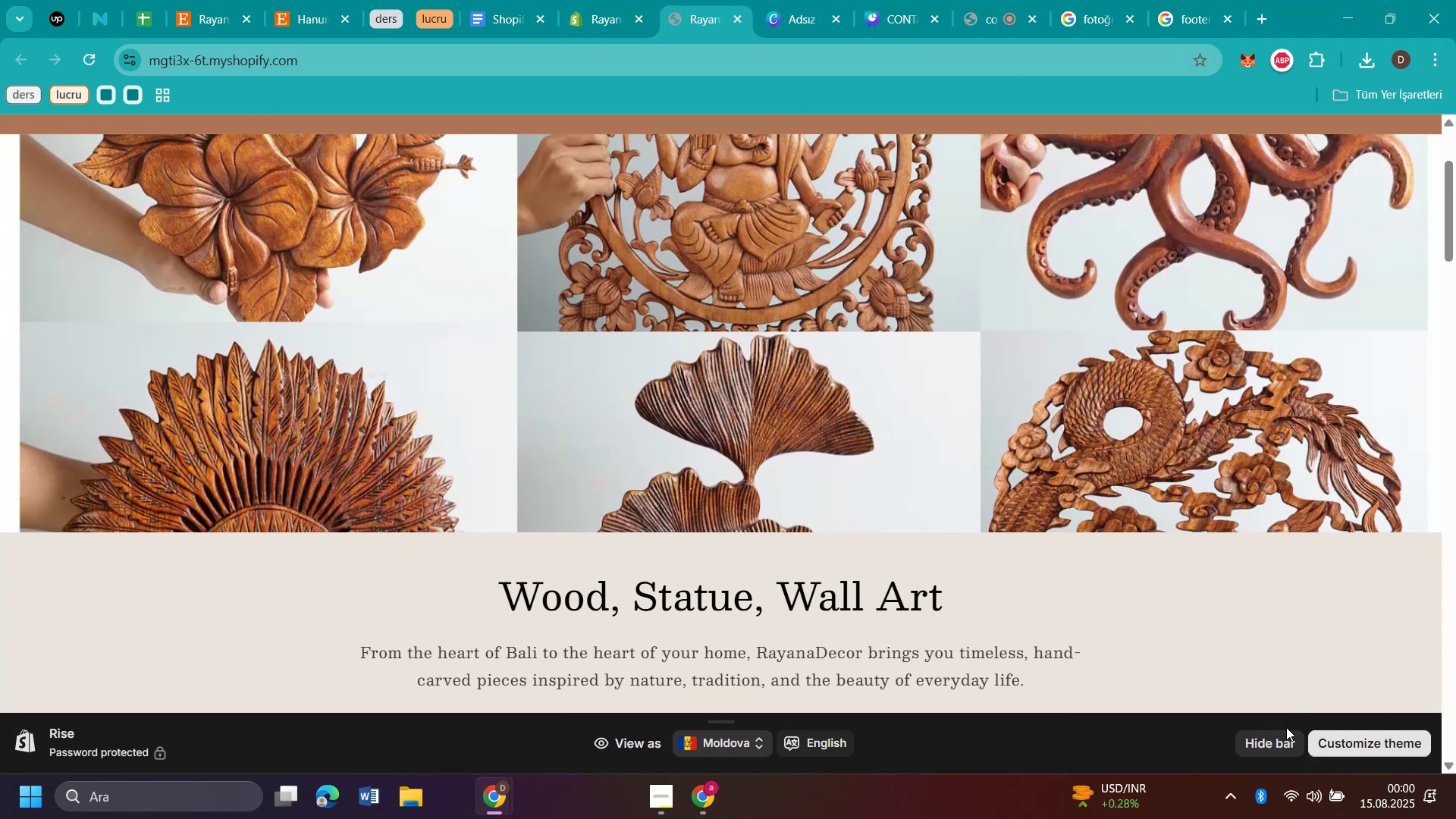 
left_click([1281, 744])
 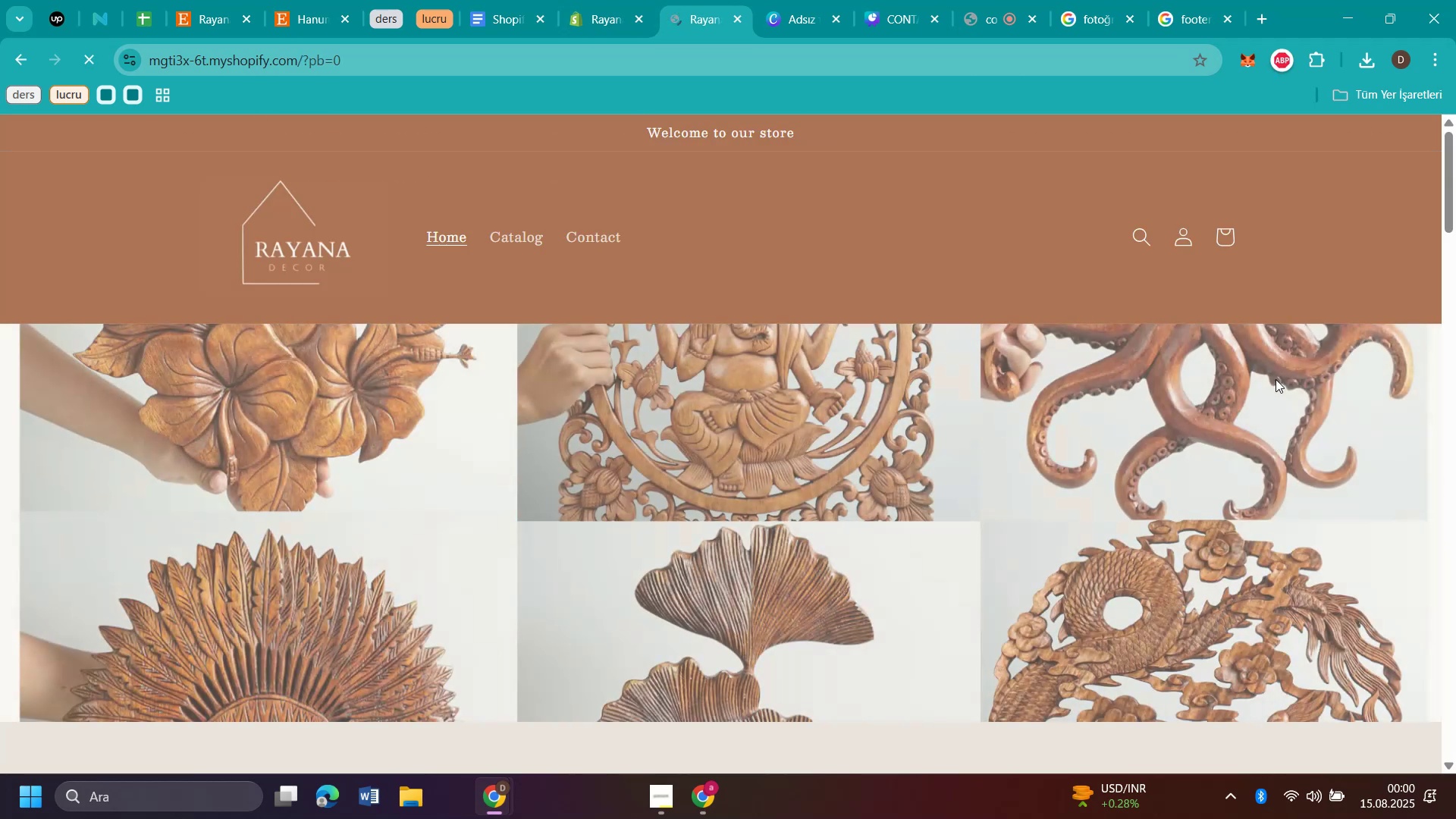 
scroll: coordinate [1276, 379], scroll_direction: down, amount: 8.0
 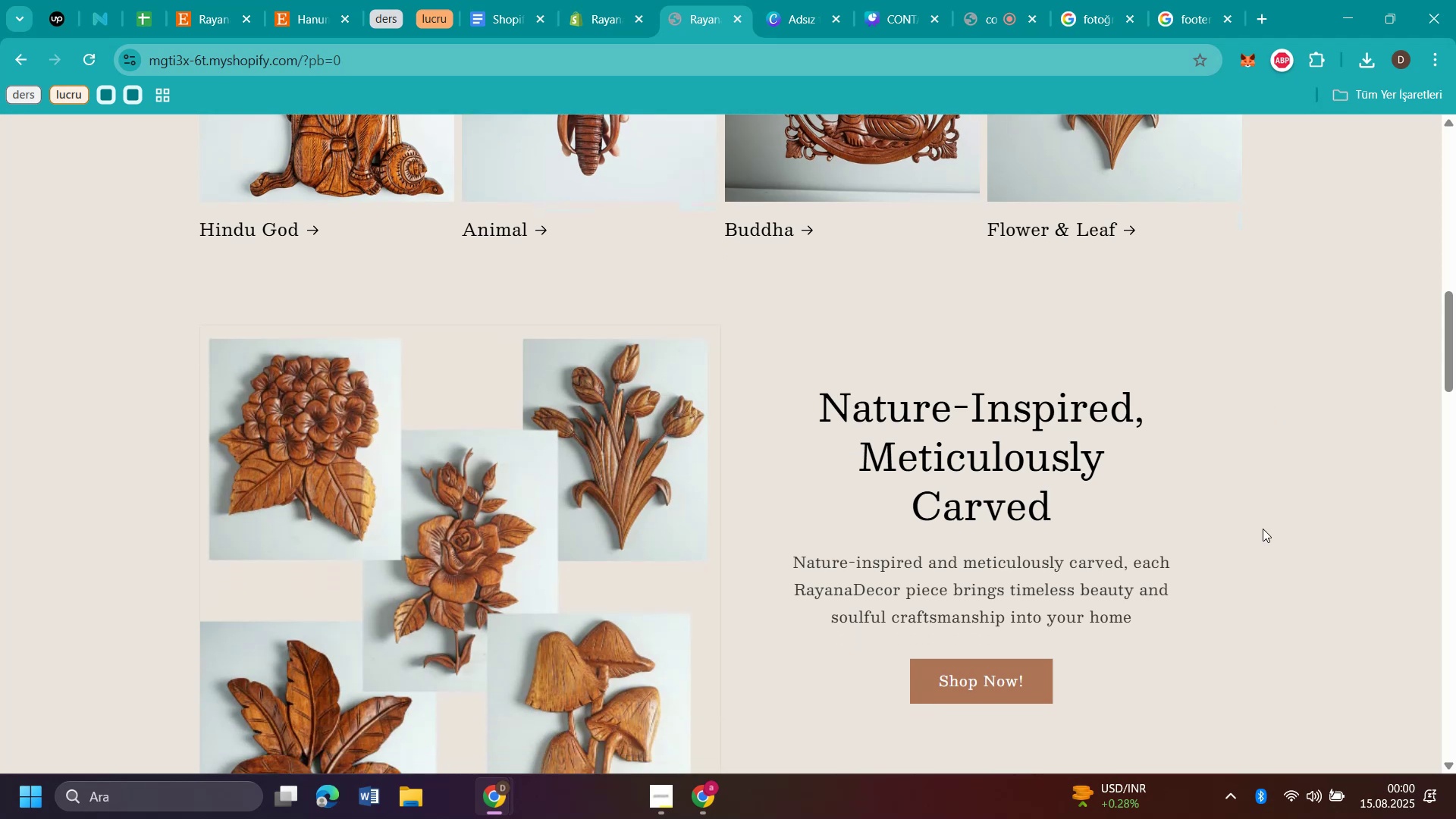 
scroll: coordinate [1298, 507], scroll_direction: up, amount: 5.0
 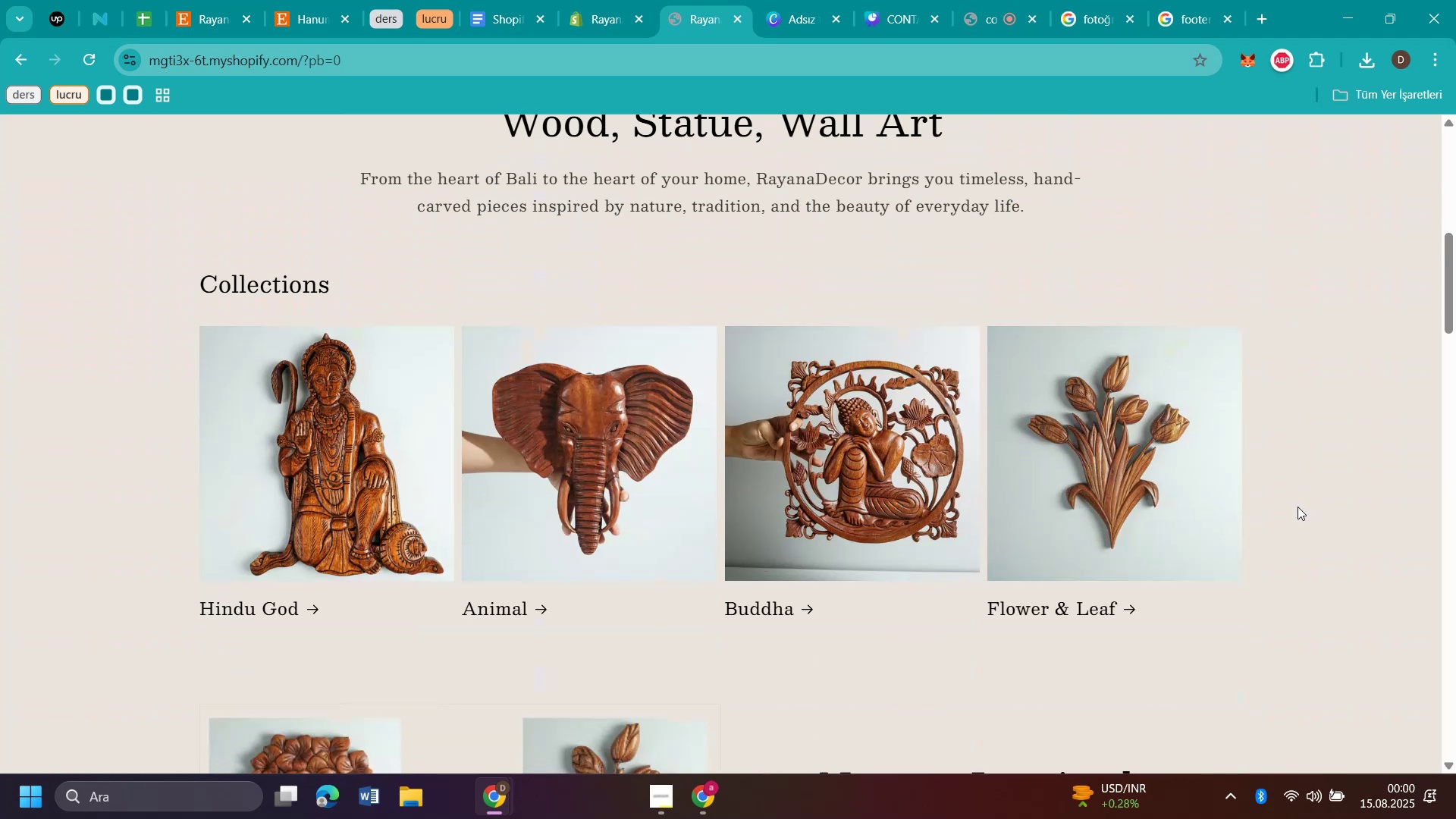 
scroll: coordinate [1298, 507], scroll_direction: down, amount: 9.0
 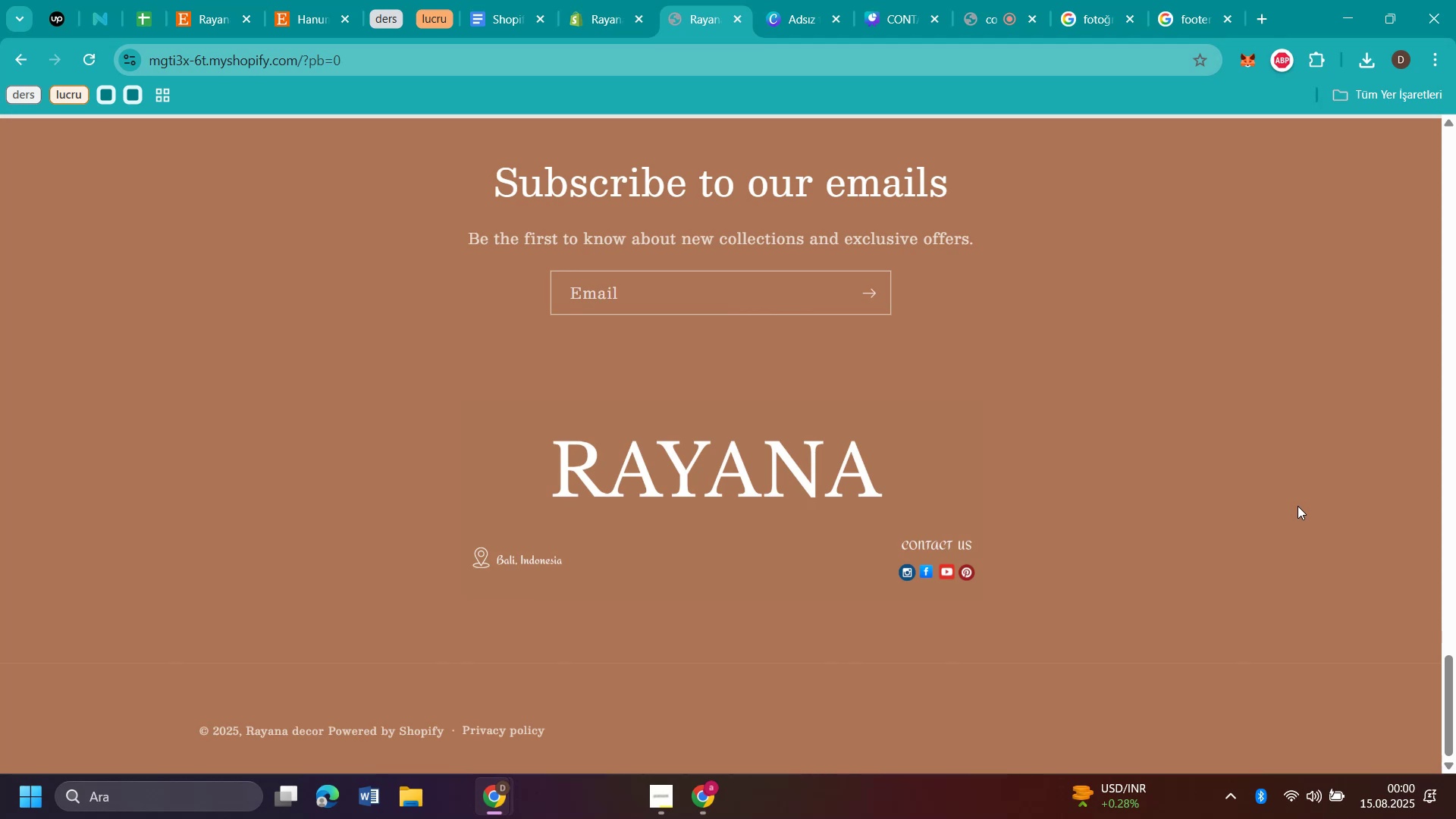 
wait(6.26)
 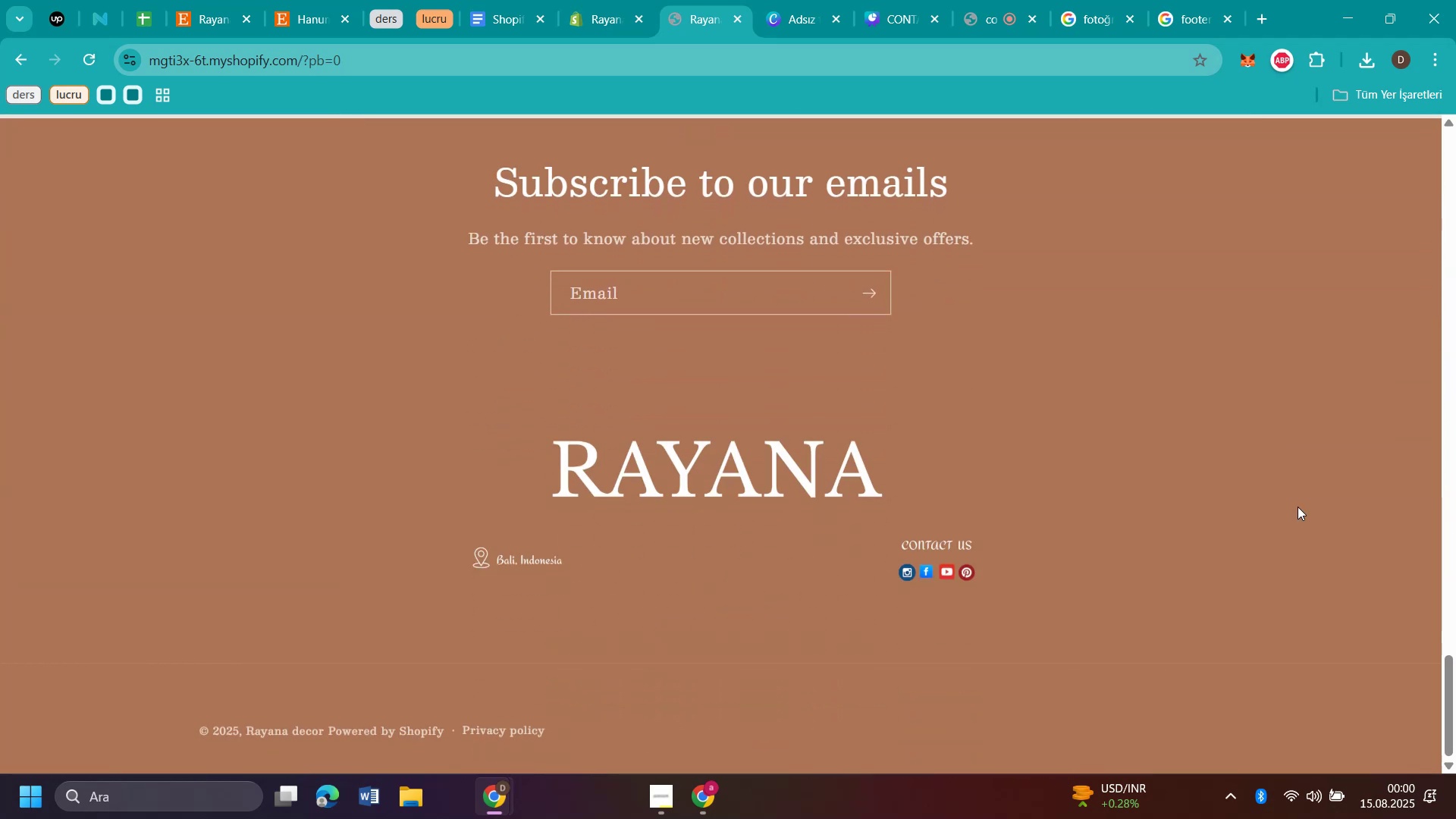 
left_click([600, 15])
 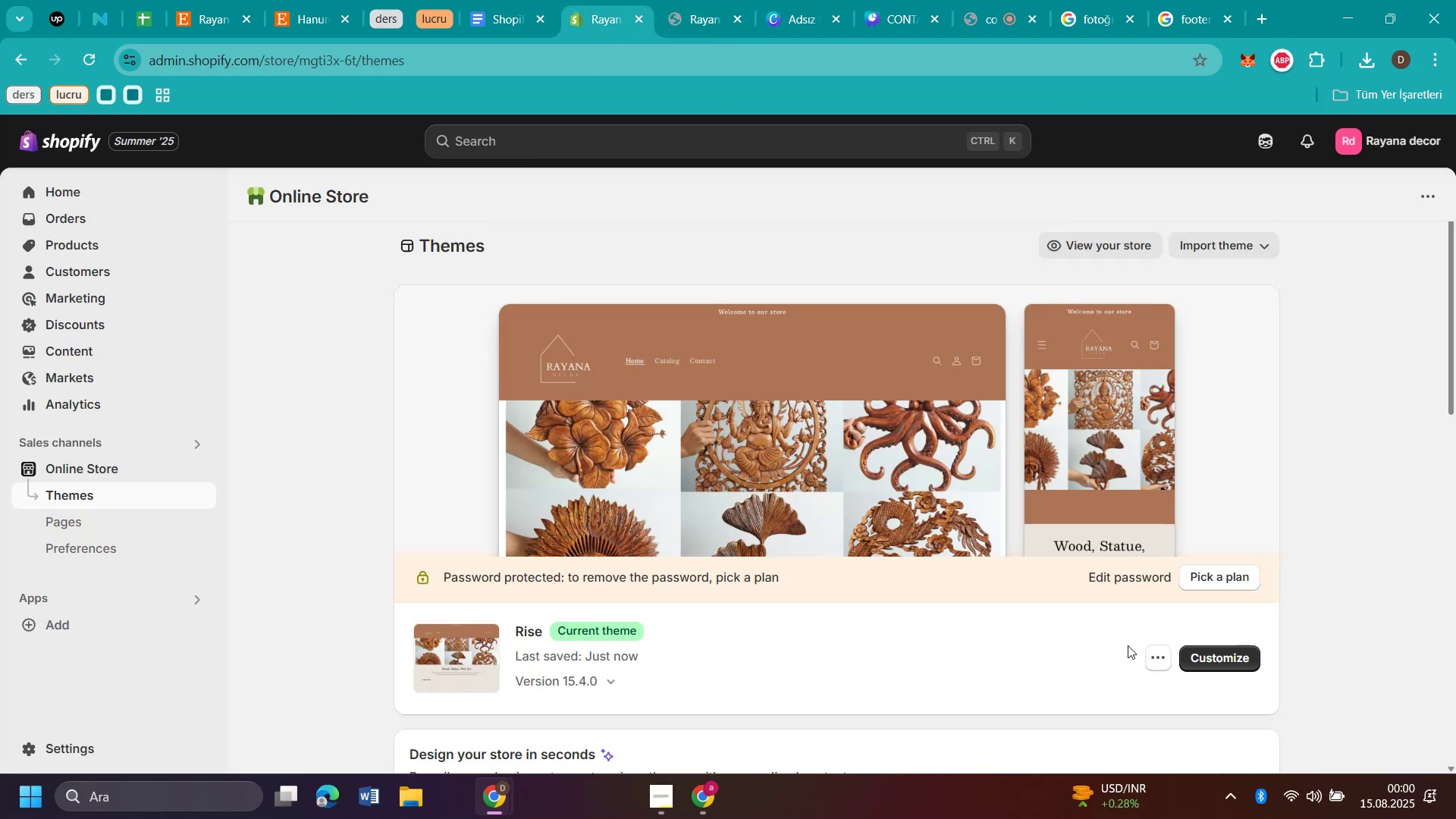 
left_click([1218, 657])
 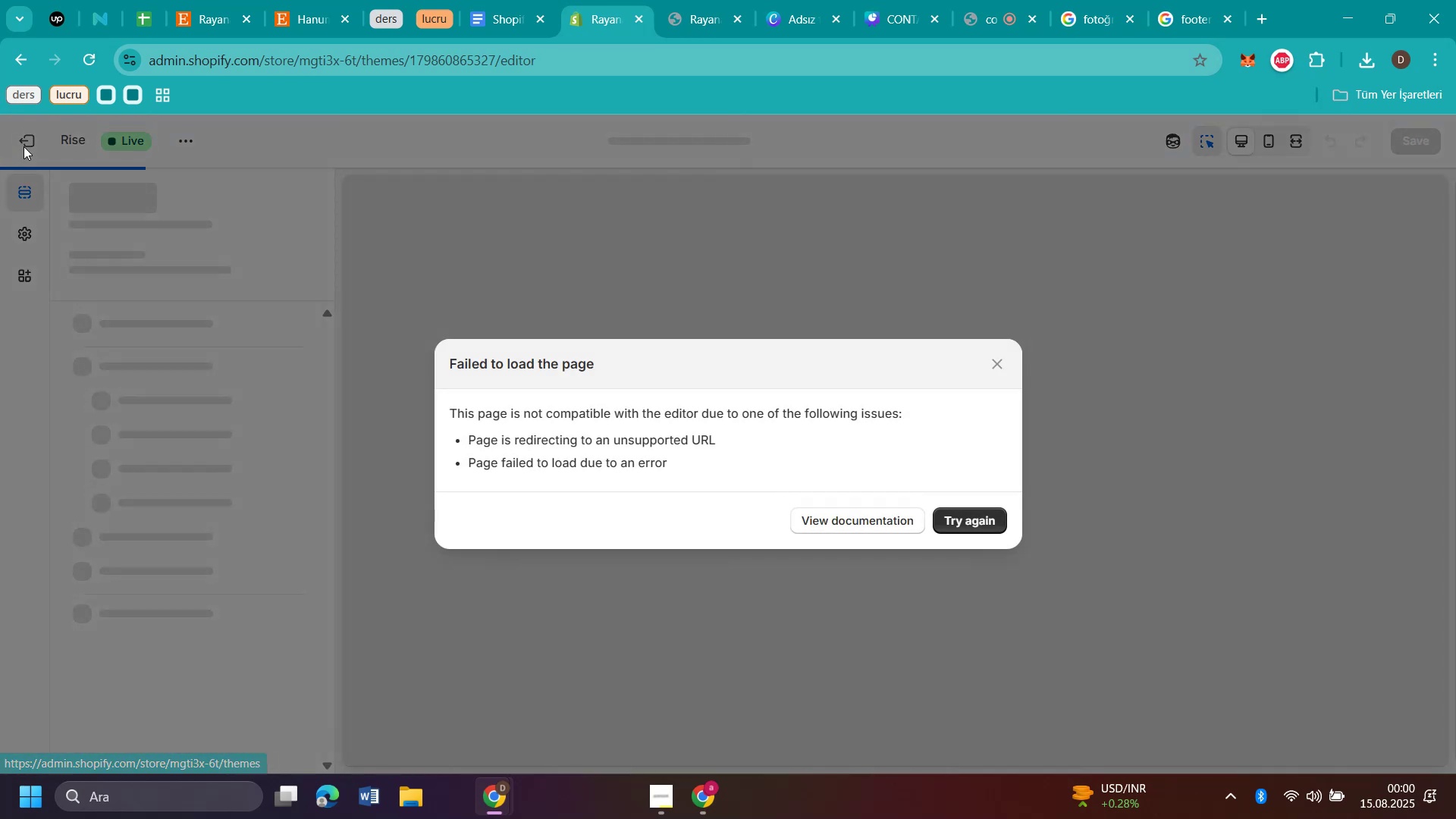 
wait(6.99)
 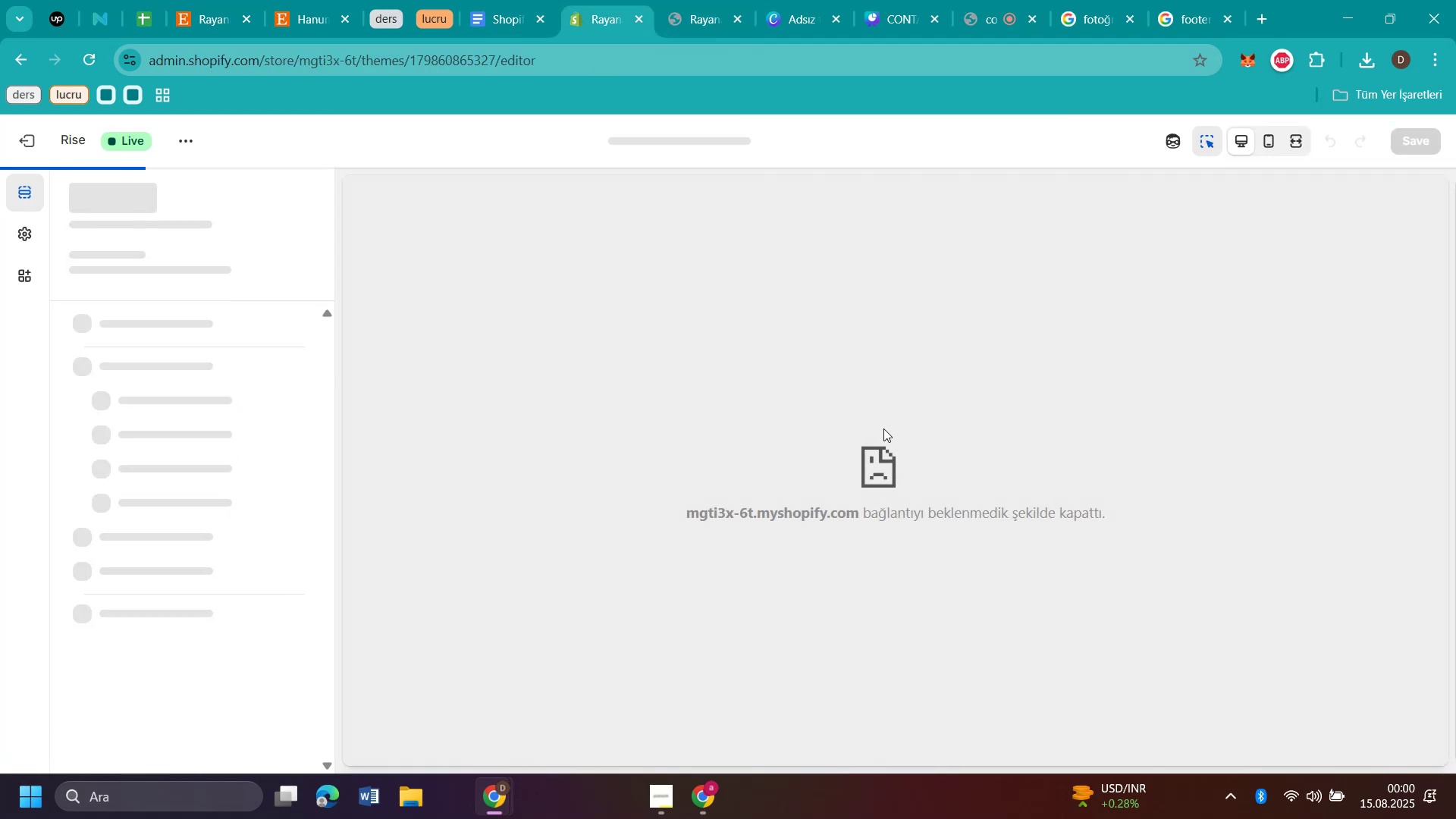 
left_click([981, 516])
 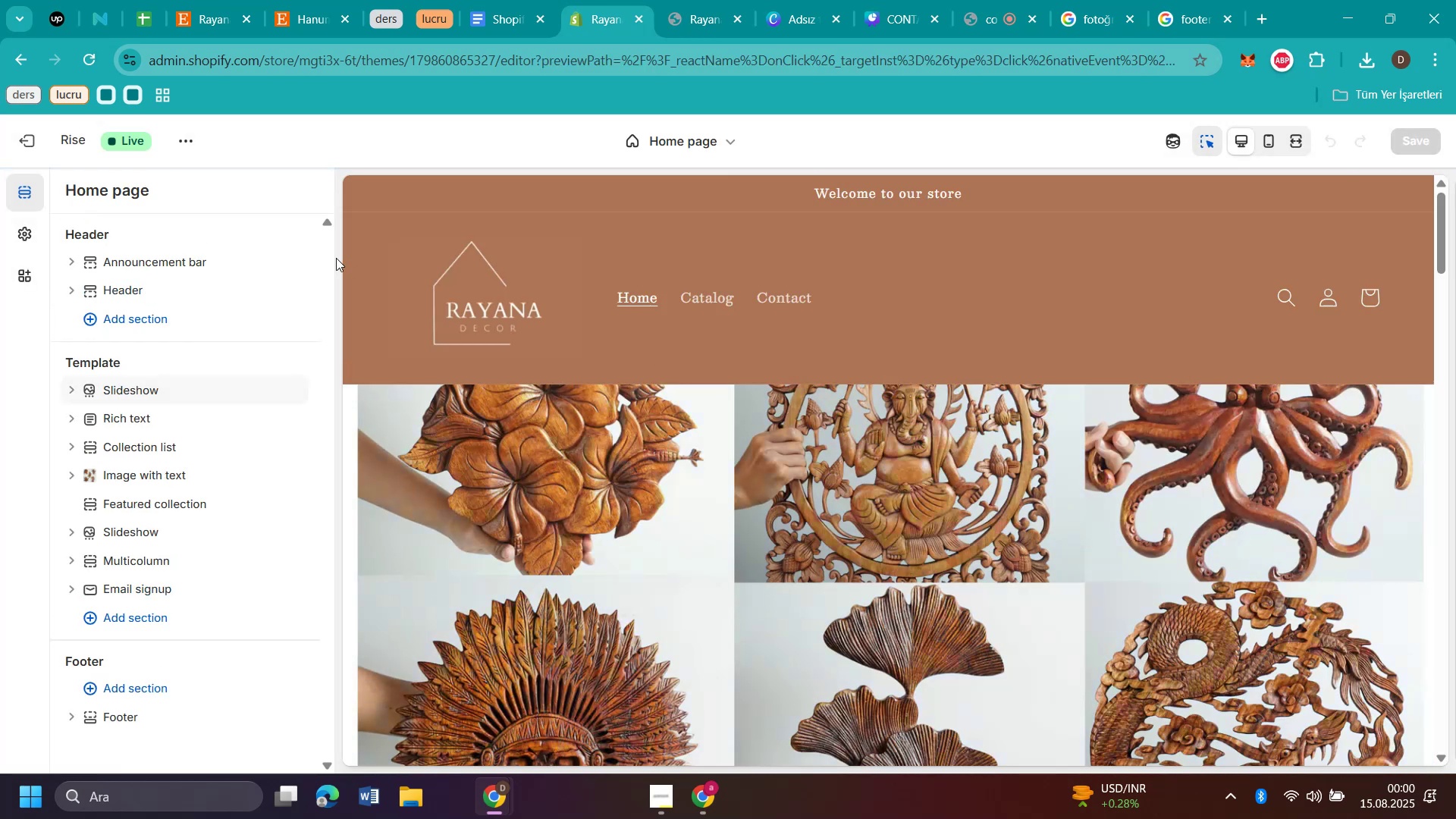 
scroll: coordinate [695, 391], scroll_direction: down, amount: 52.0
 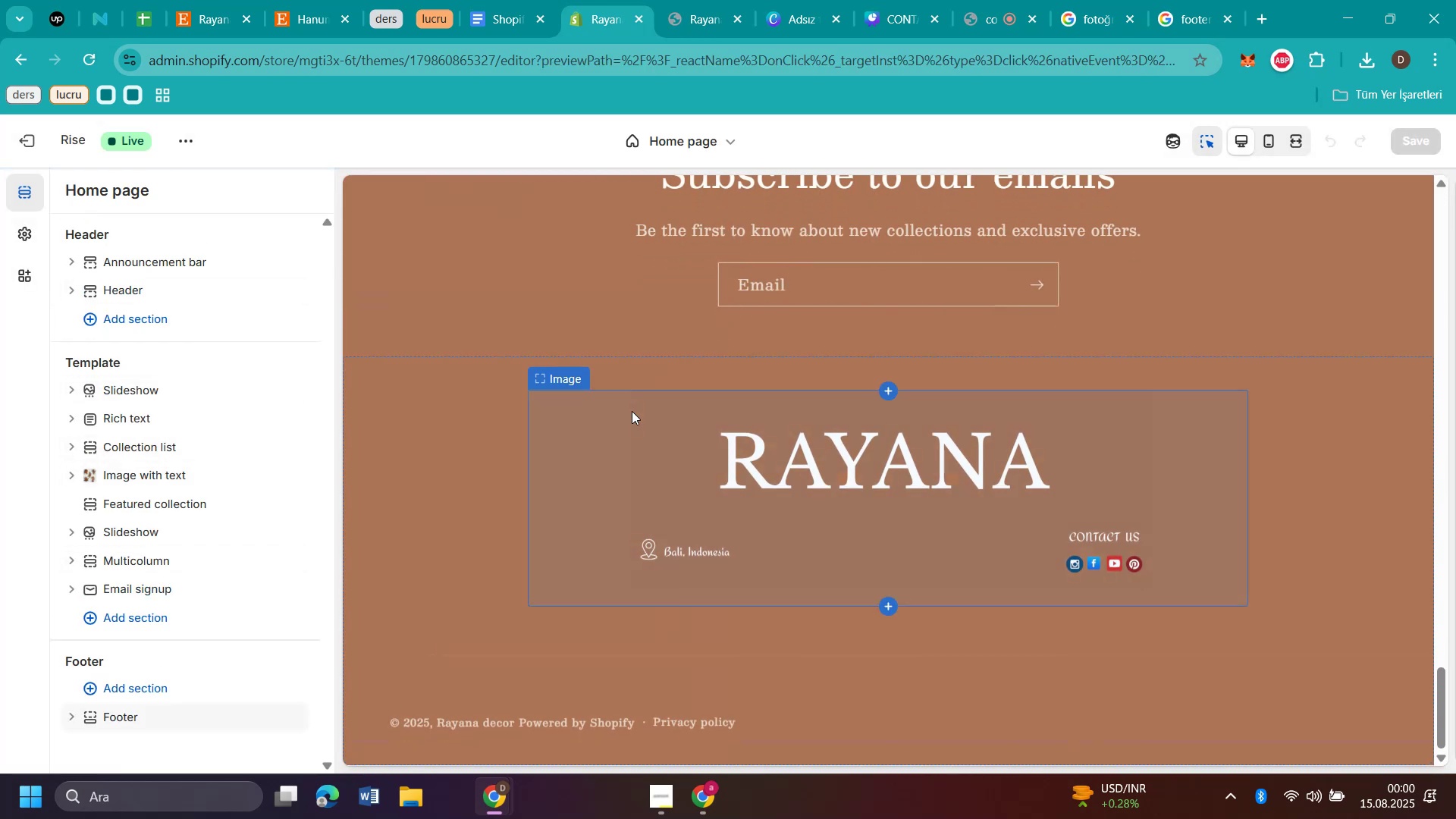 
left_click([632, 411])
 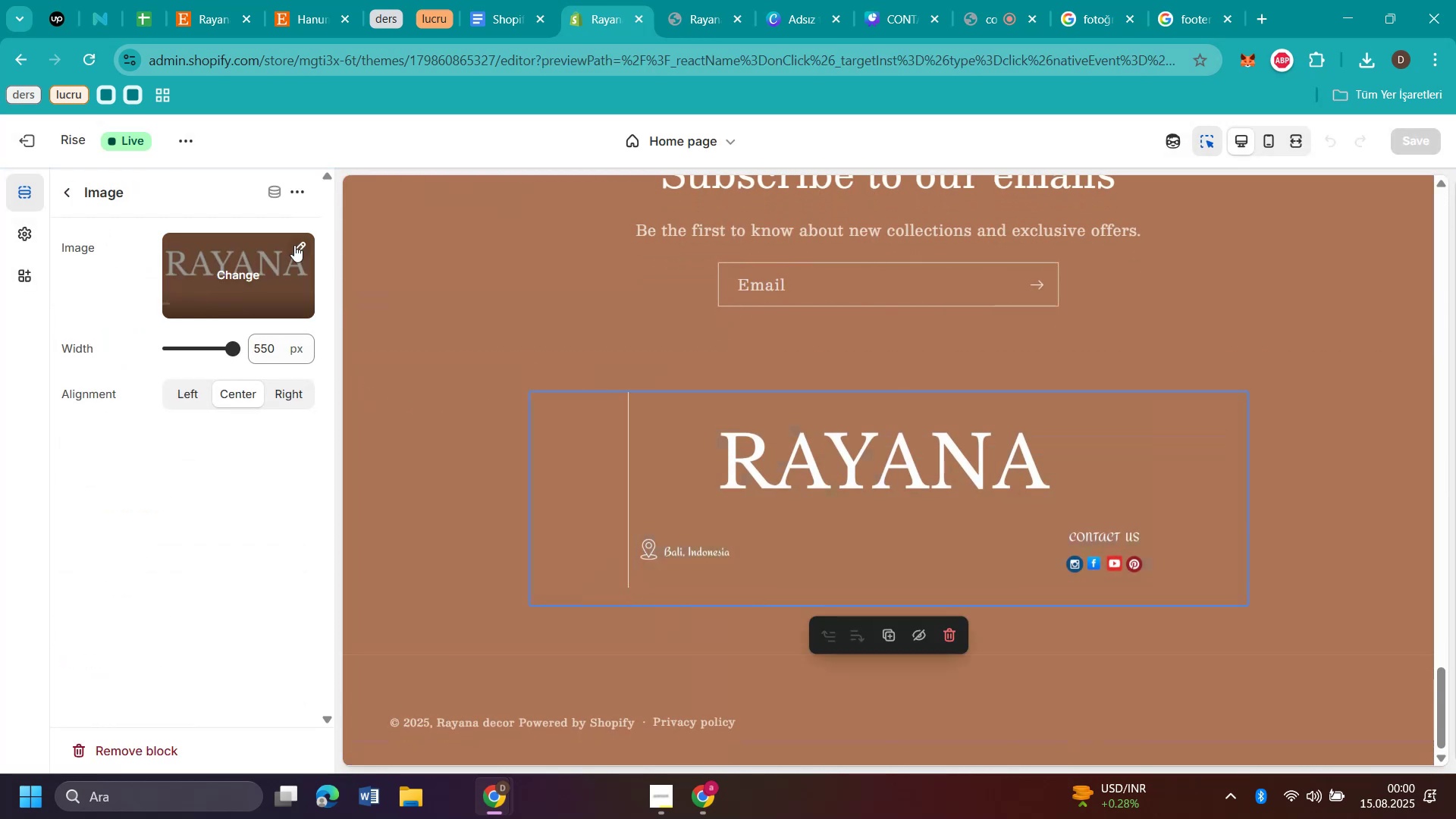 
left_click([302, 242])
 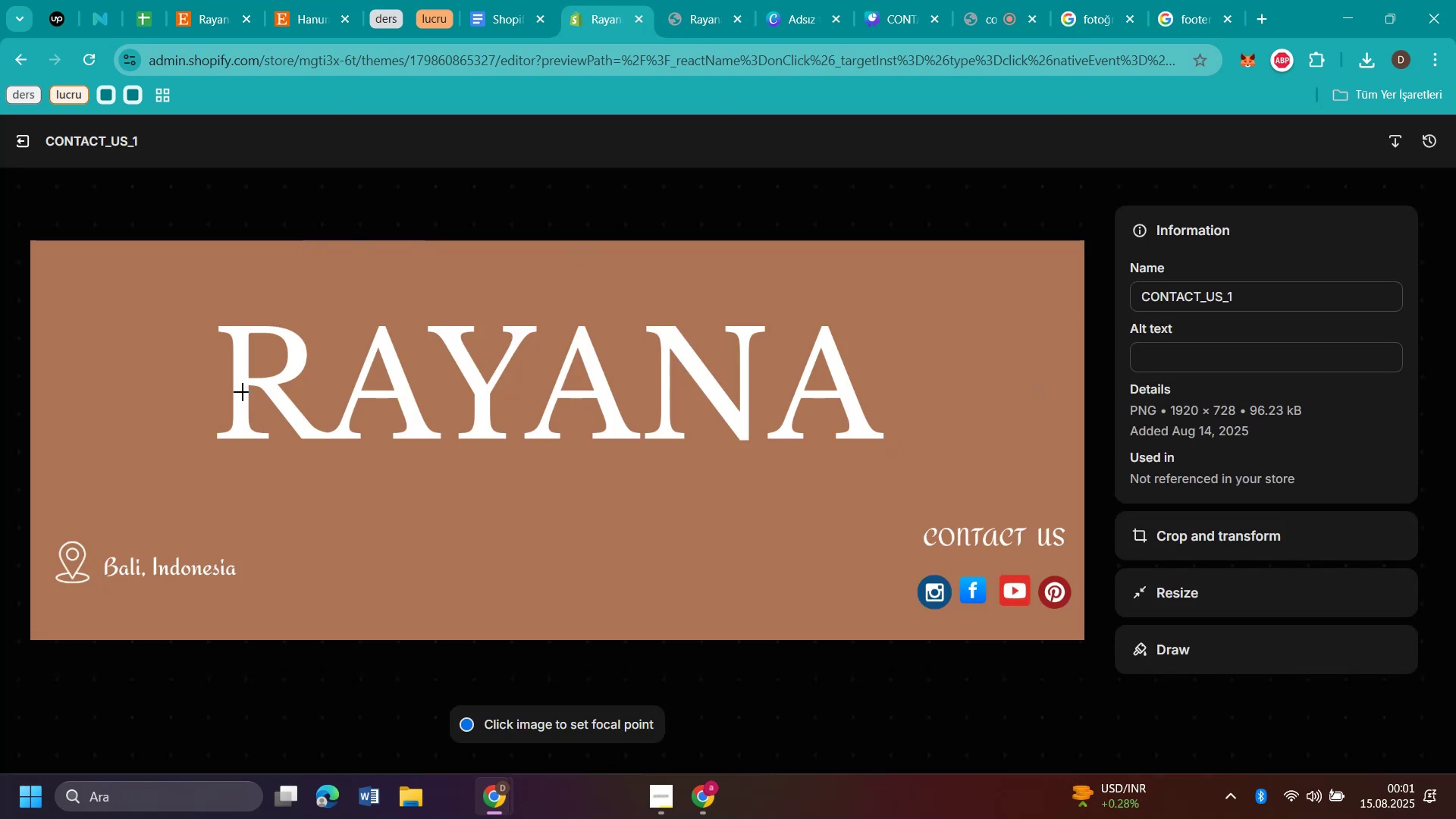 
wait(5.16)
 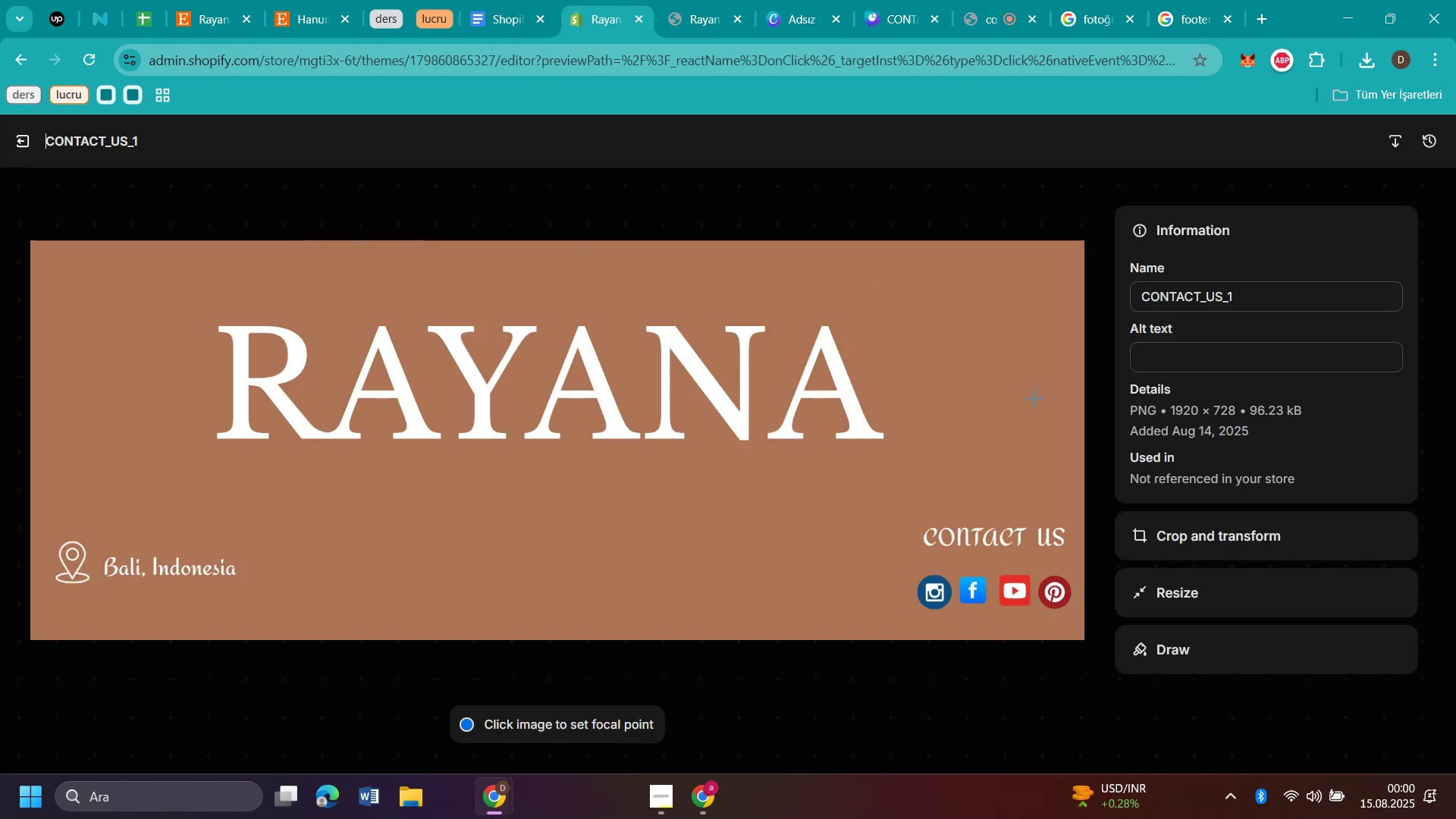 
left_click([34, 138])
 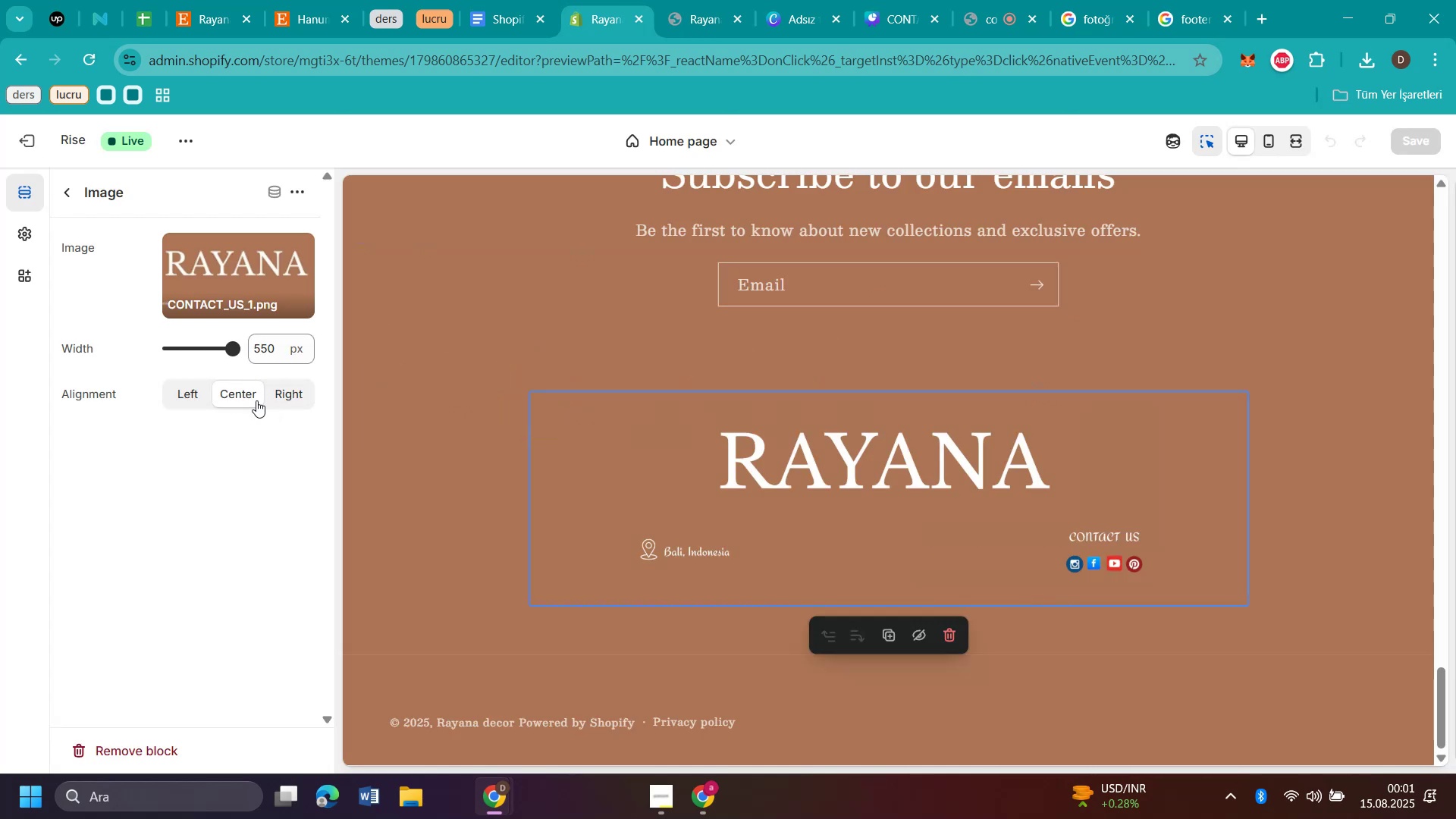 
wait(8.85)
 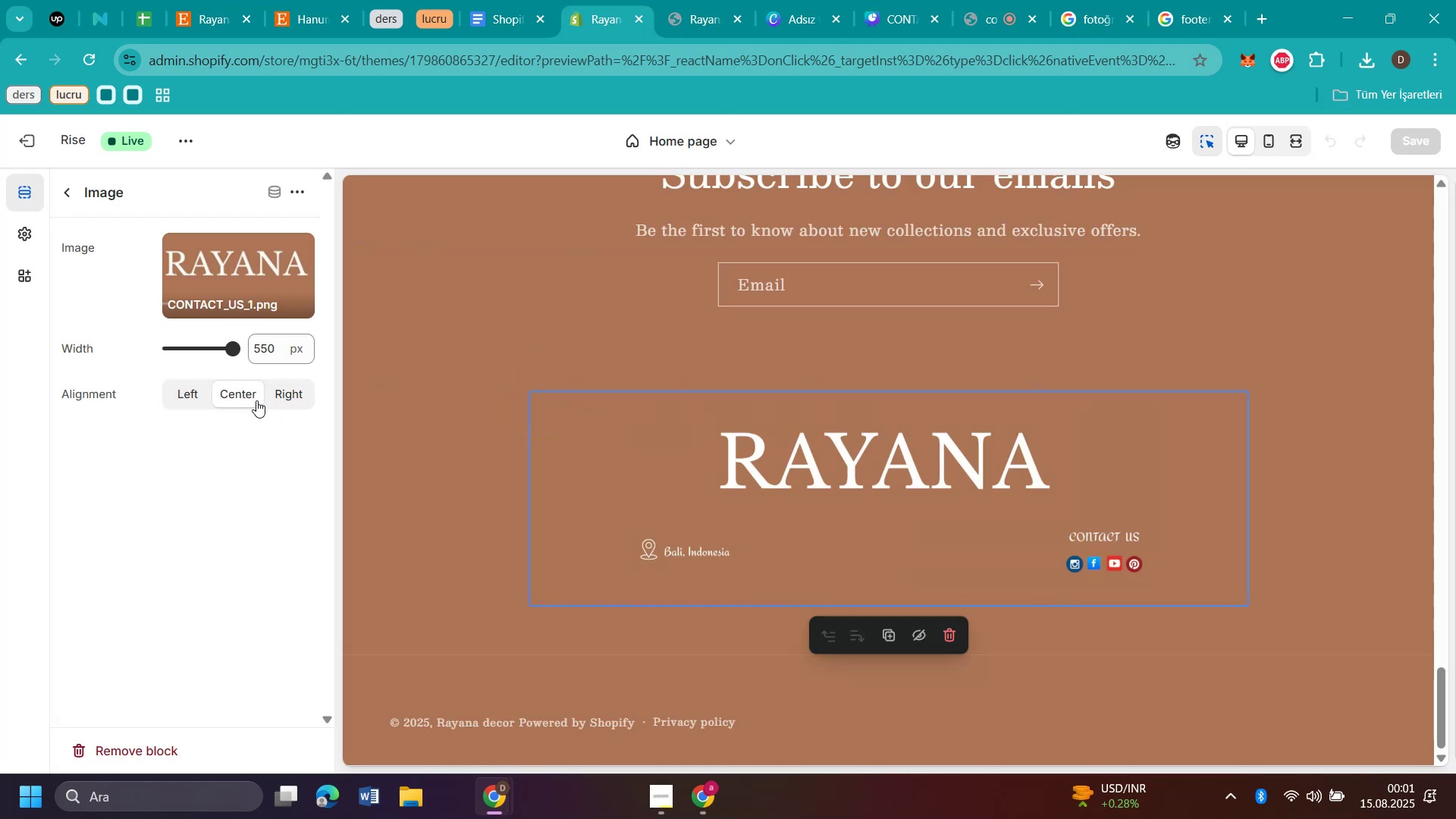 
left_click([201, 391])
 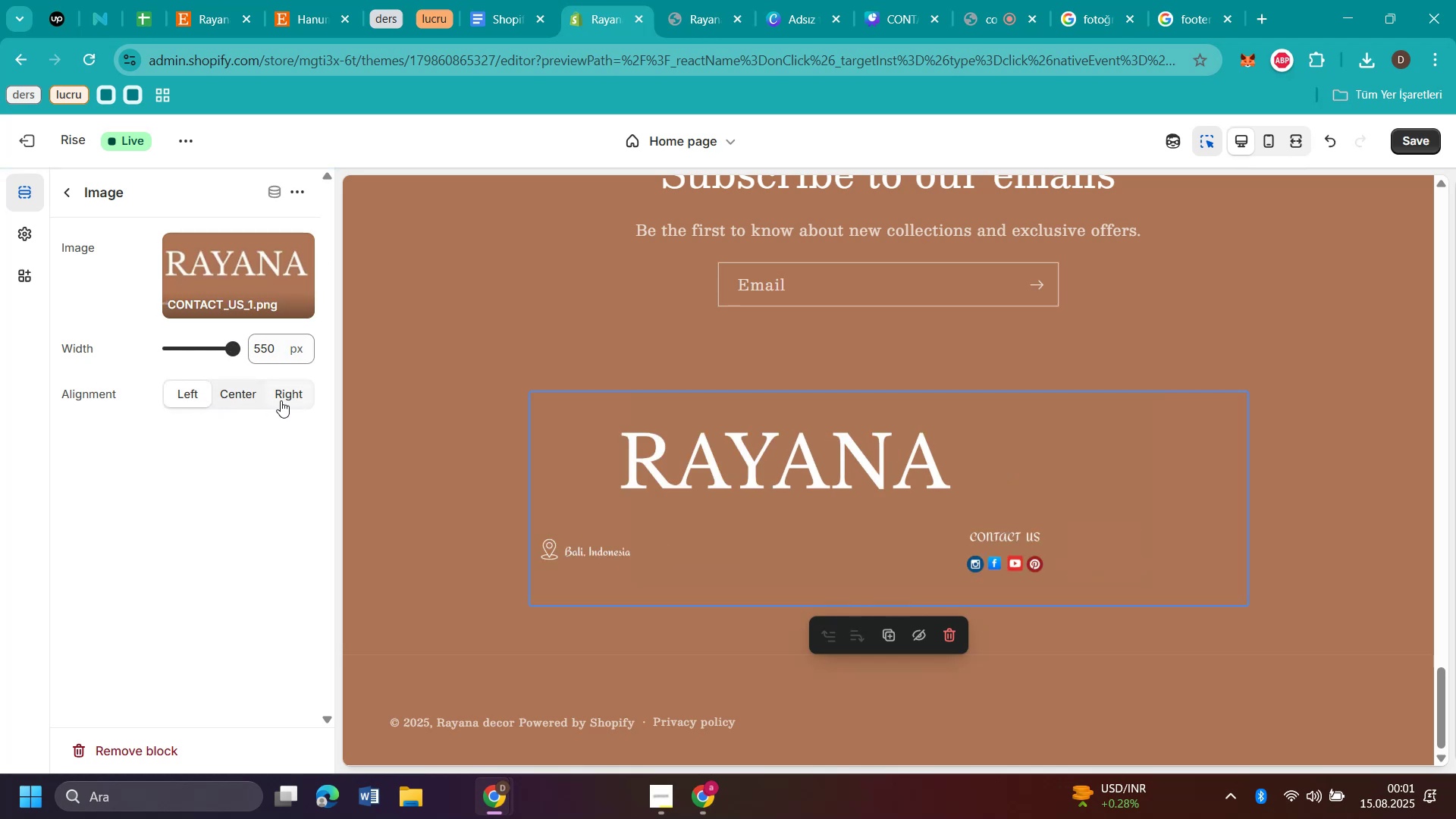 
left_click([281, 400])
 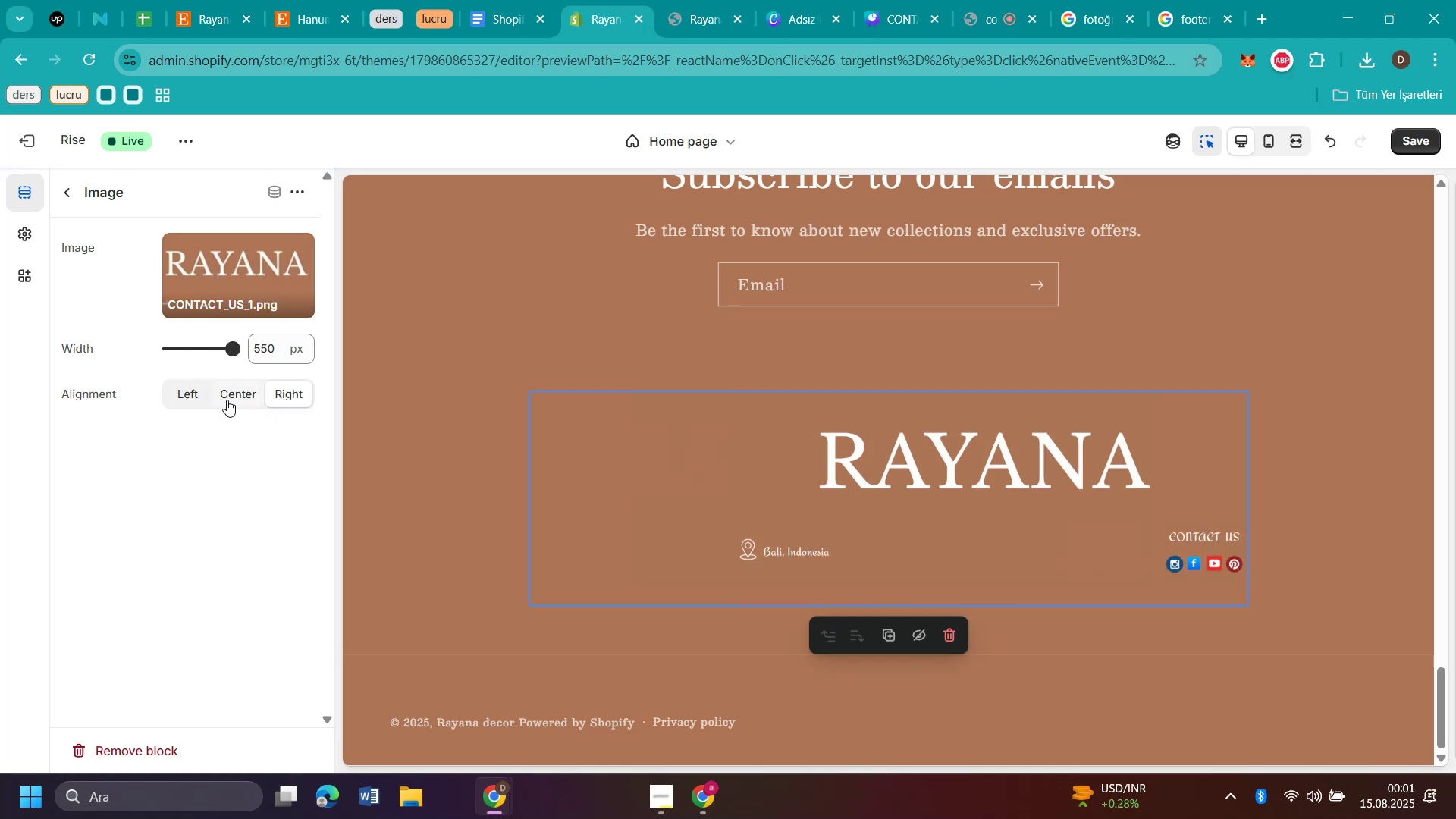 
left_click([239, 398])
 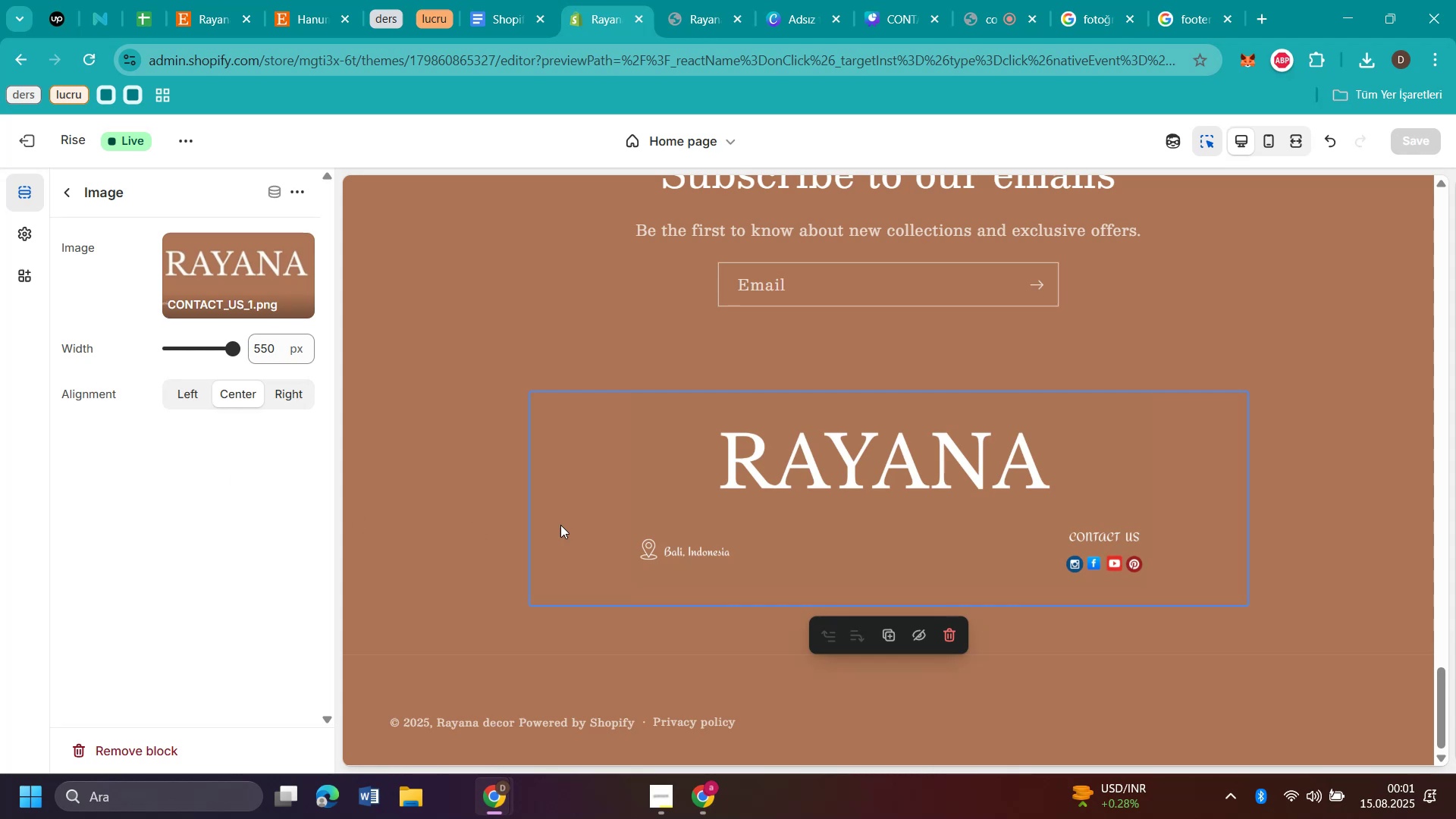 
left_click([468, 521])
 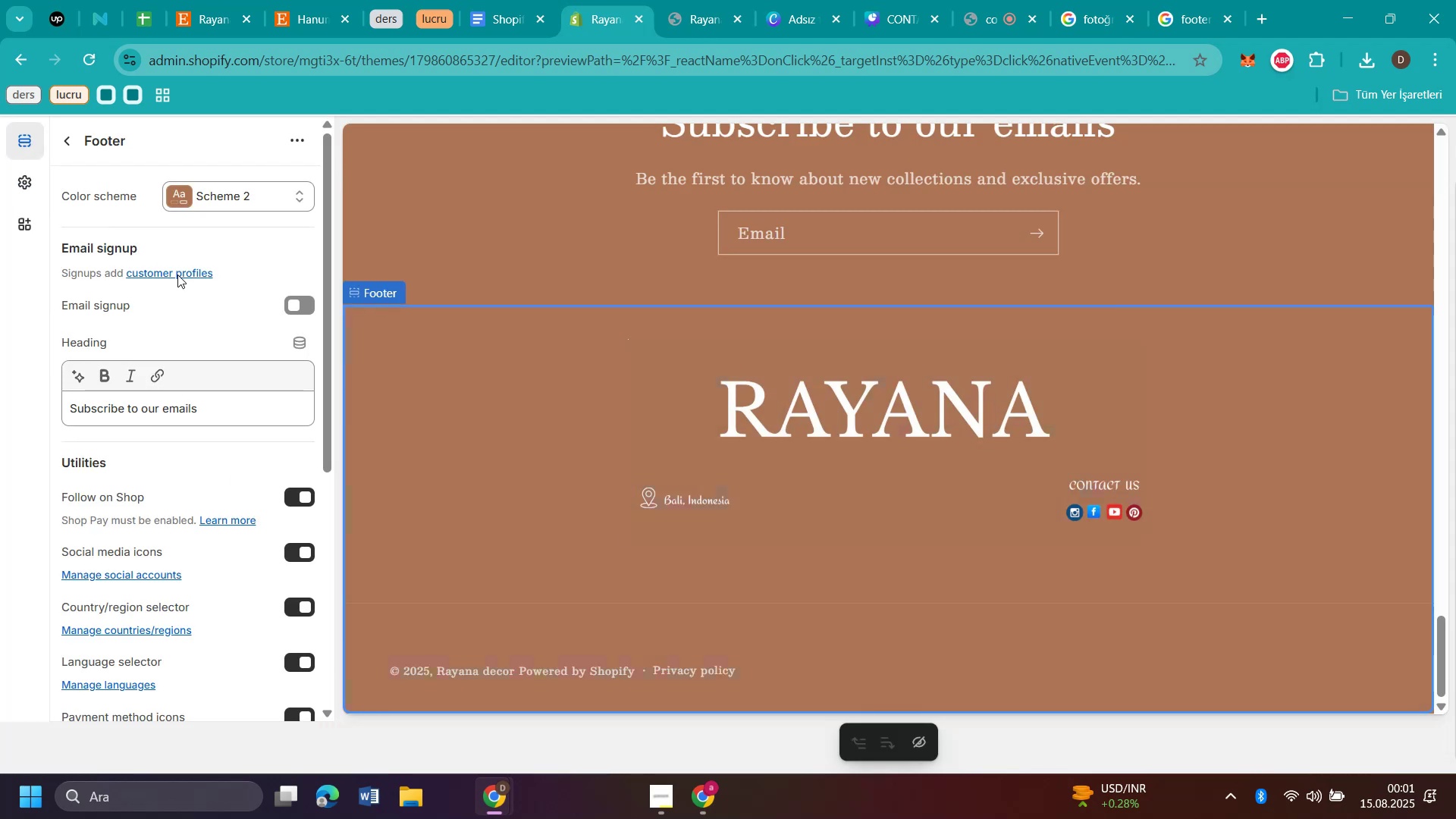 
scroll: coordinate [197, 331], scroll_direction: down, amount: 5.0
 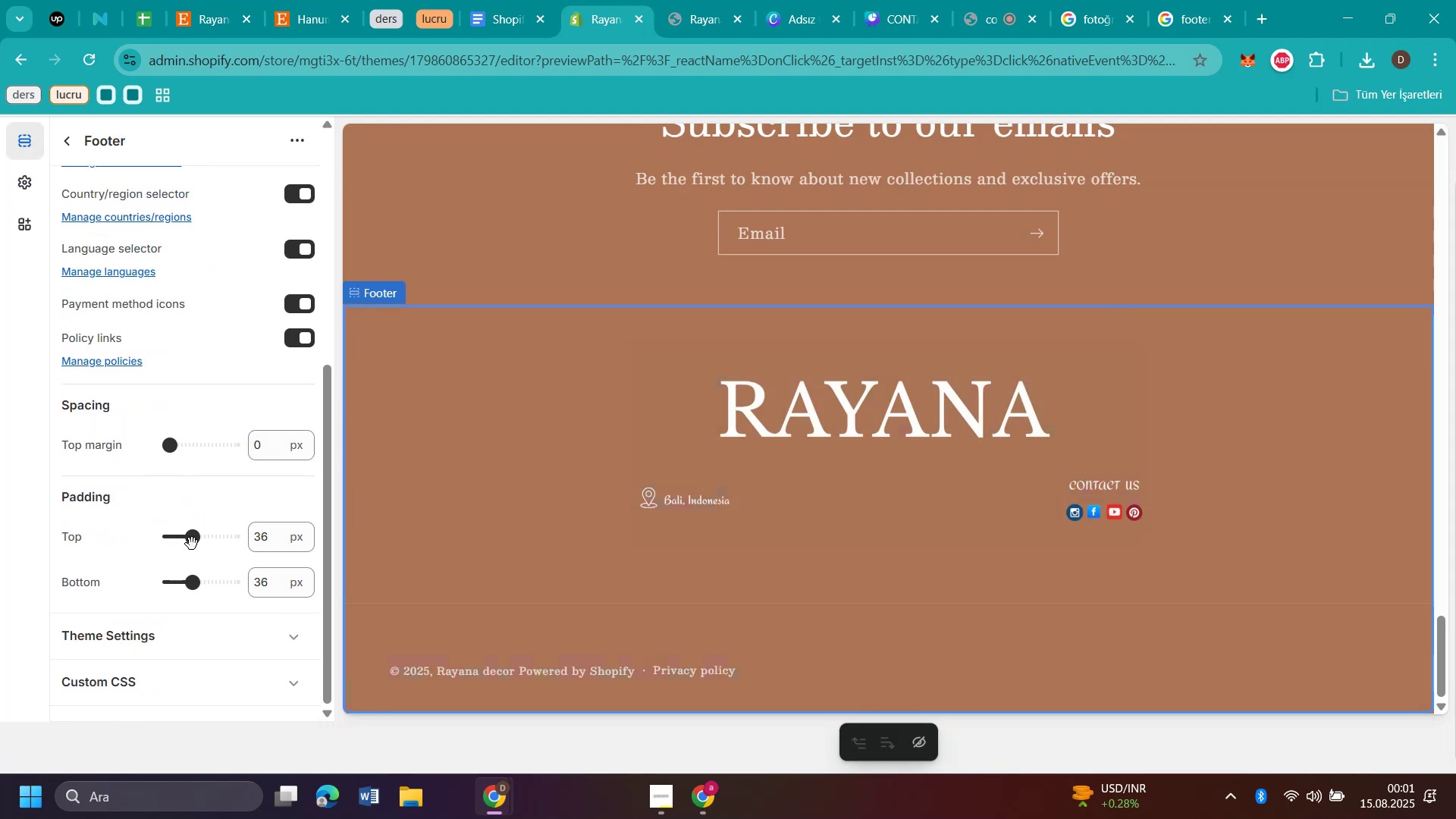 
left_click_drag(start_coordinate=[192, 544], to_coordinate=[116, 550])
 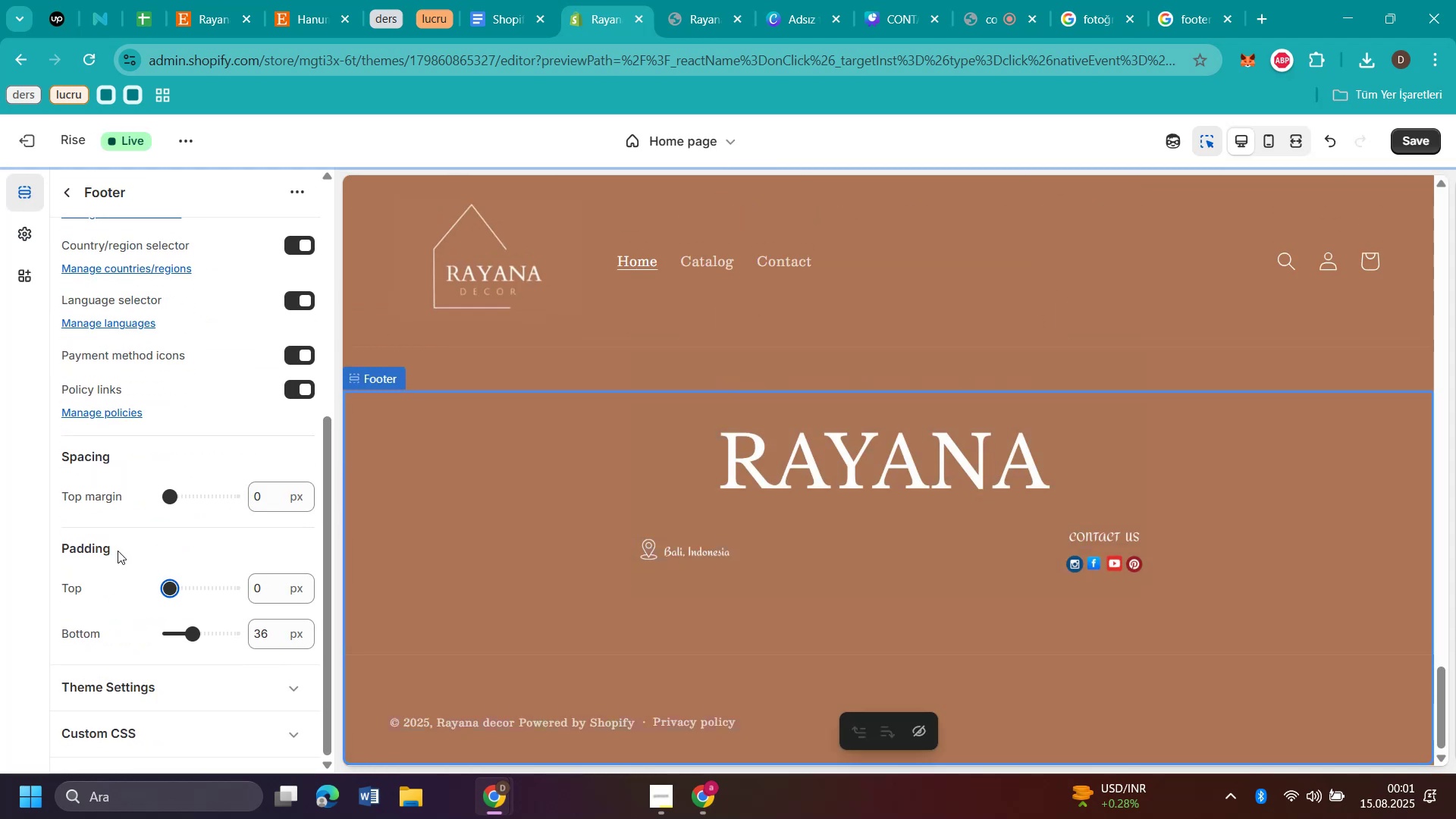 
scroll: coordinate [624, 488], scroll_direction: down, amount: 1.0
 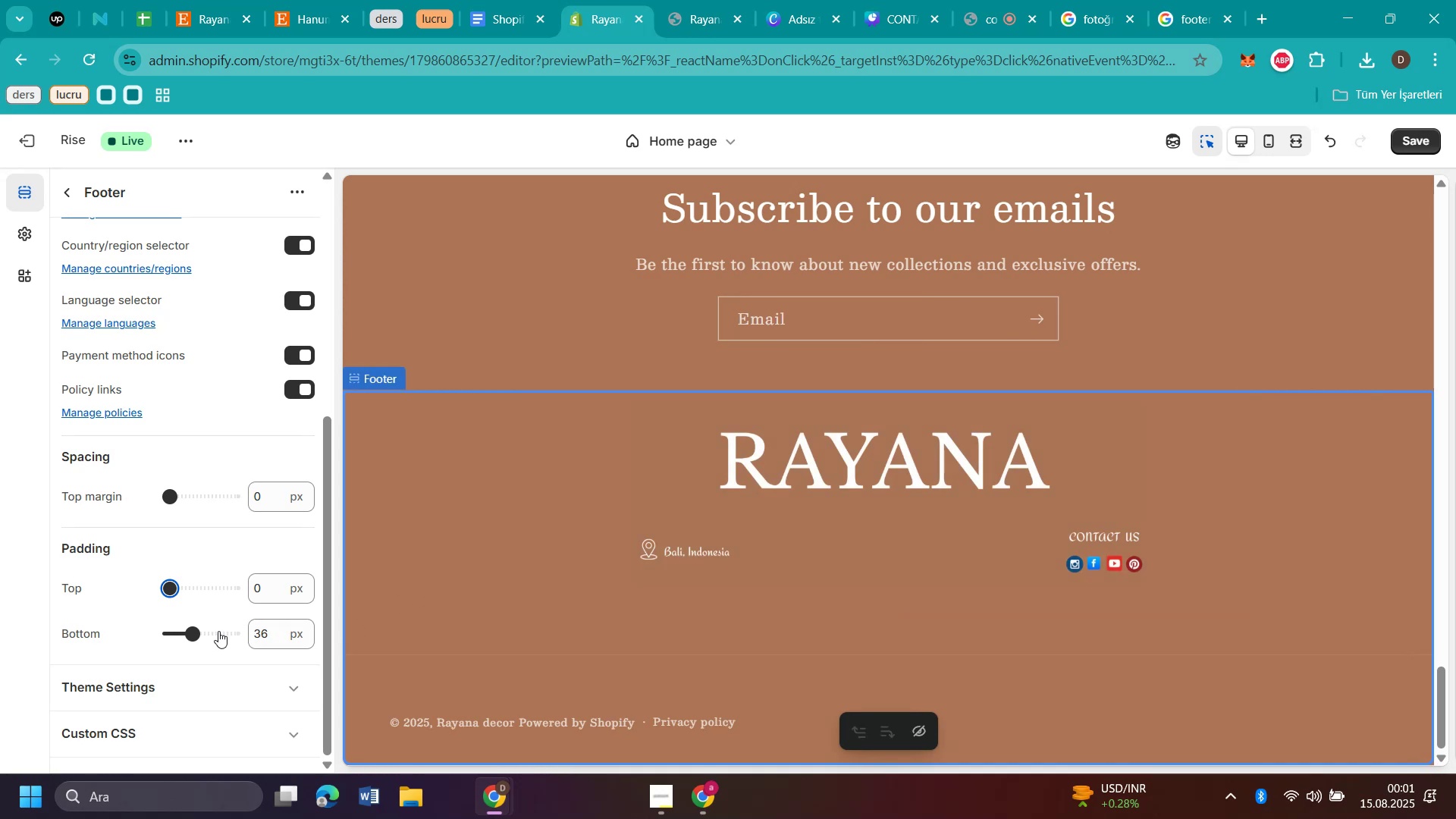 
left_click_drag(start_coordinate=[193, 625], to_coordinate=[77, 652])
 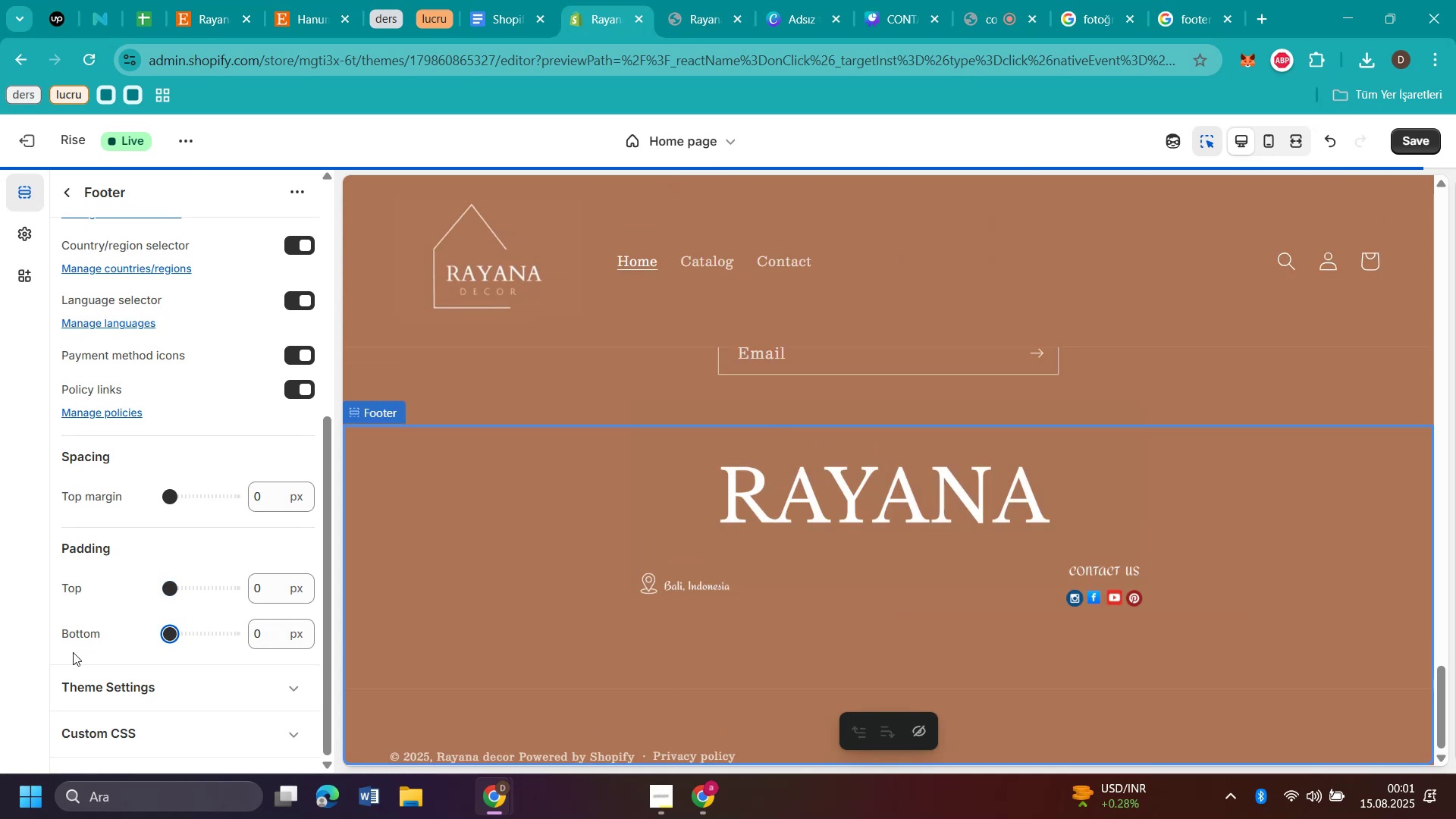 
scroll: coordinate [706, 548], scroll_direction: down, amount: 3.0
 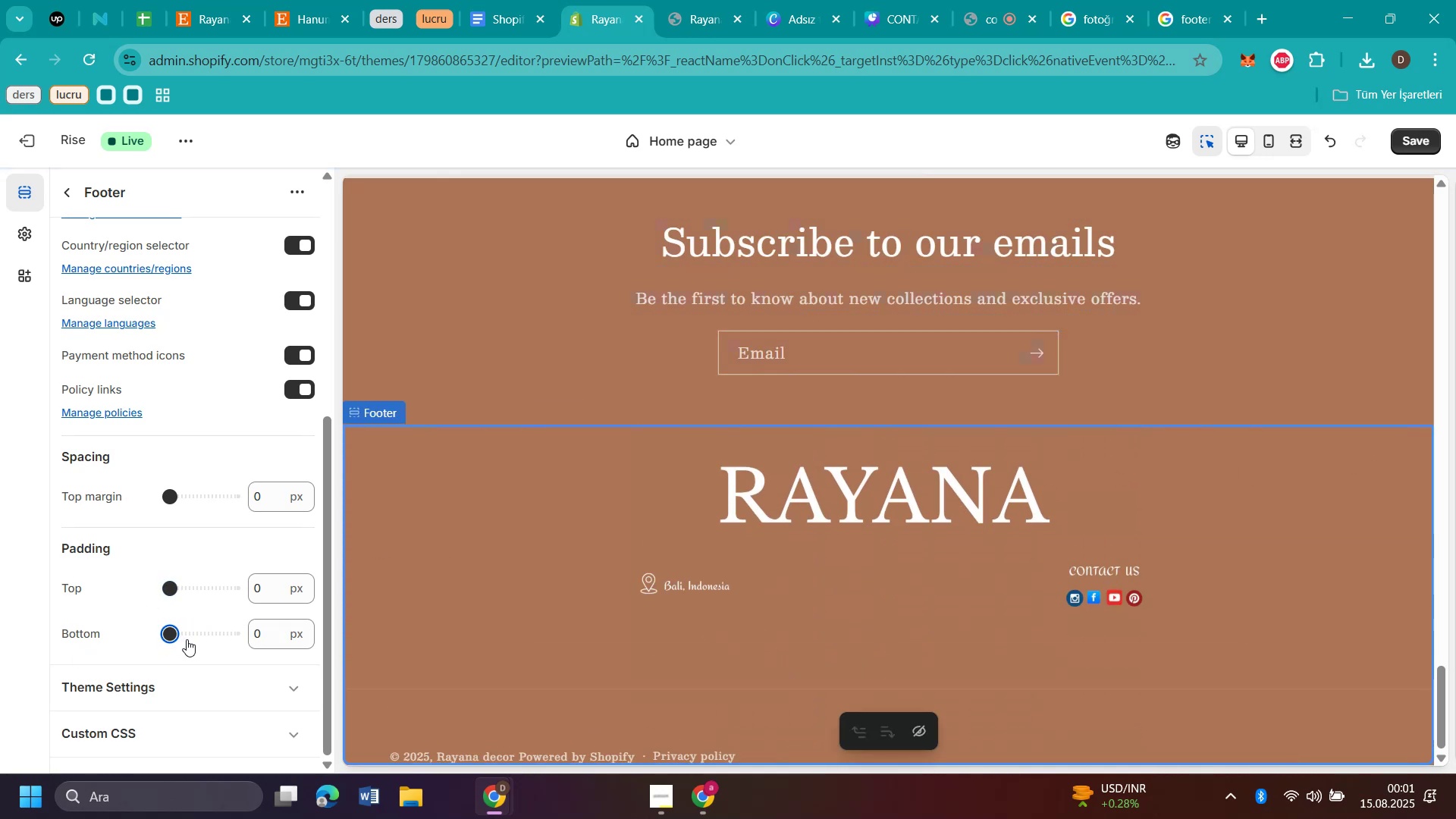 
left_click([204, 631])
 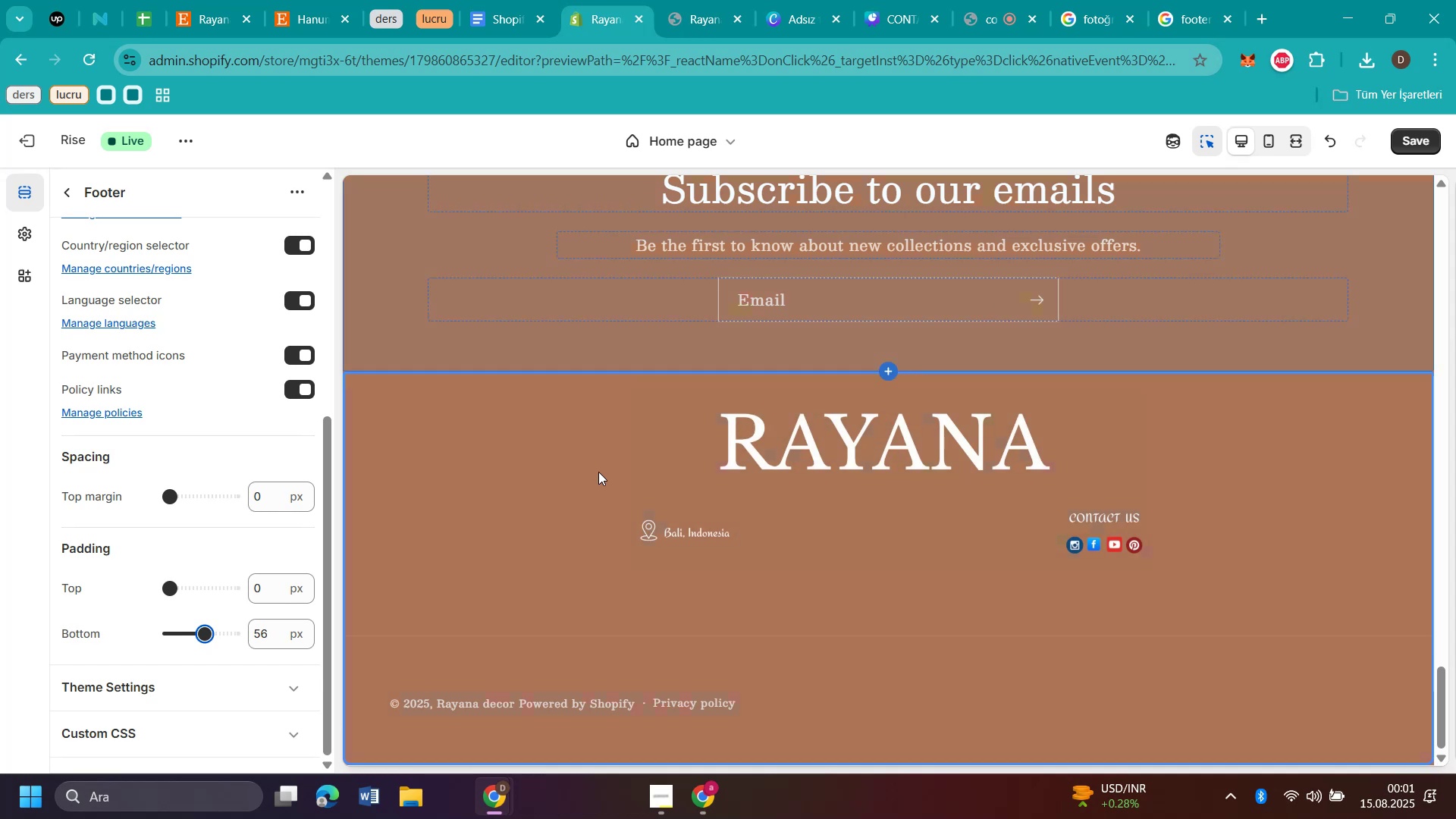 
wait(5.09)
 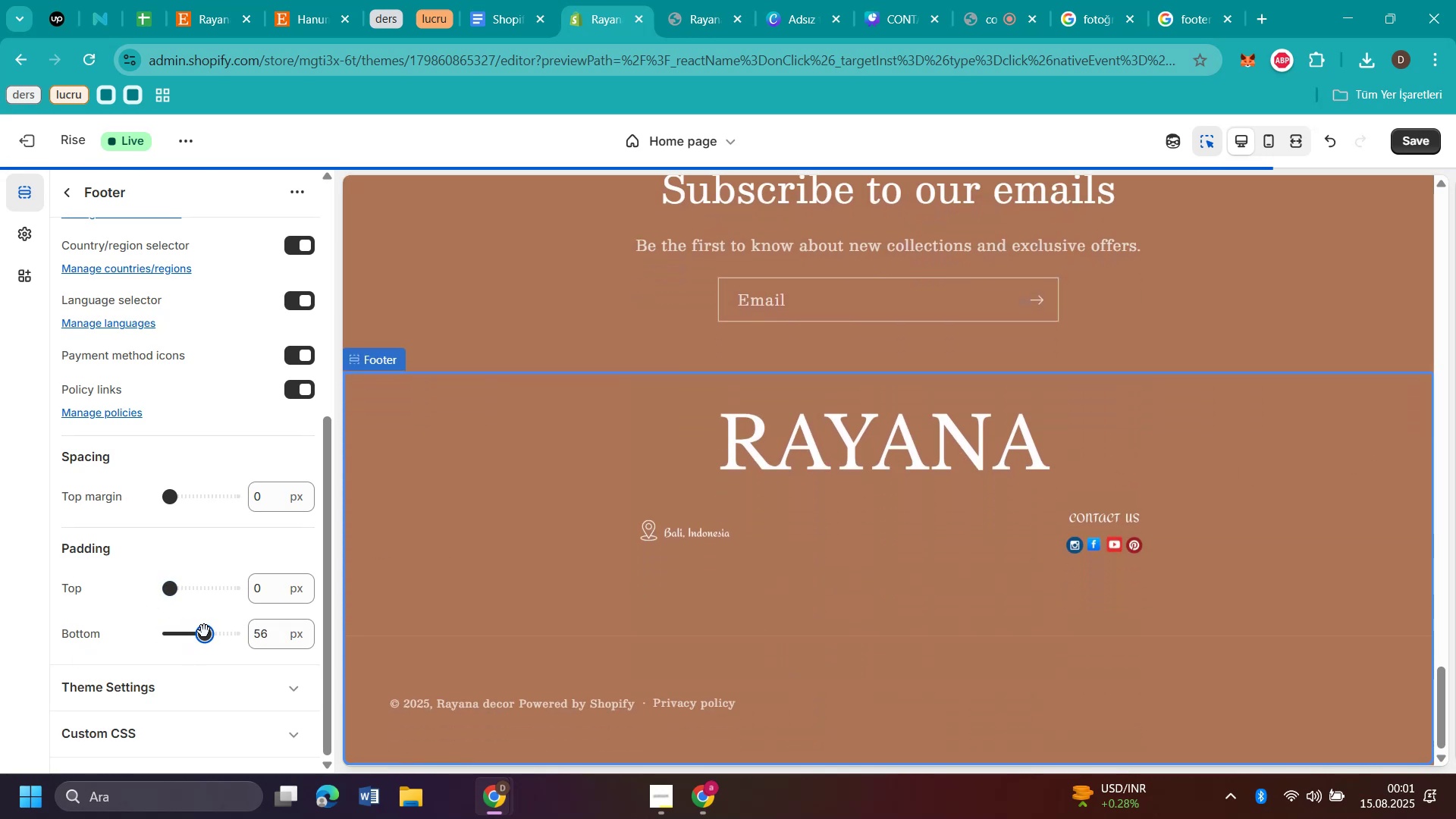 
left_click([206, 581])
 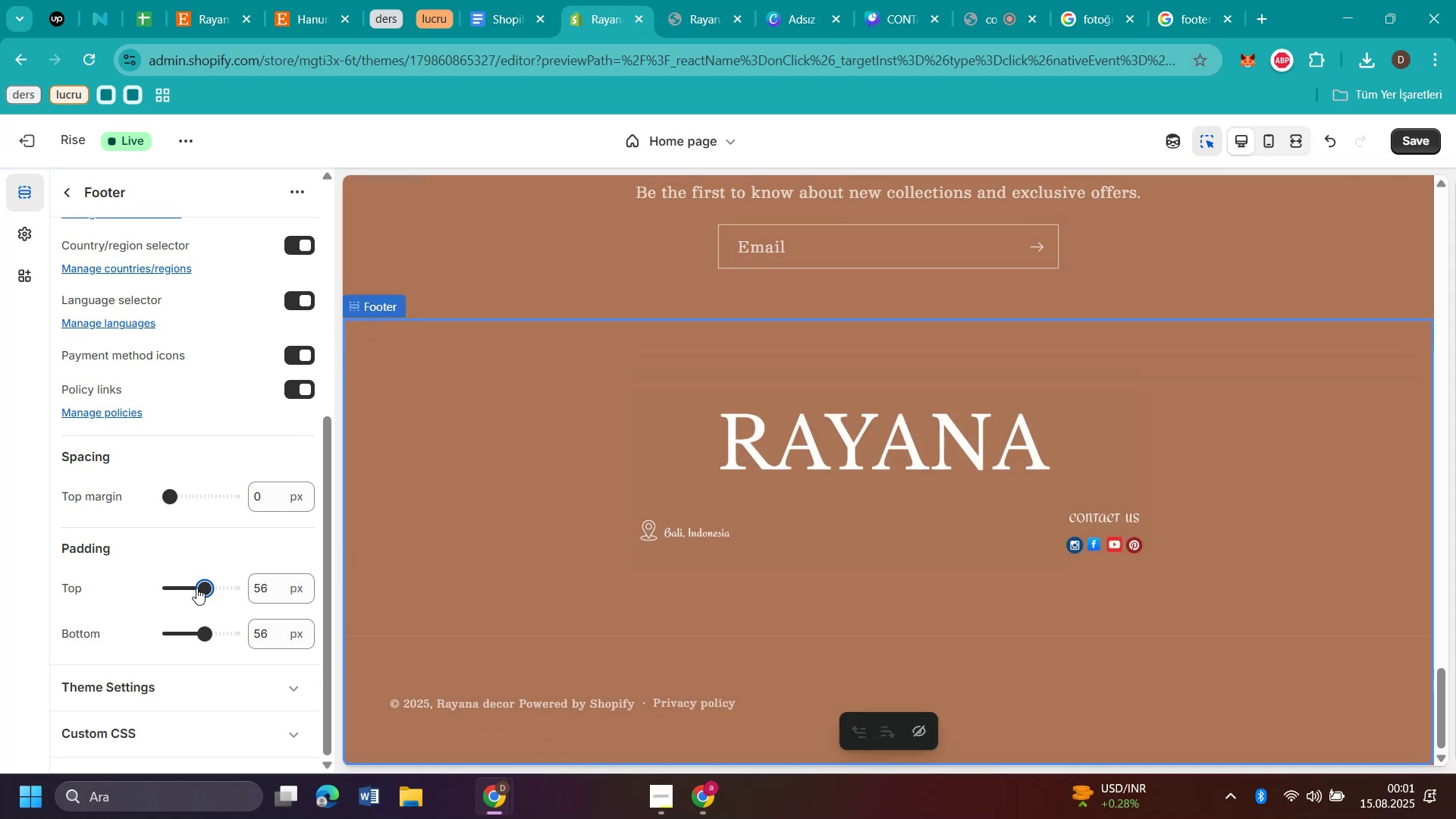 
left_click([195, 588])
 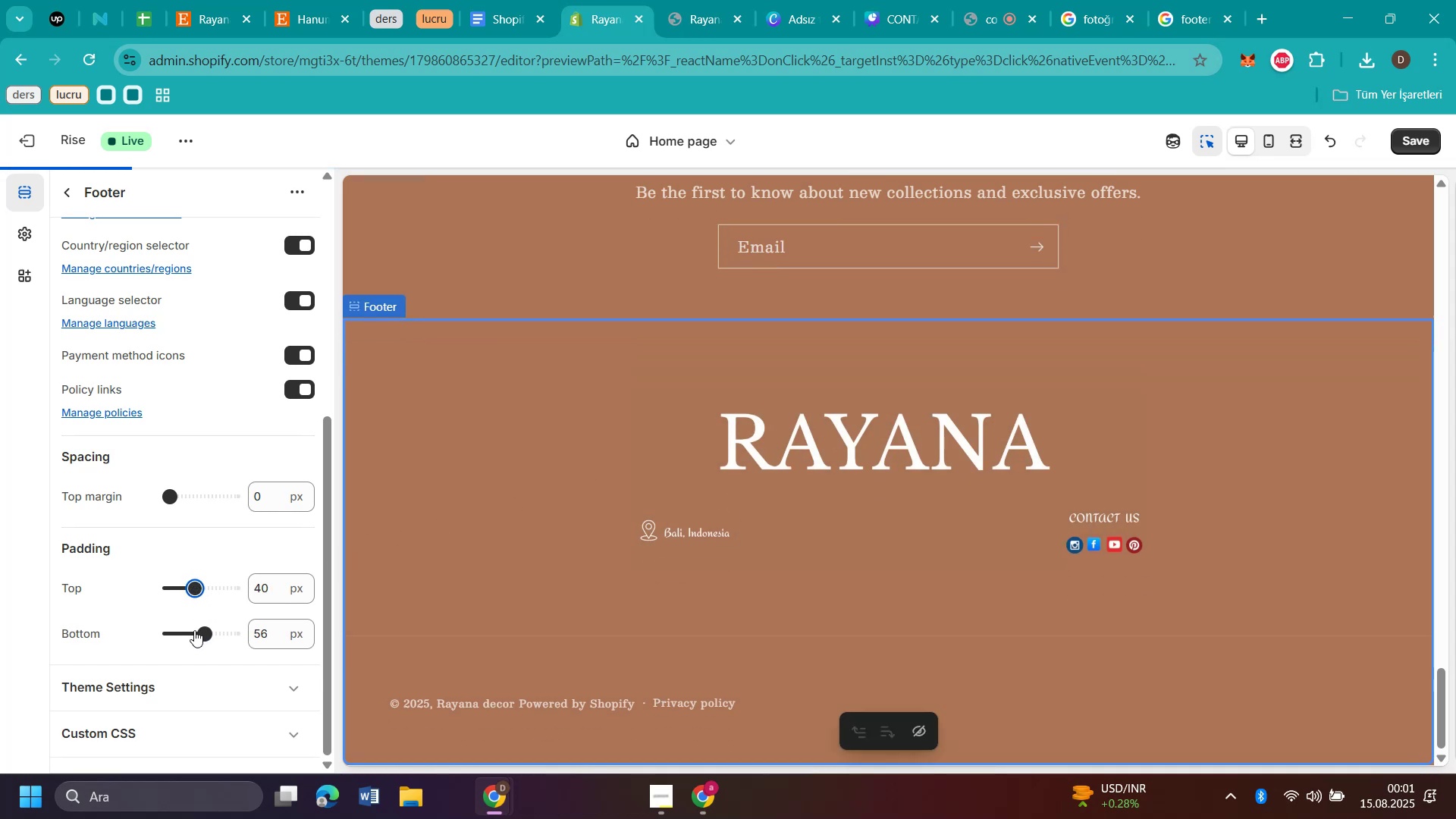 
left_click([194, 630])
 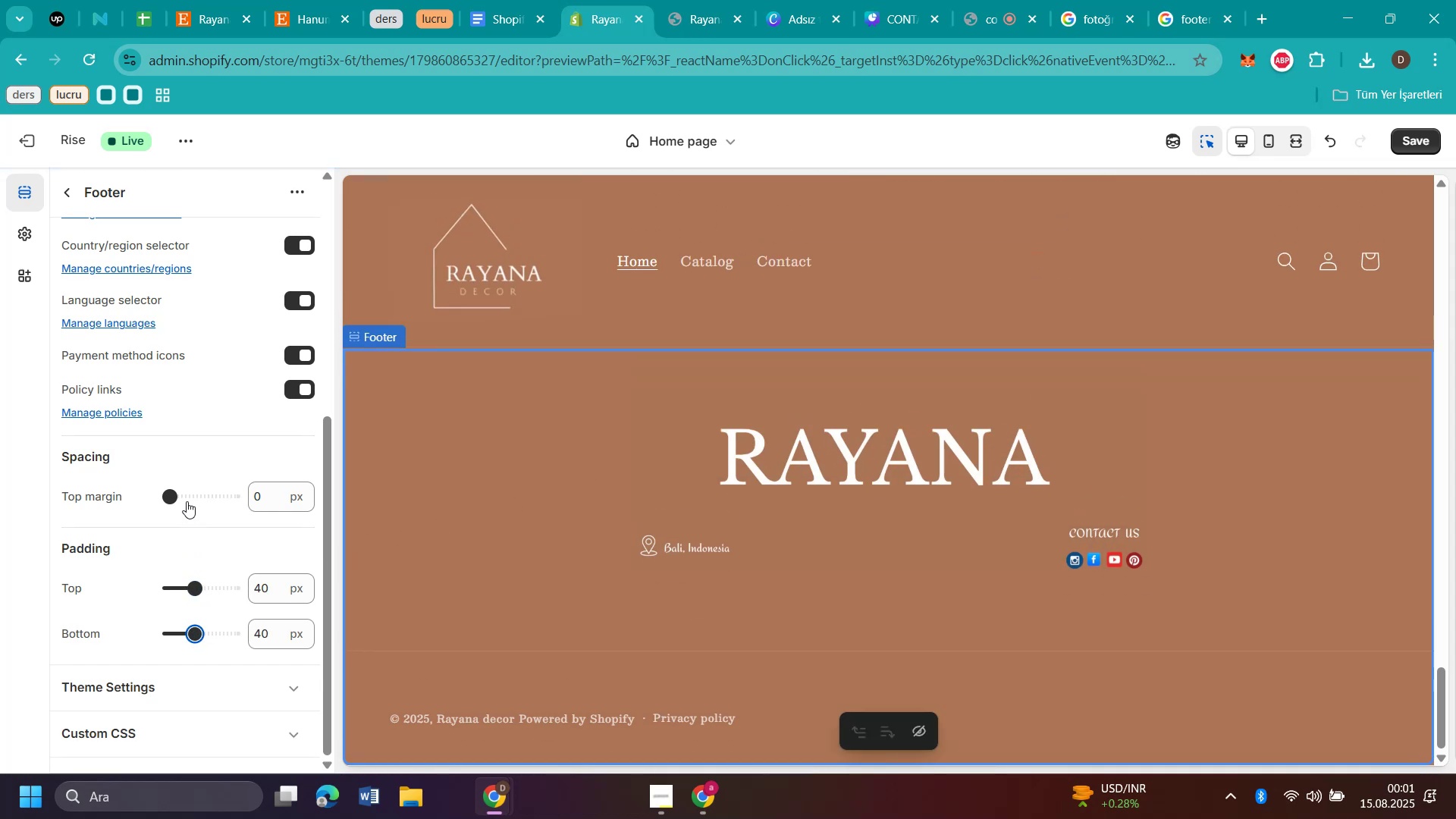 
left_click([189, 489])
 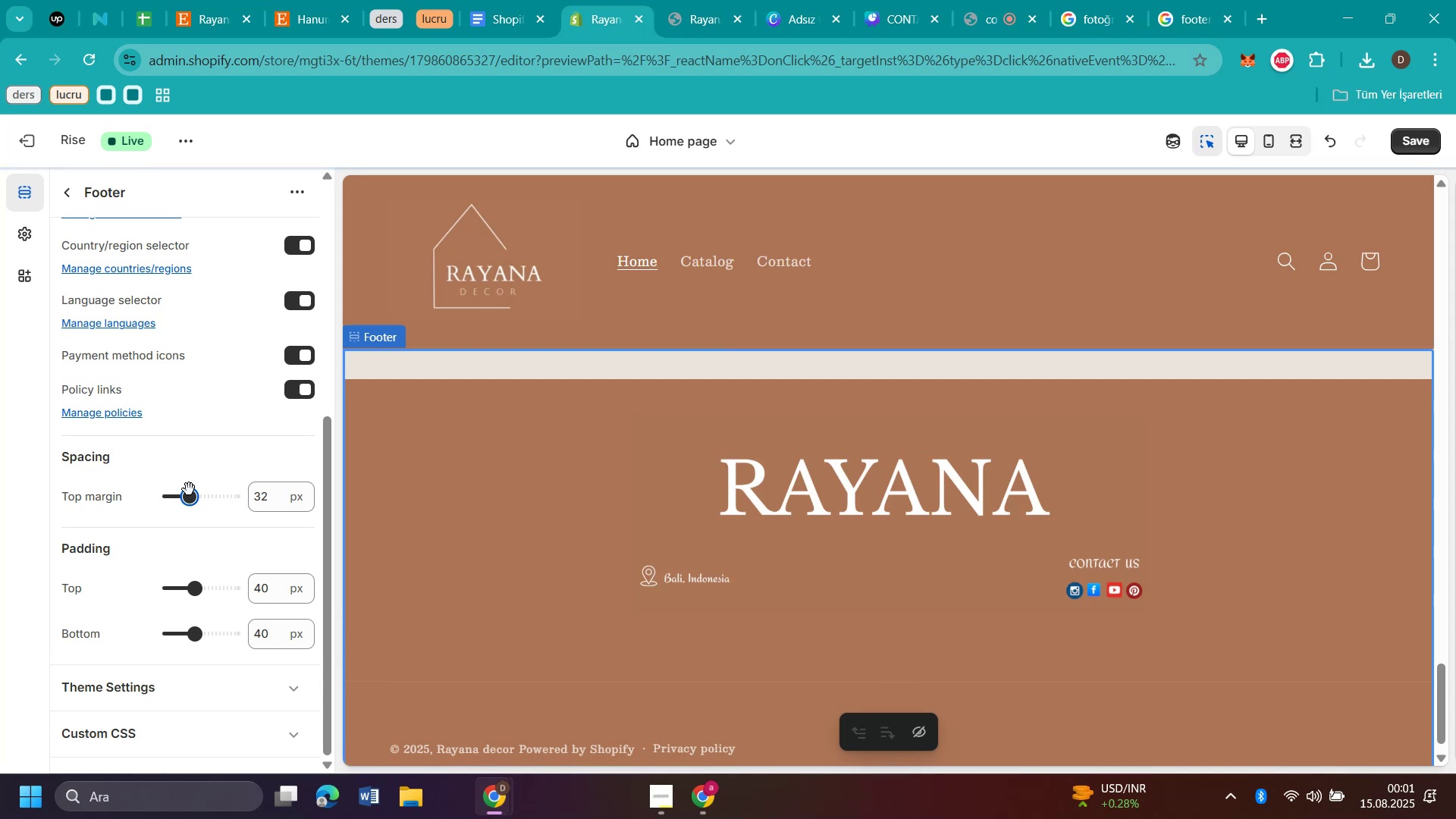 
scroll: coordinate [532, 536], scroll_direction: down, amount: 1.0
 